 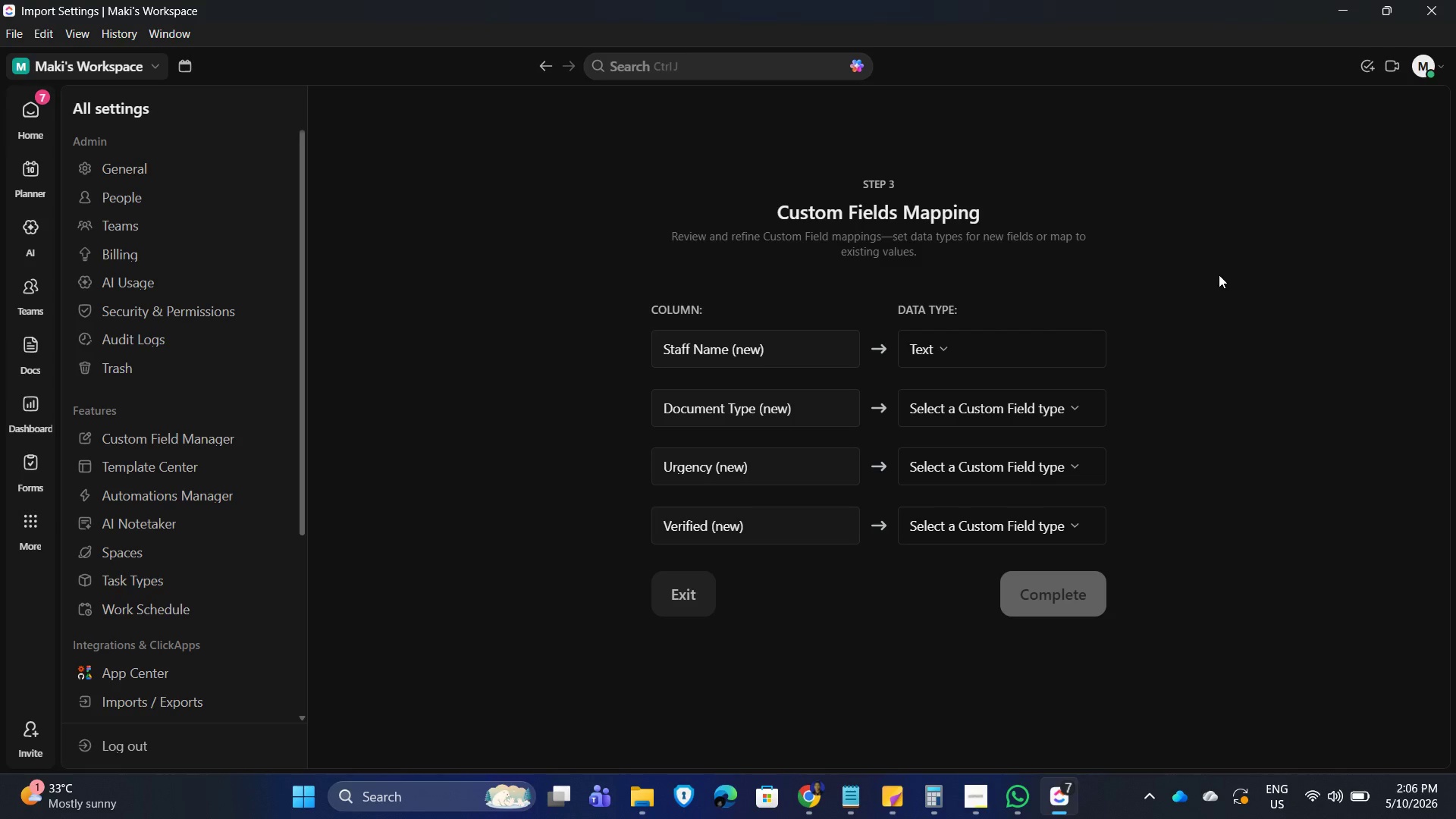 
left_click([1053, 400])
 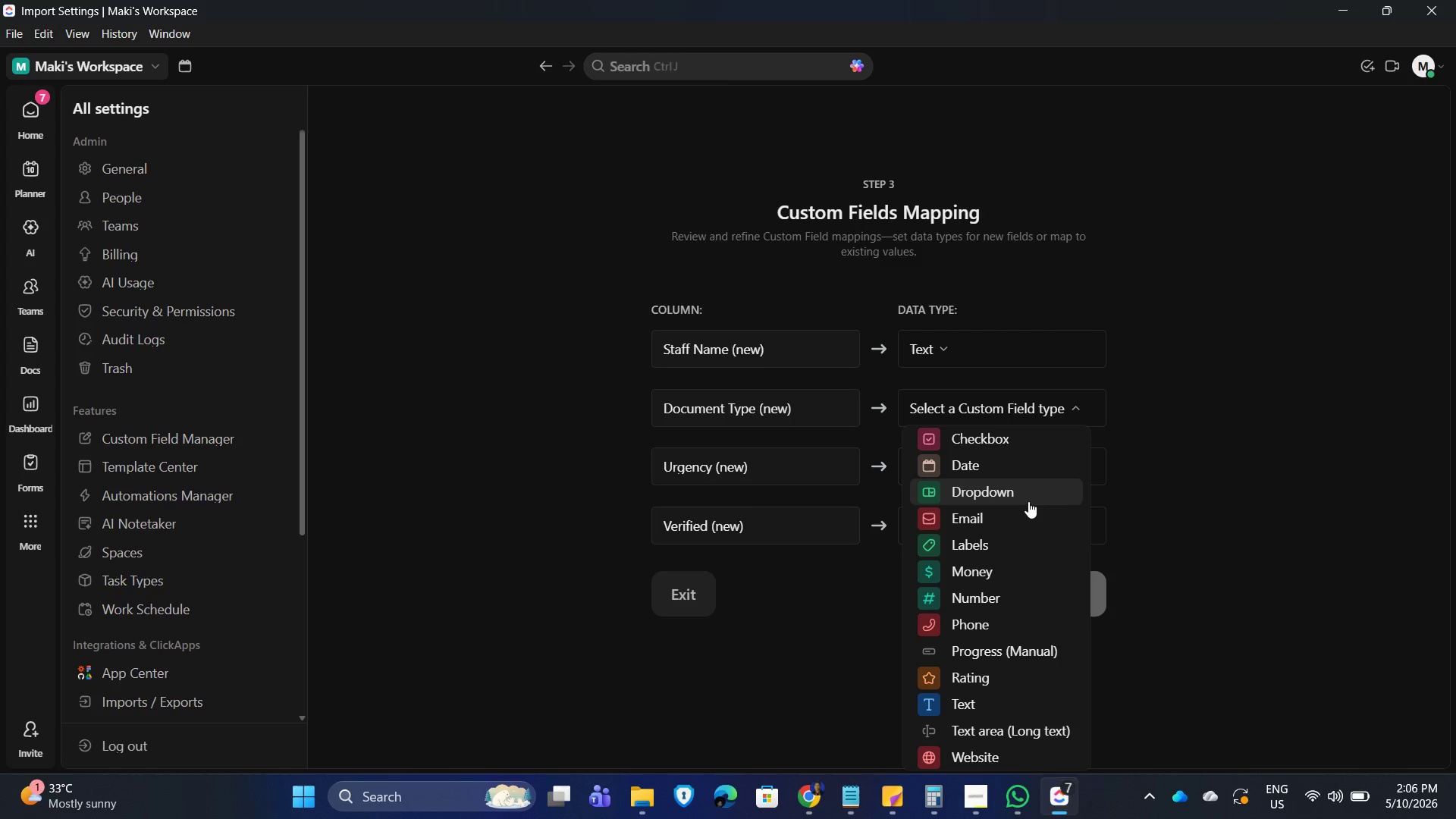 
left_click([1025, 497])
 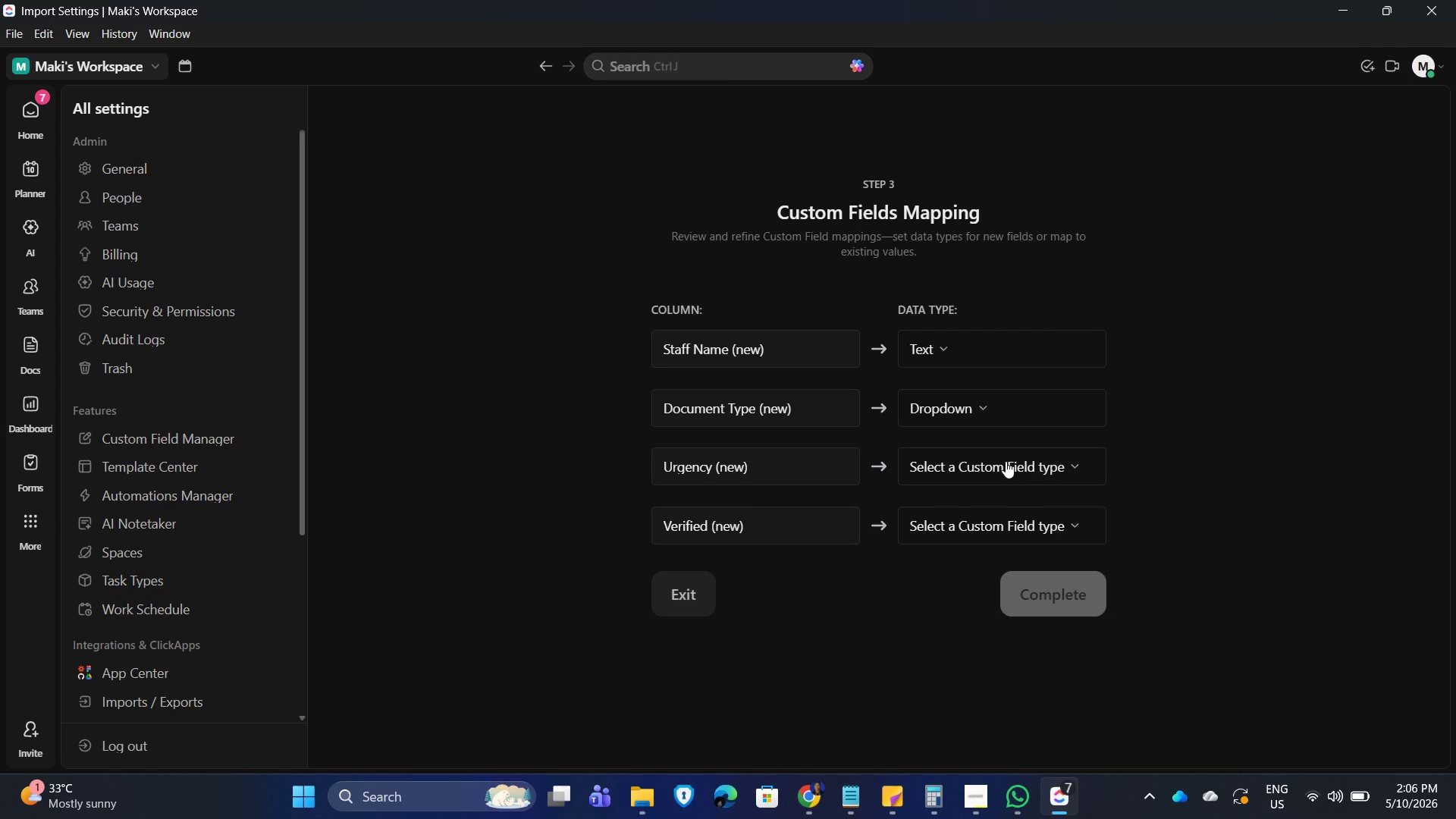 
wait(9.39)
 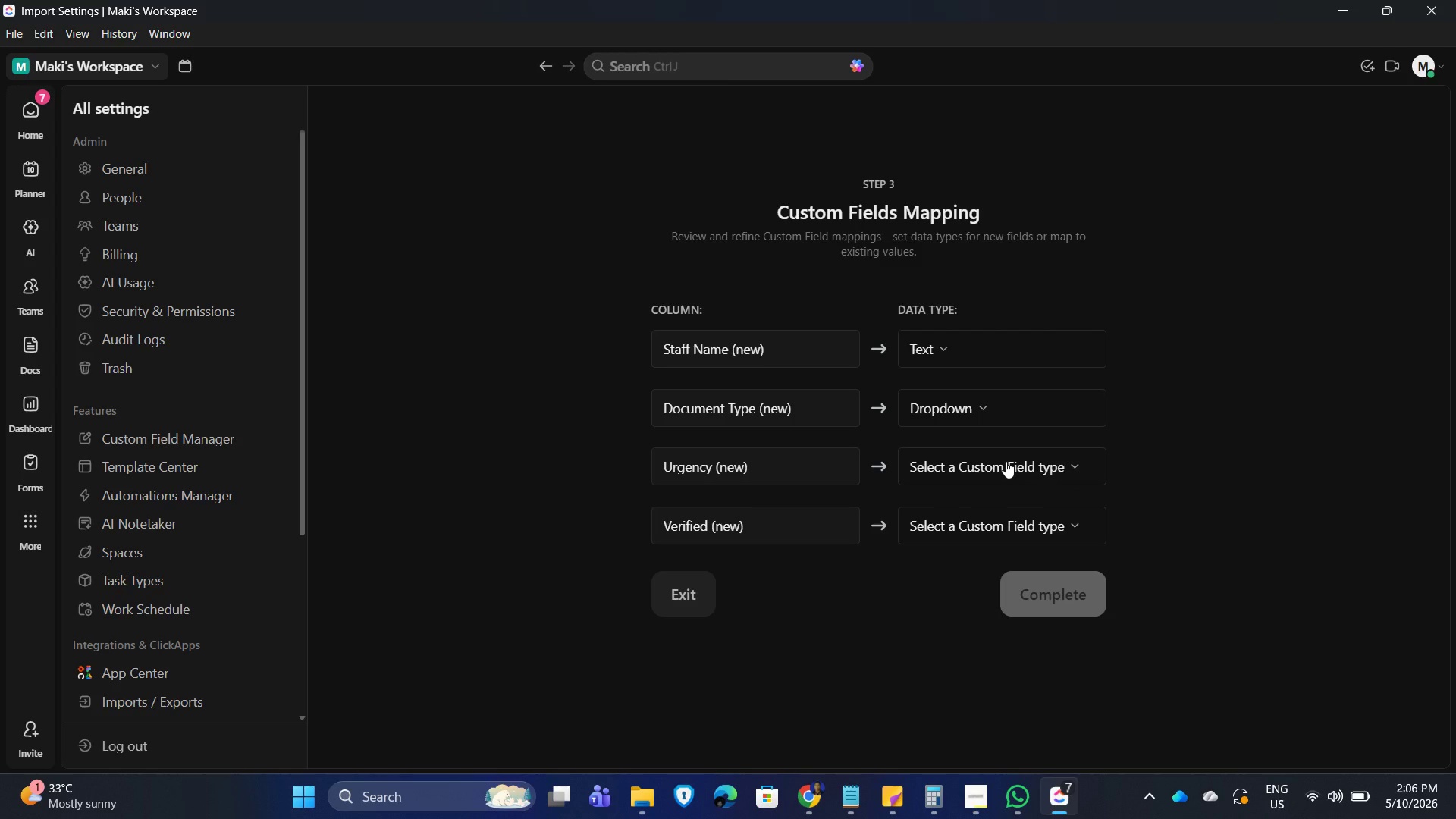 
mouse_move([1009, 601])
 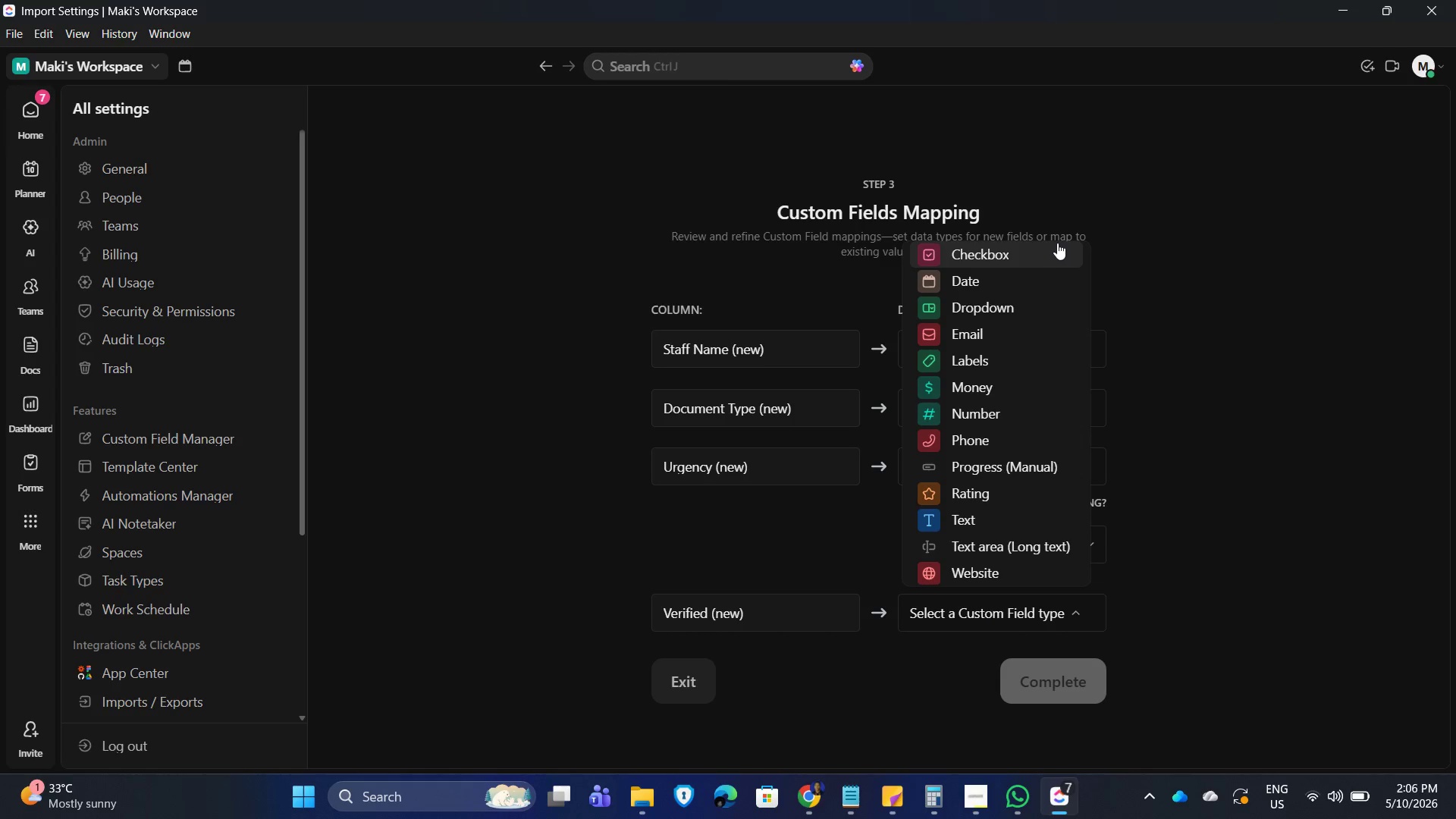 
left_click([1038, 250])
 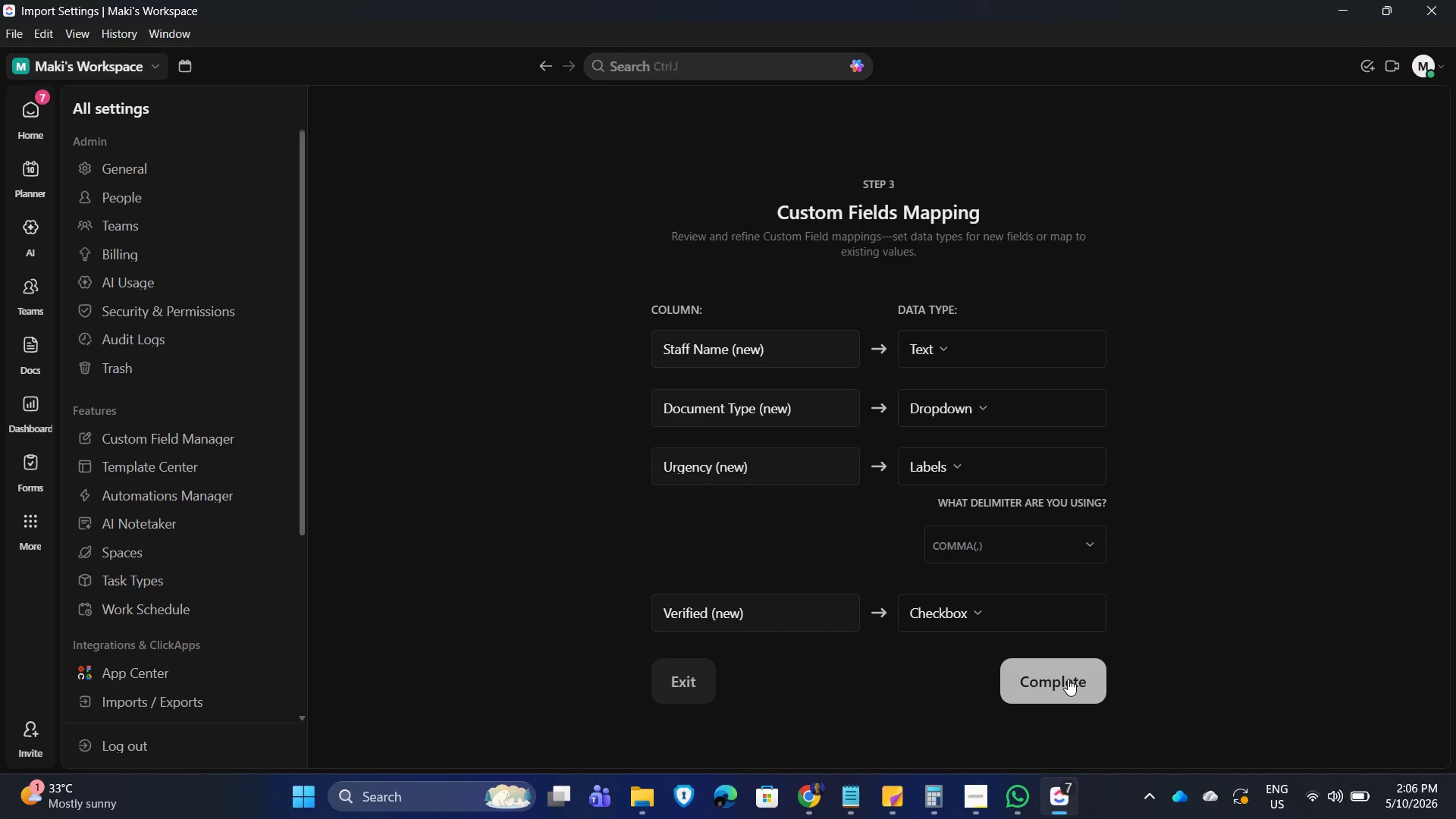 
left_click([1068, 679])
 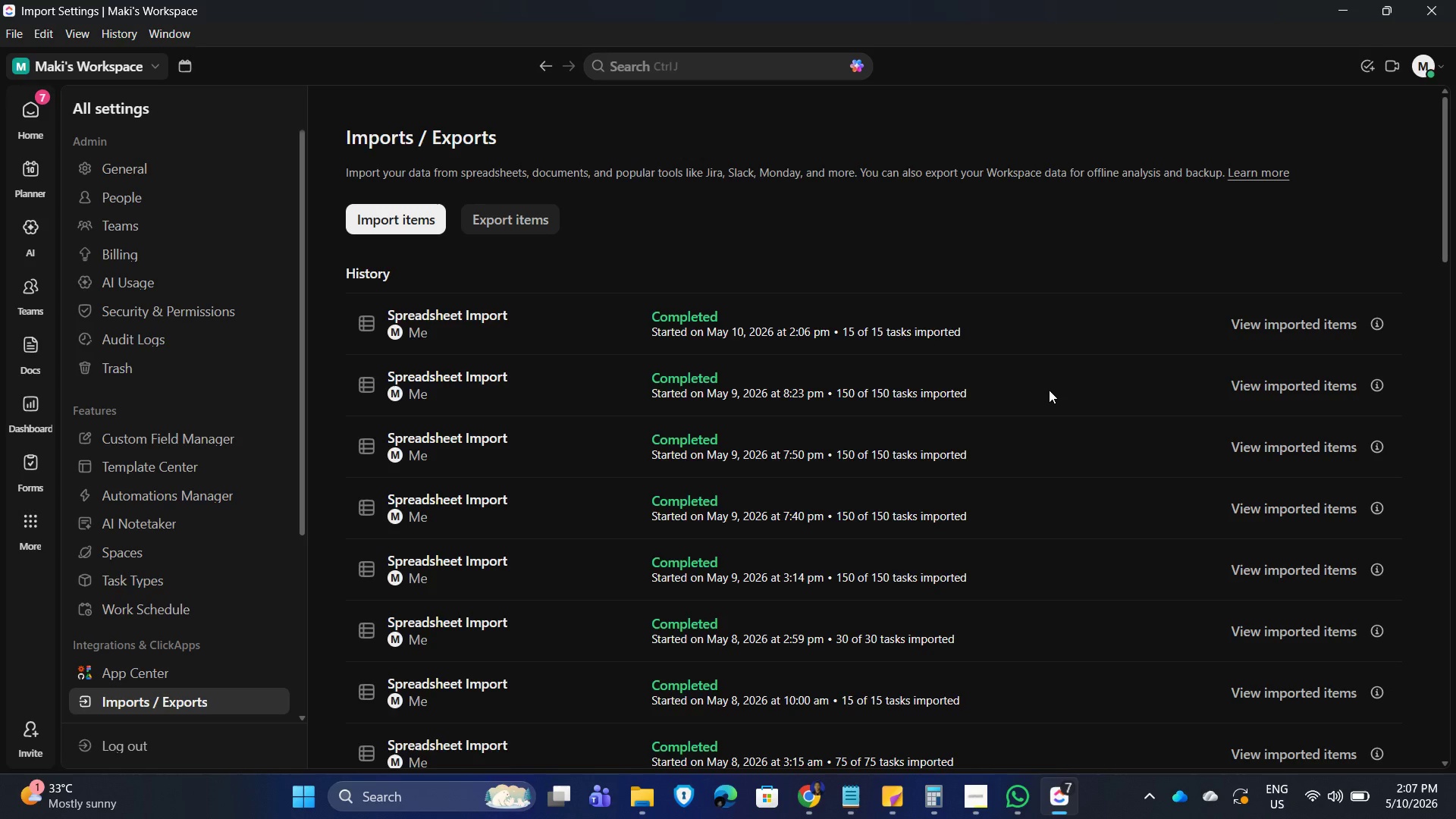 
wait(31.42)
 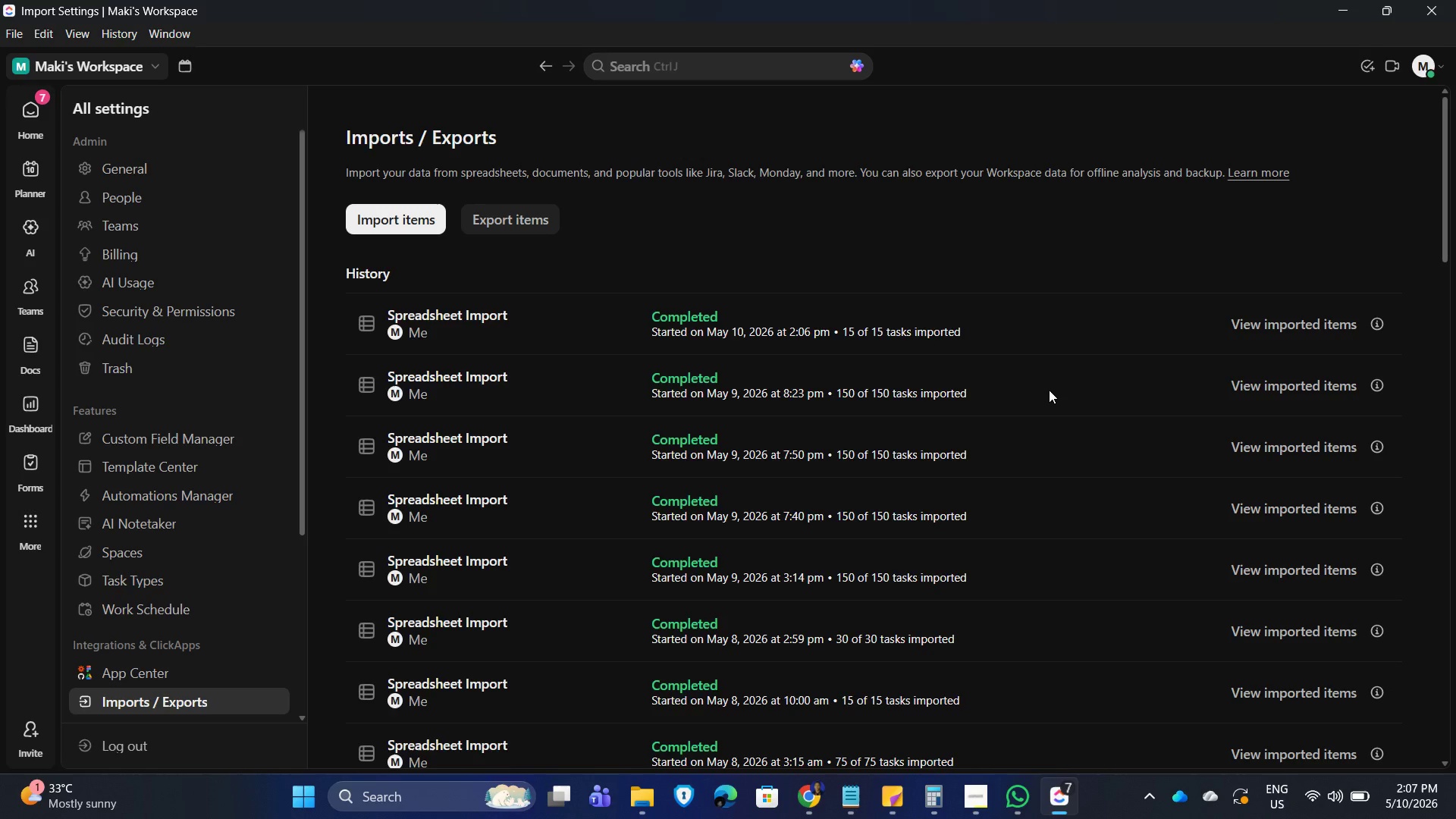 
left_click([1319, 333])
 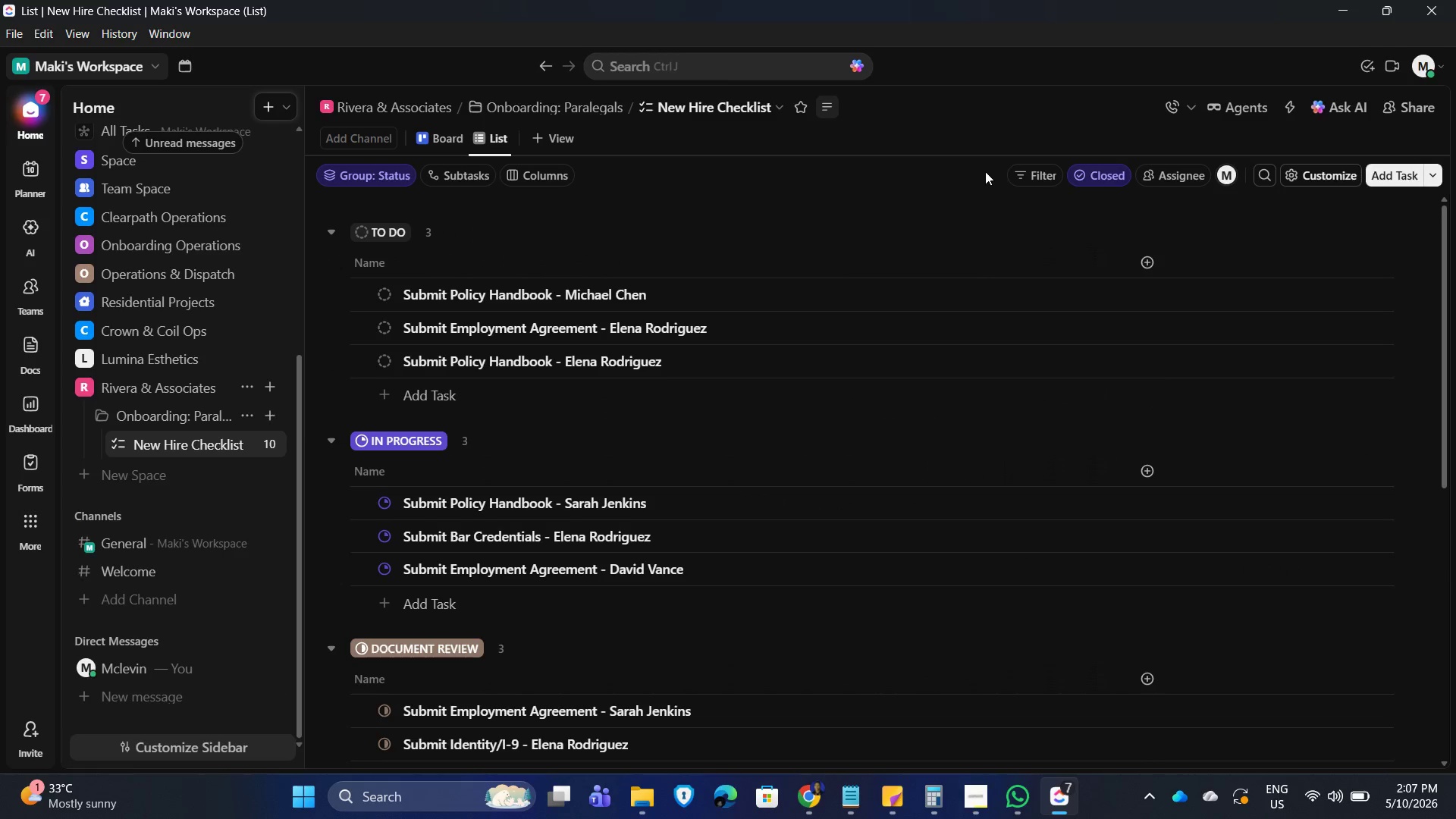 
wait(5.14)
 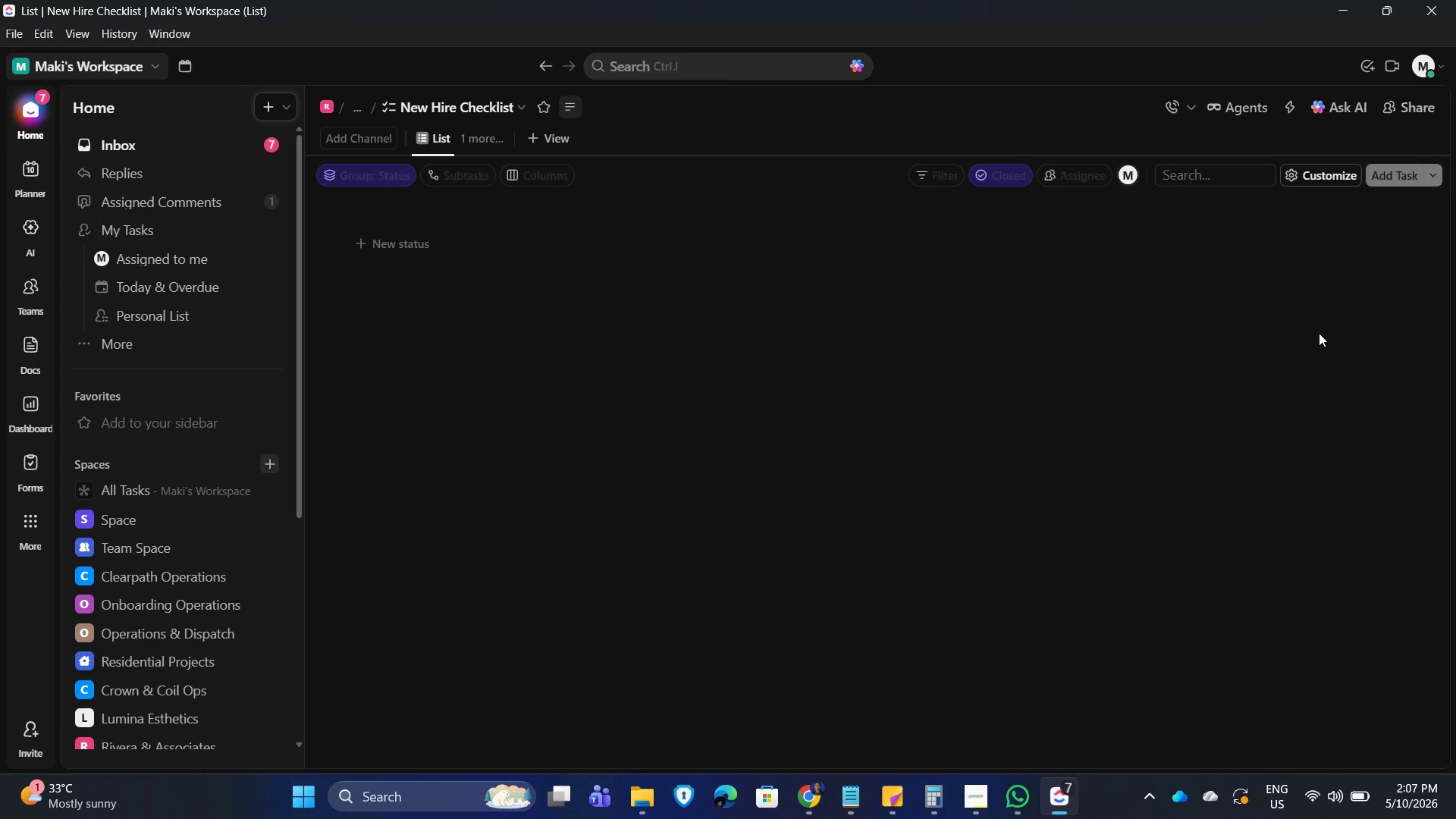 
scroll: coordinate [908, 344], scroll_direction: up, amount: 1.0
 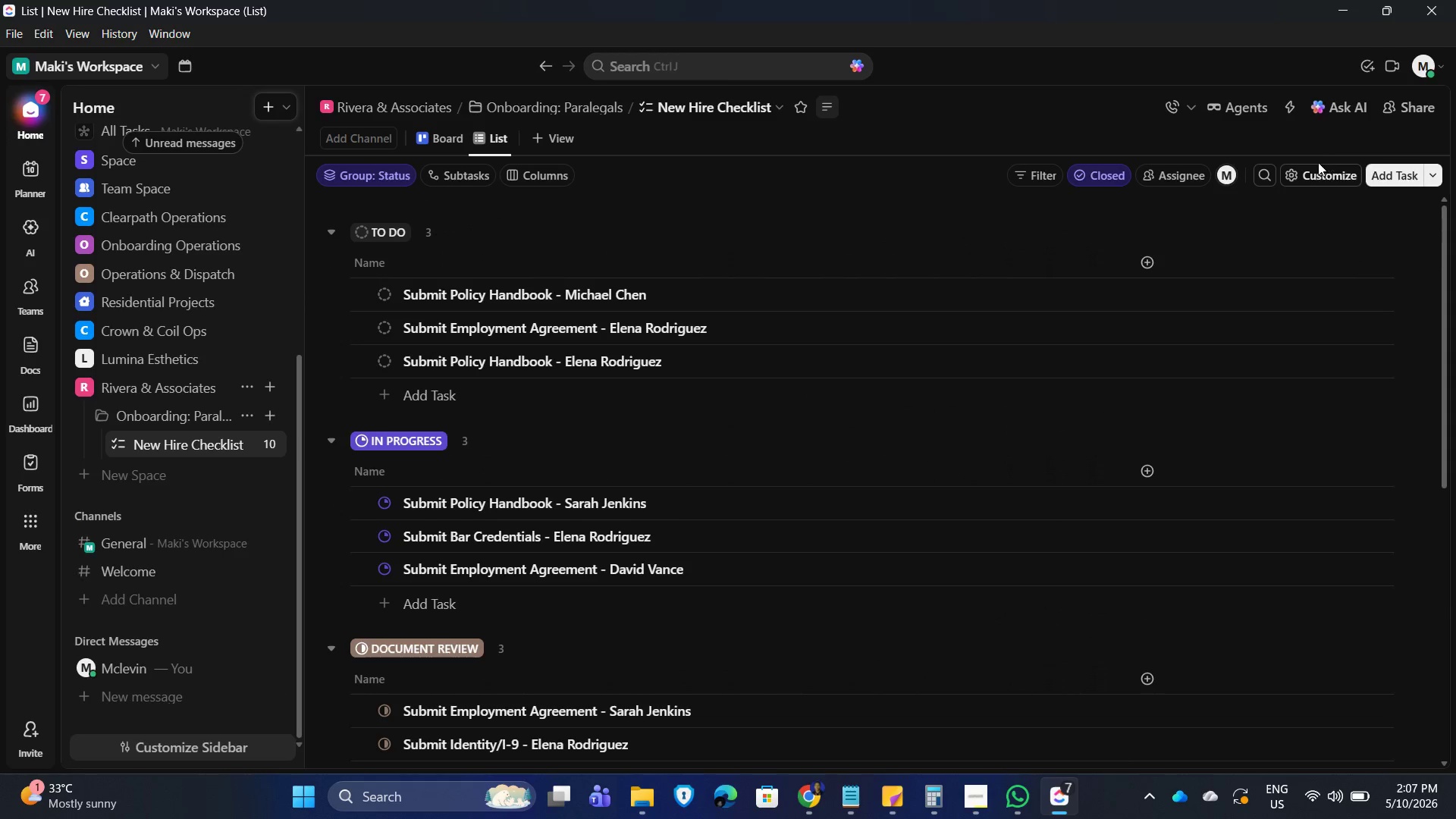 
left_click([1311, 171])
 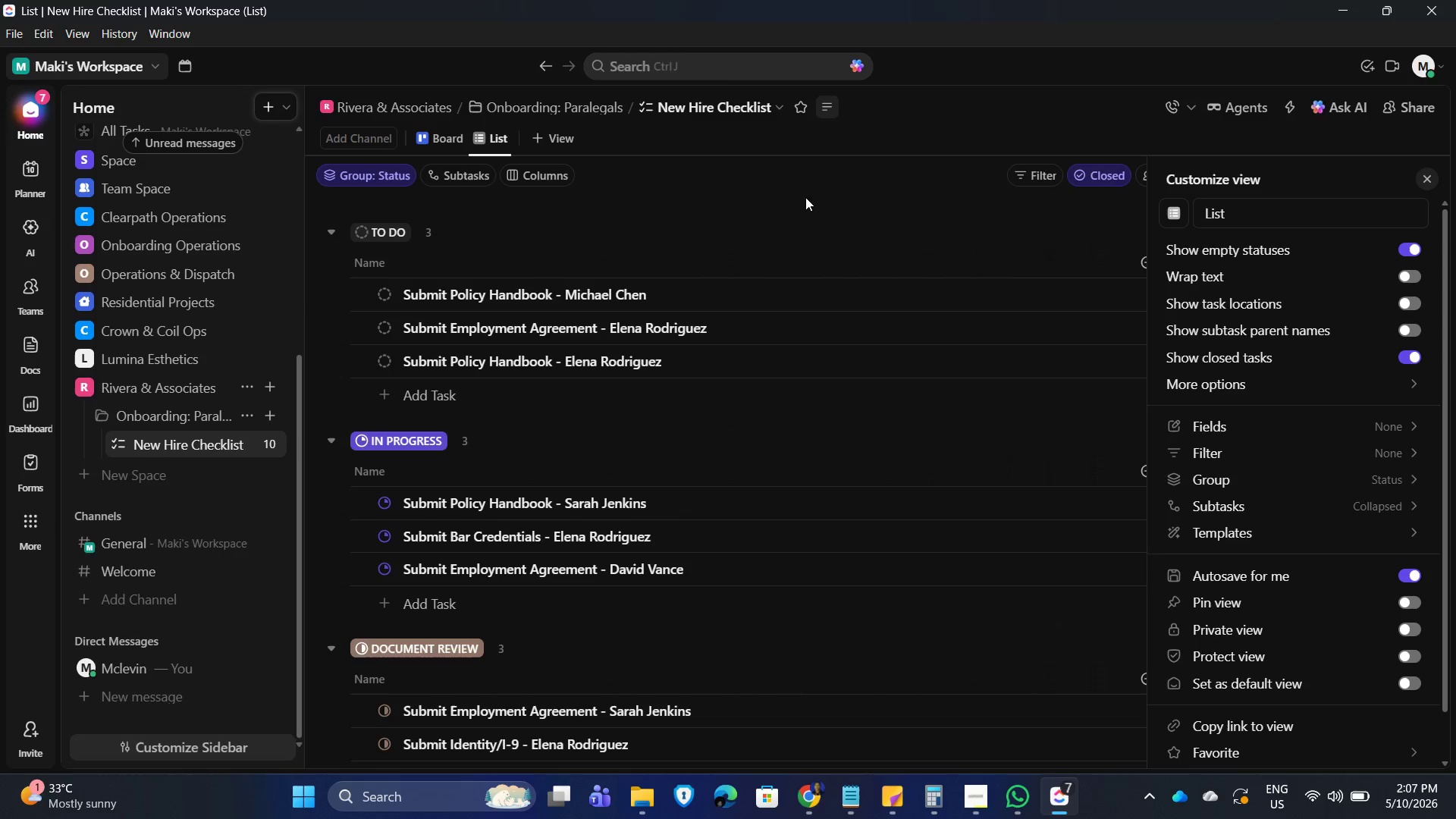 
left_click([804, 204])
 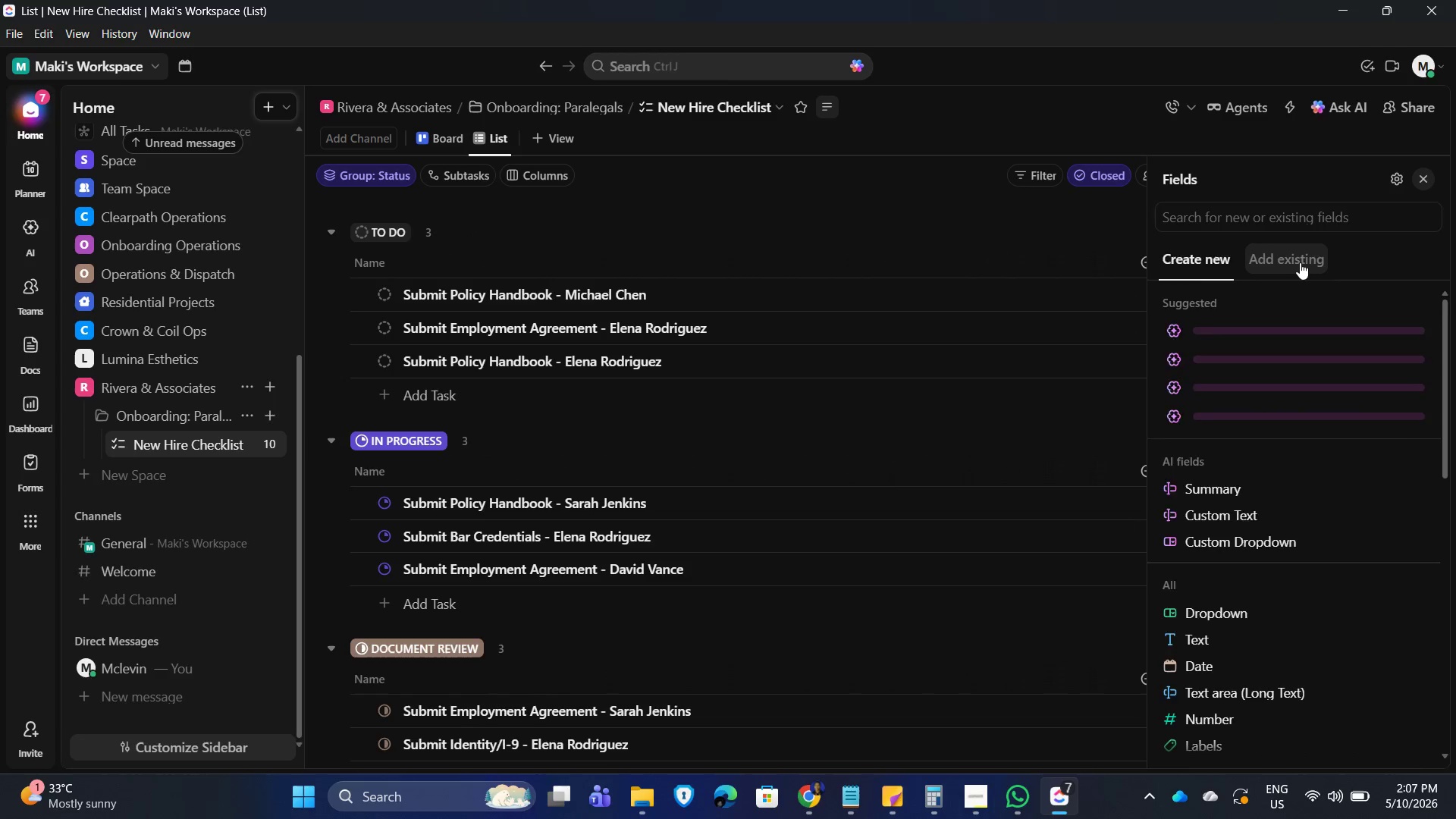 
scroll: coordinate [1360, 604], scroll_direction: down, amount: 11.0
 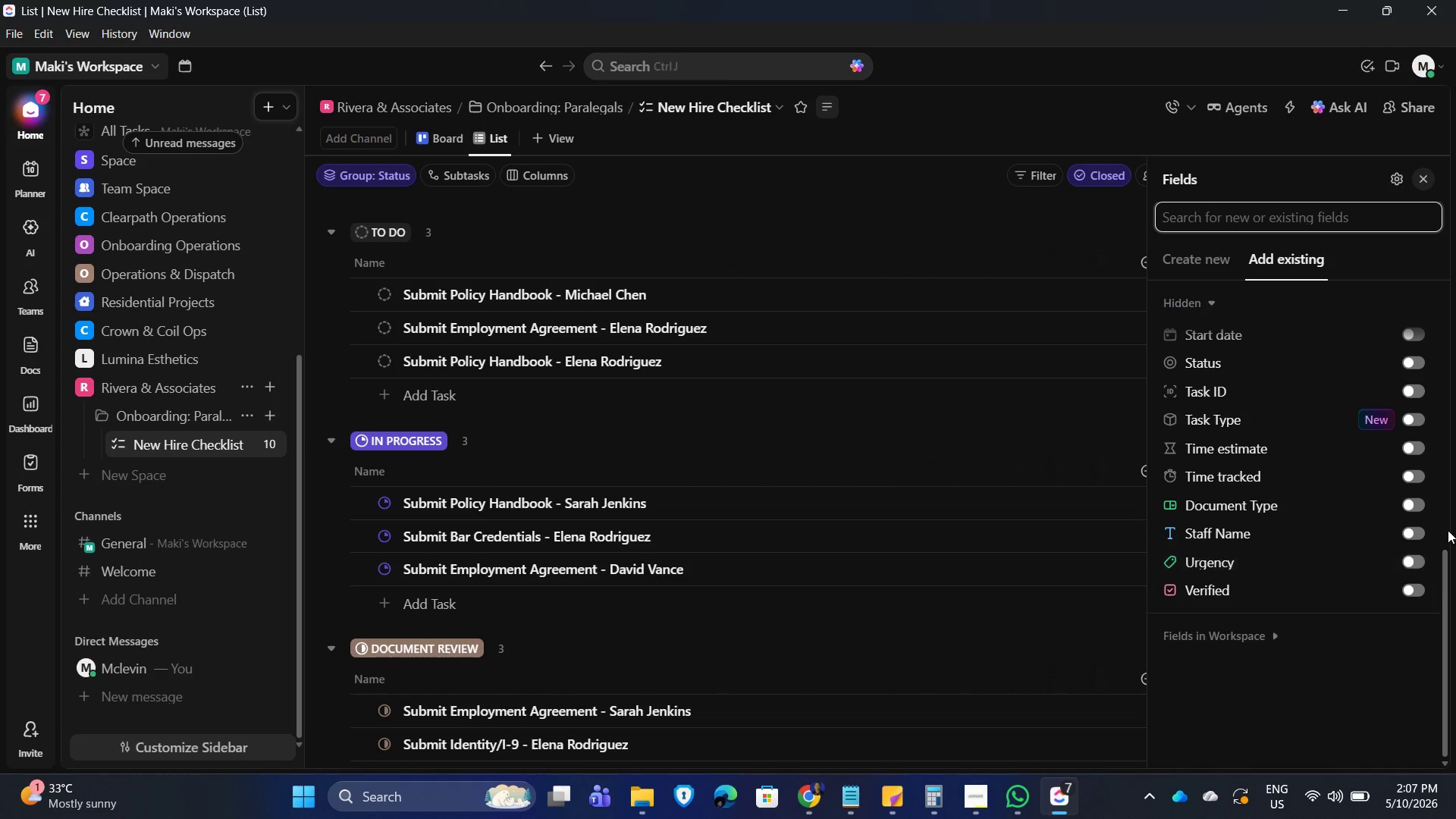 
mouse_move([1419, 545])
 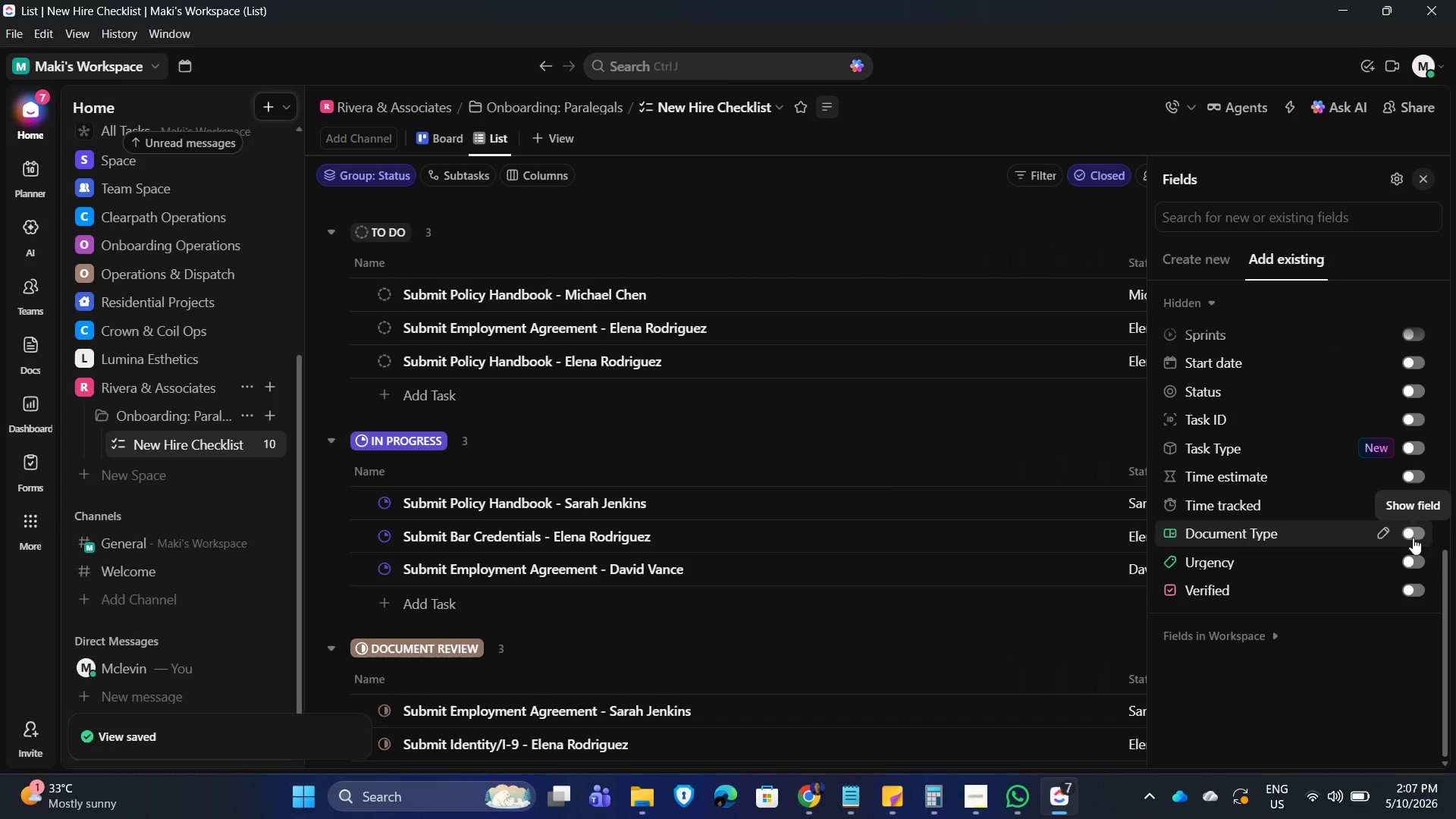 
left_click([1413, 538])
 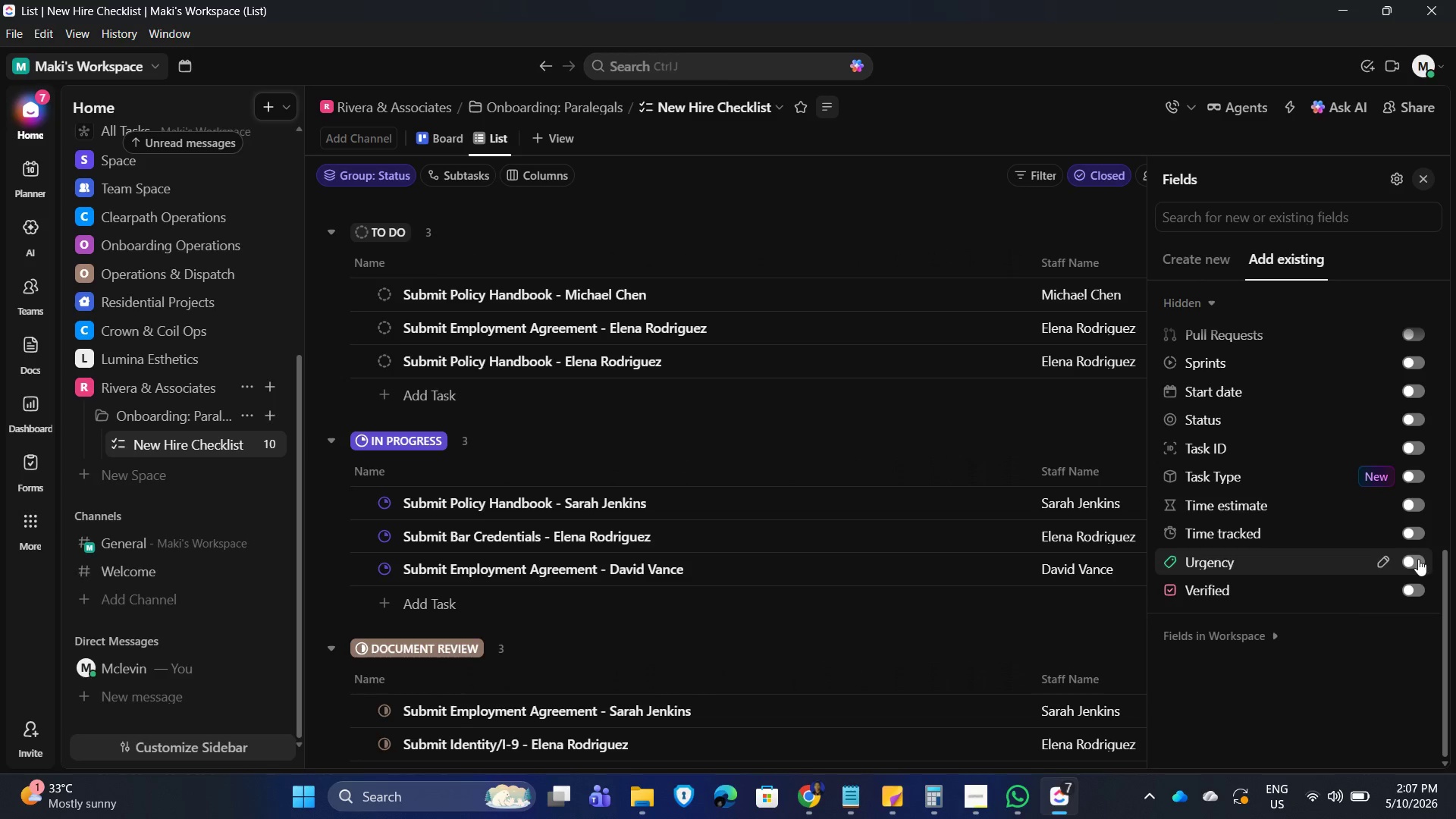 
mouse_move([1409, 588])
 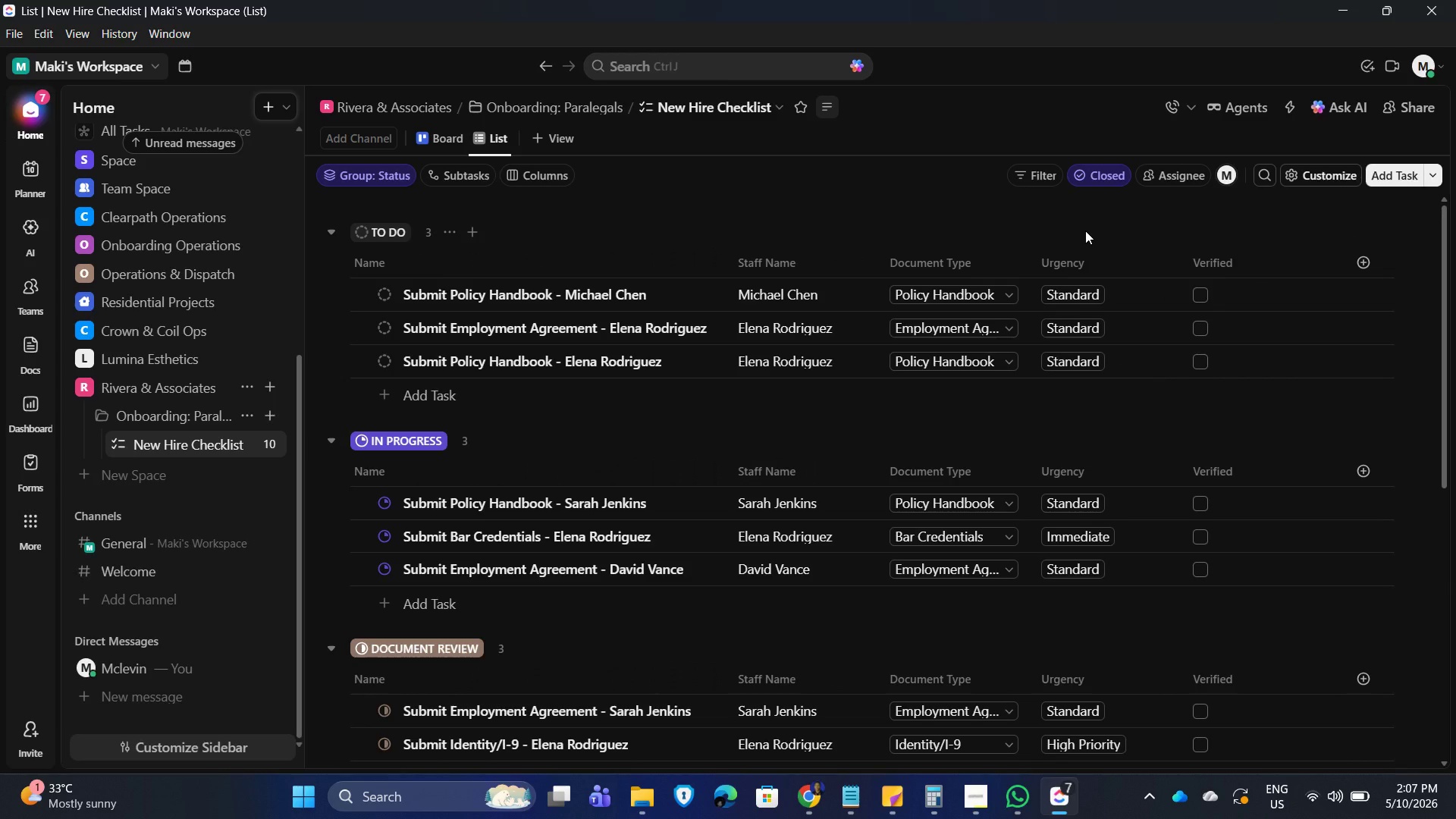 
wait(8.26)
 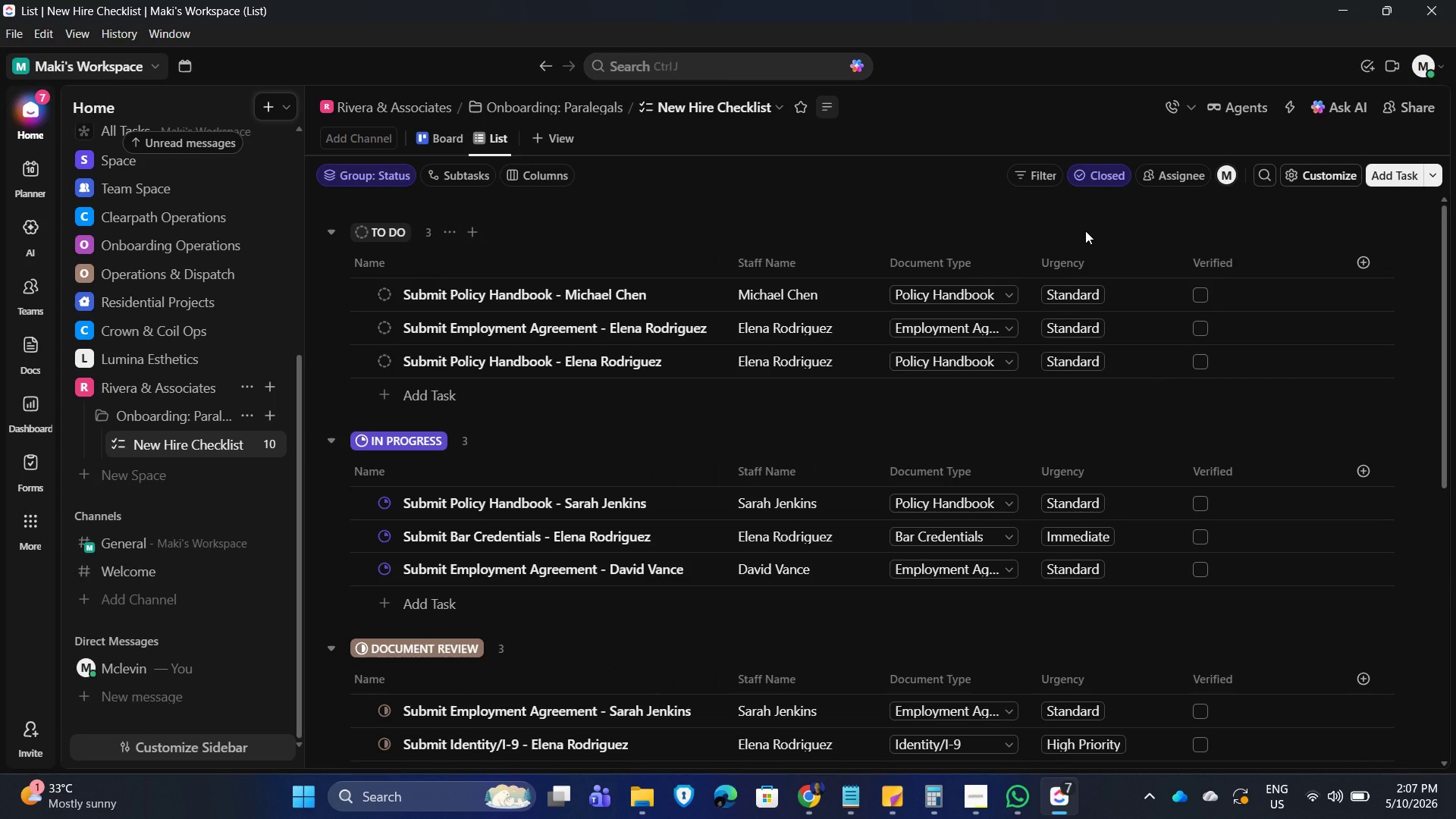 
scroll: coordinate [730, 407], scroll_direction: none, amount: 0.0
 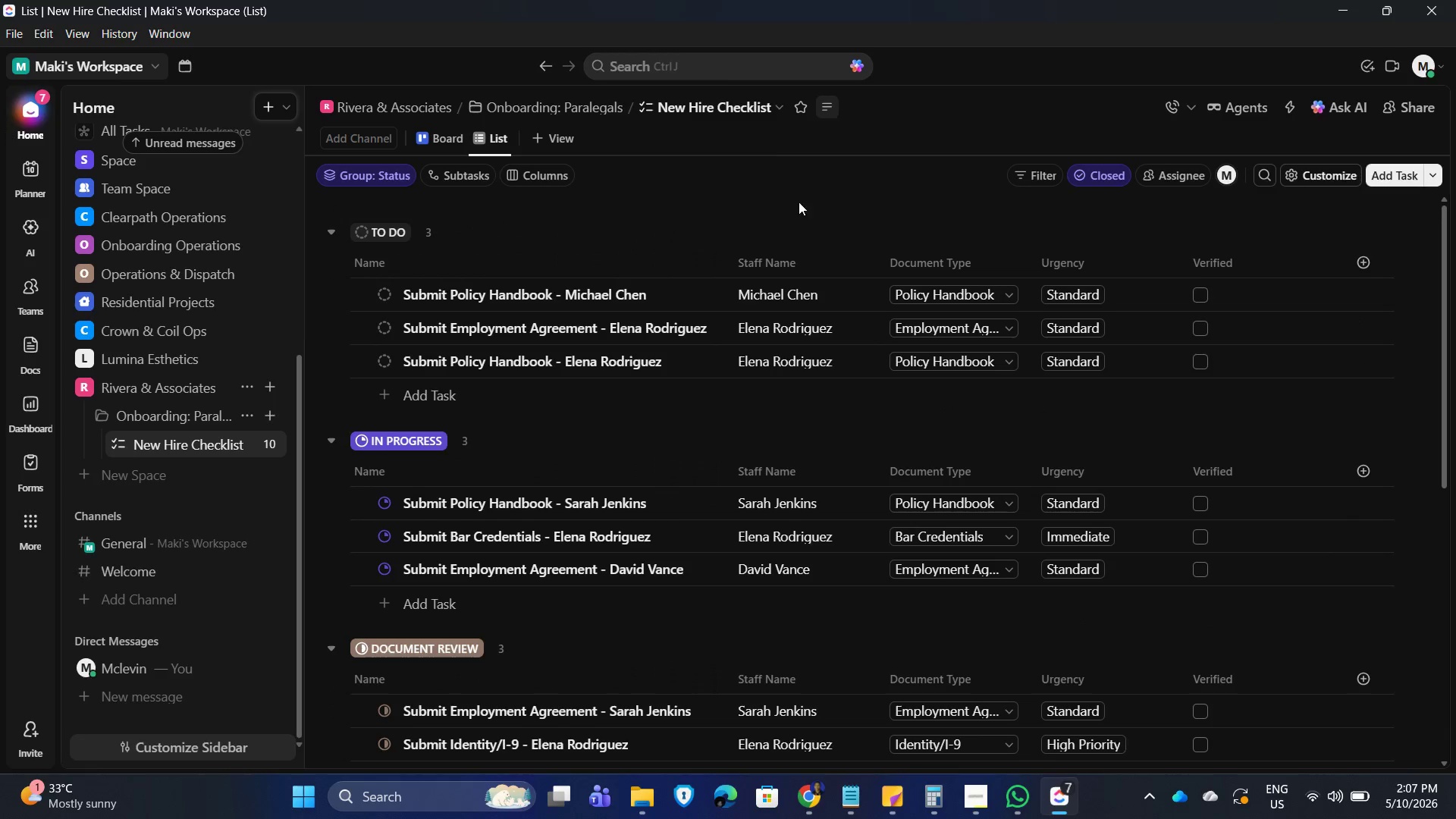 
left_click([823, 180])
 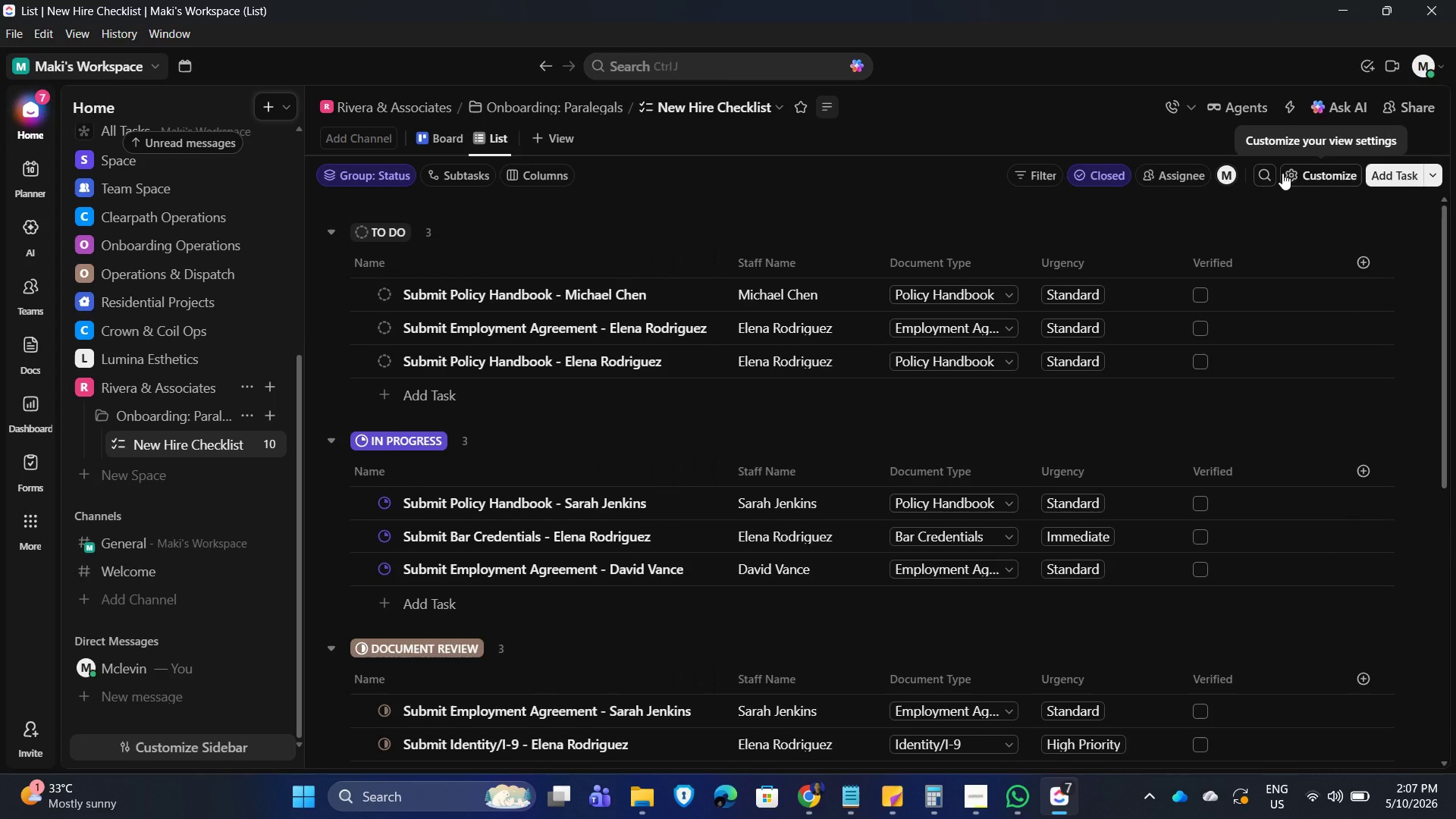 
mouse_move([768, 273])
 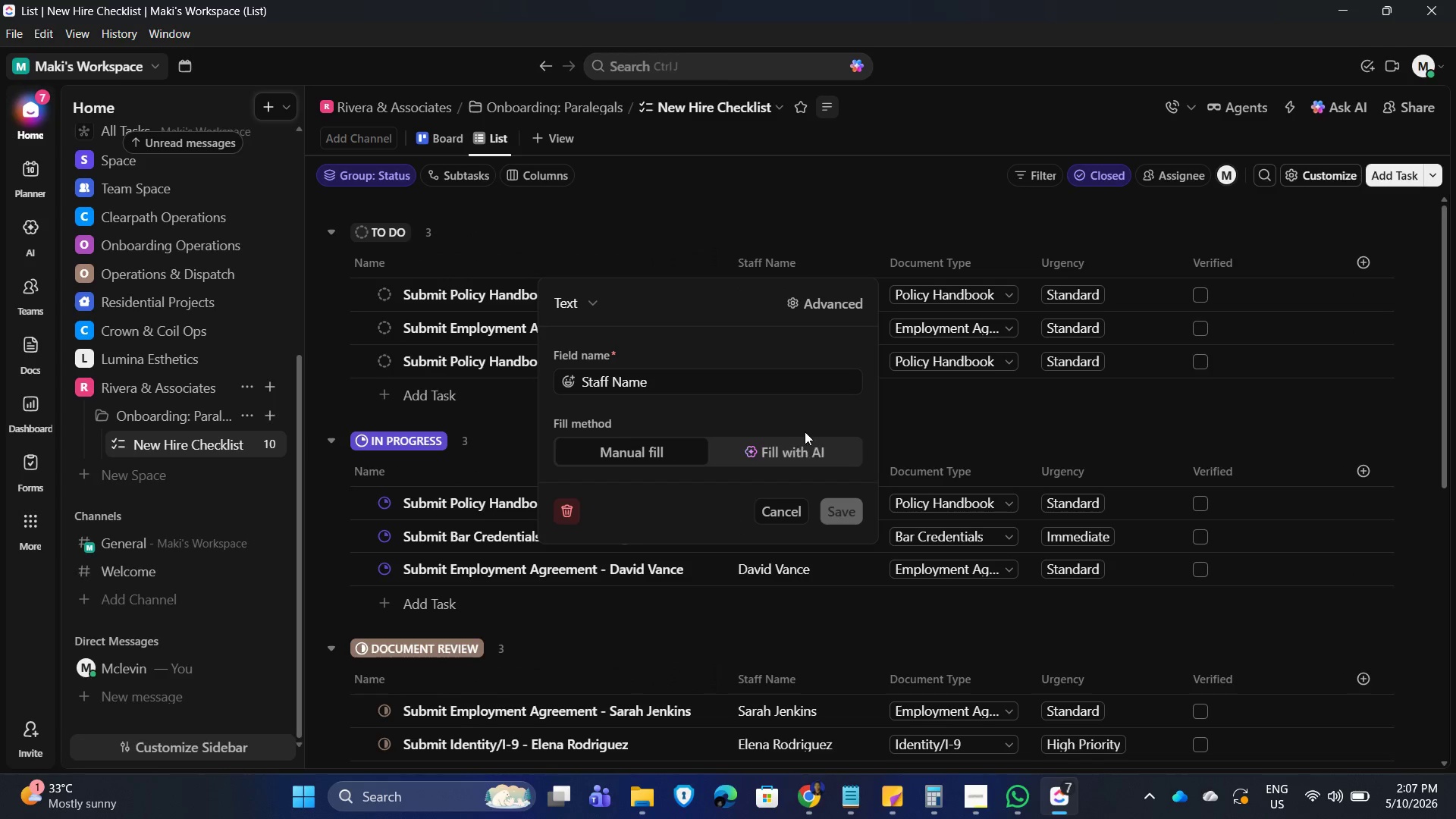 
left_click([854, 294])
 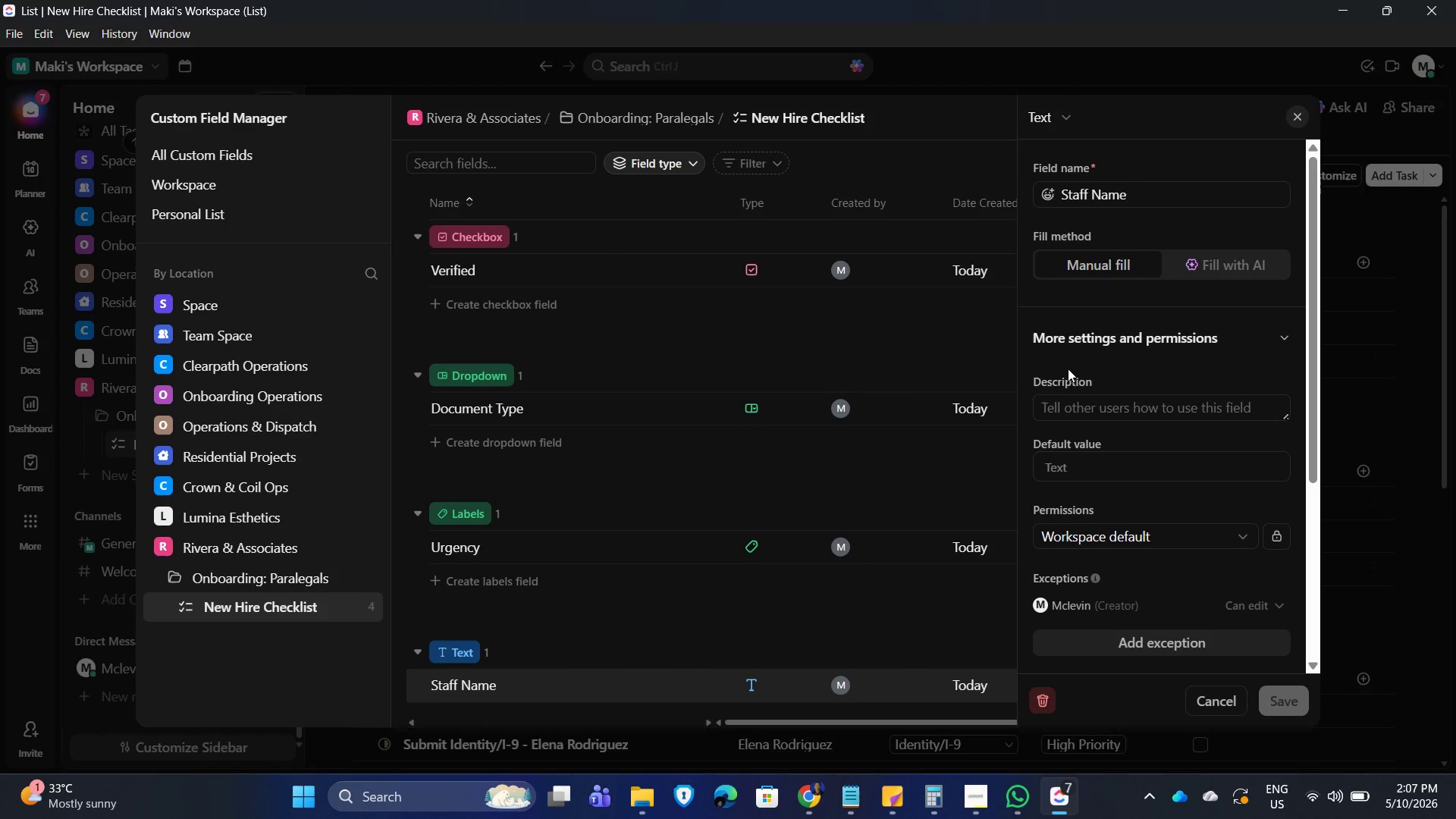 
left_click([1081, 407])
 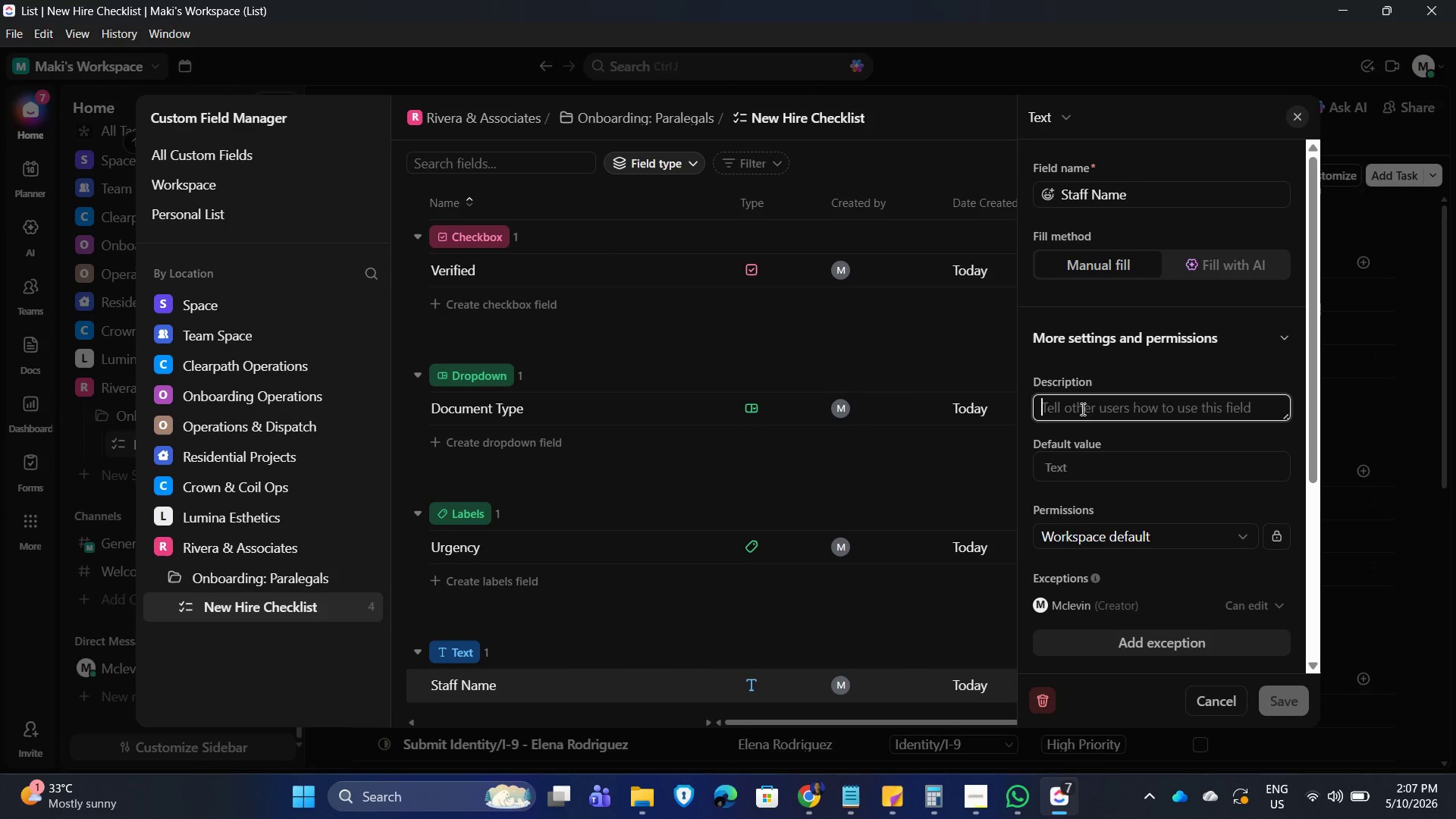 
type(This field identifies which employeee)
key(Backspace)
type( the onboarding document belongs to.)
 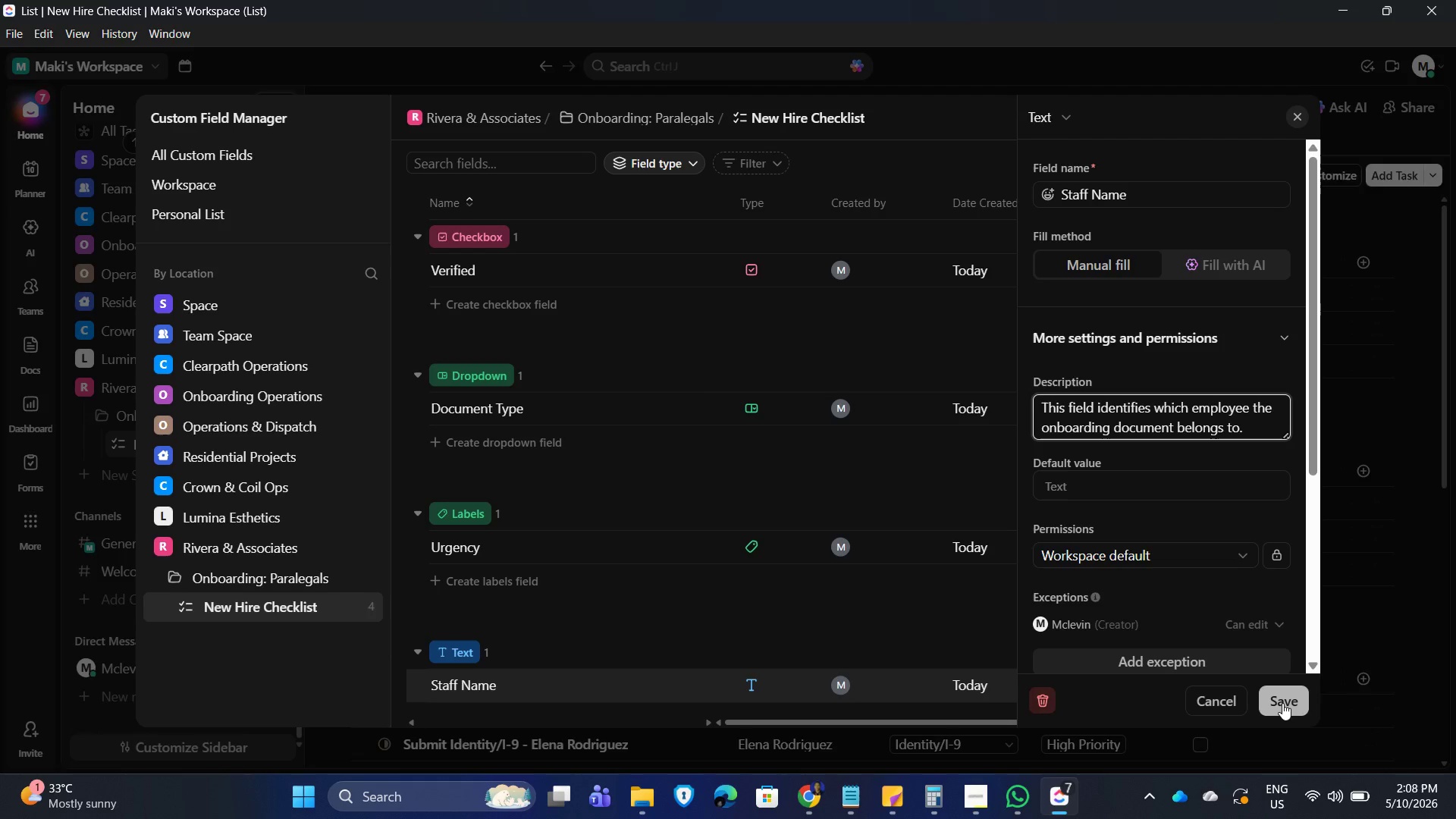 
mouse_move([1256, 689])
 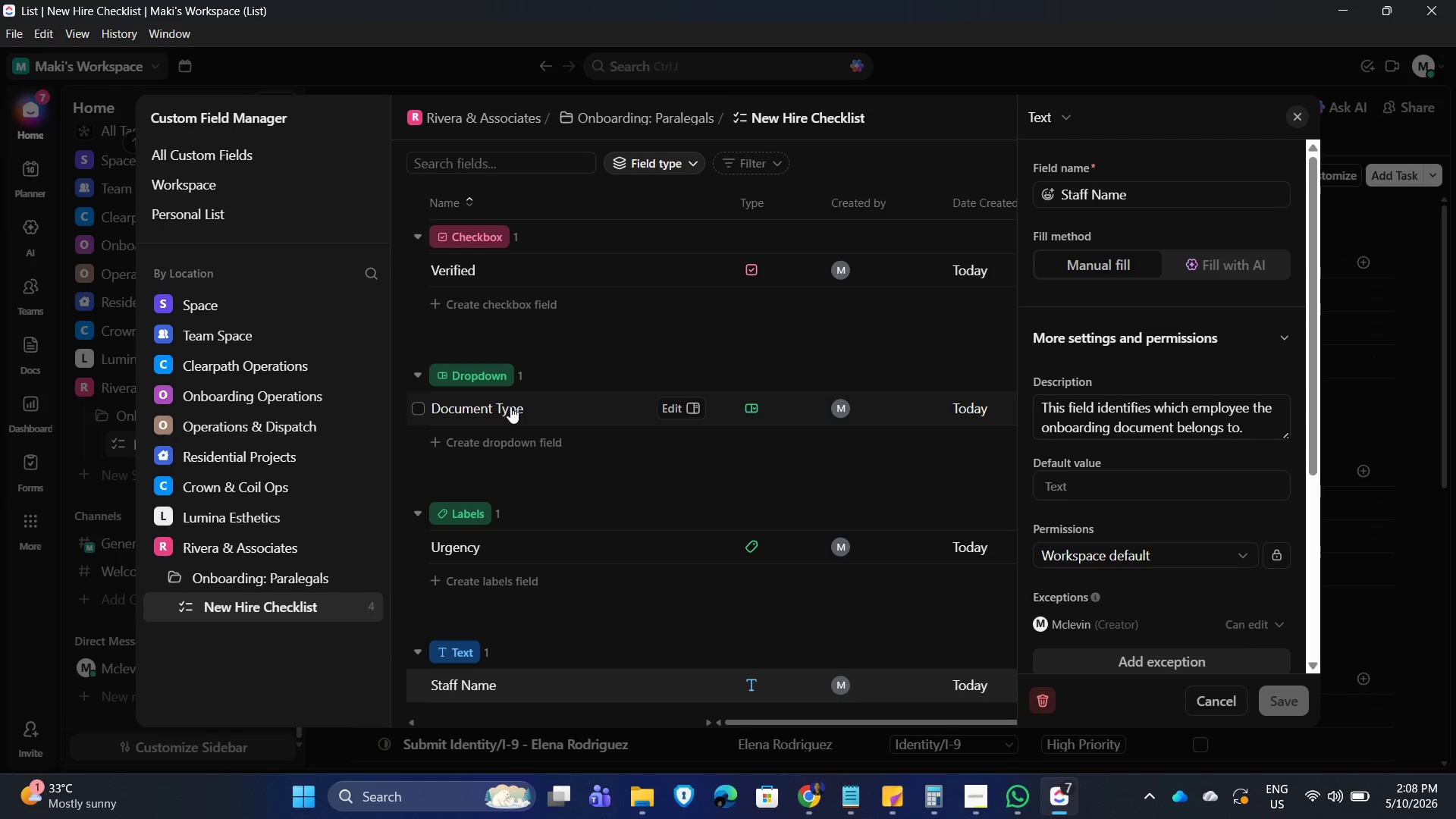 
left_click([510, 406])
 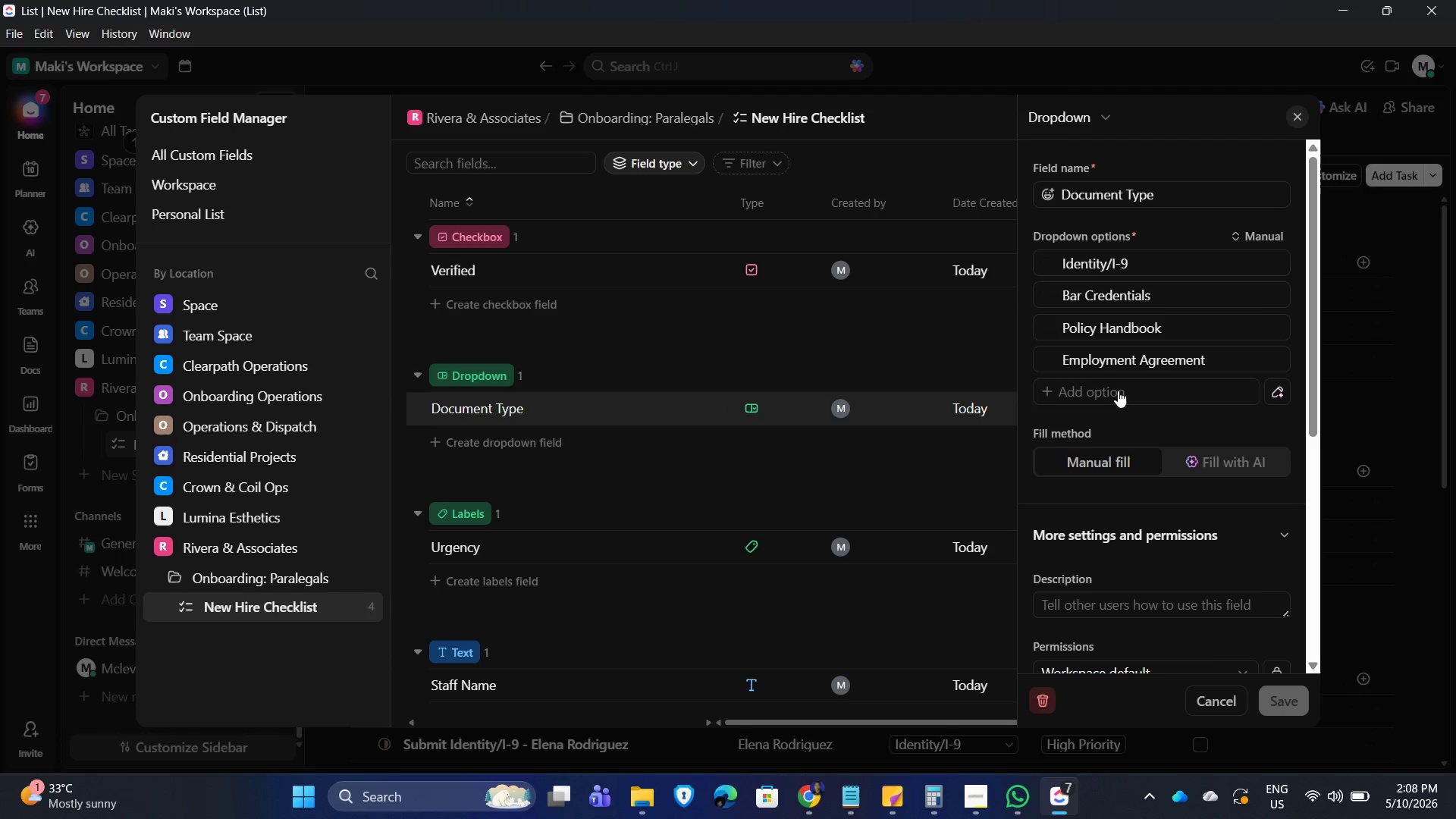 
scroll: coordinate [1196, 496], scroll_direction: down, amount: 1.0
 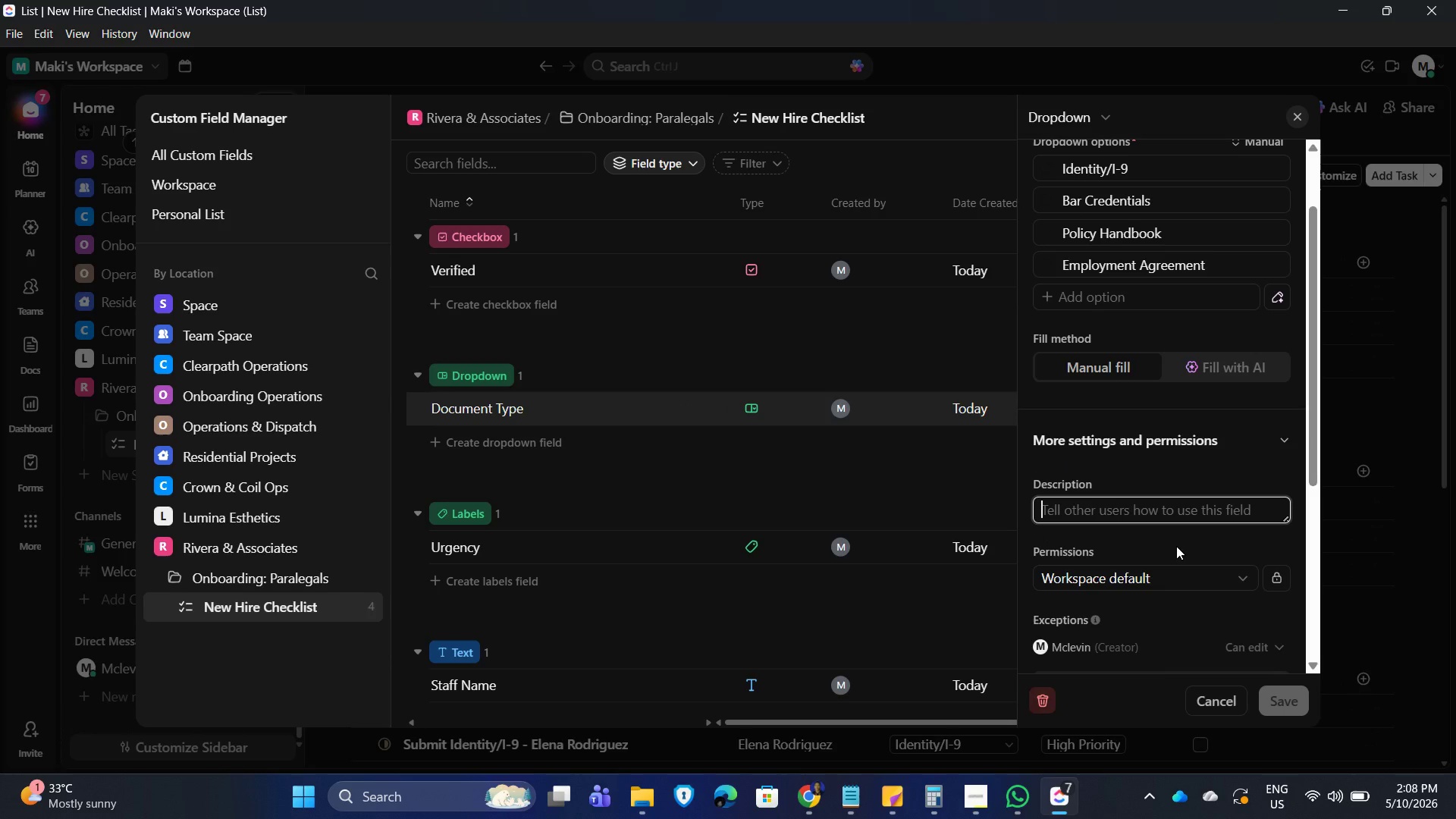 
type(This )
key(Backspace)
key(Backspace)
key(Backspace)
key(Backspace)
key(Backspace)
 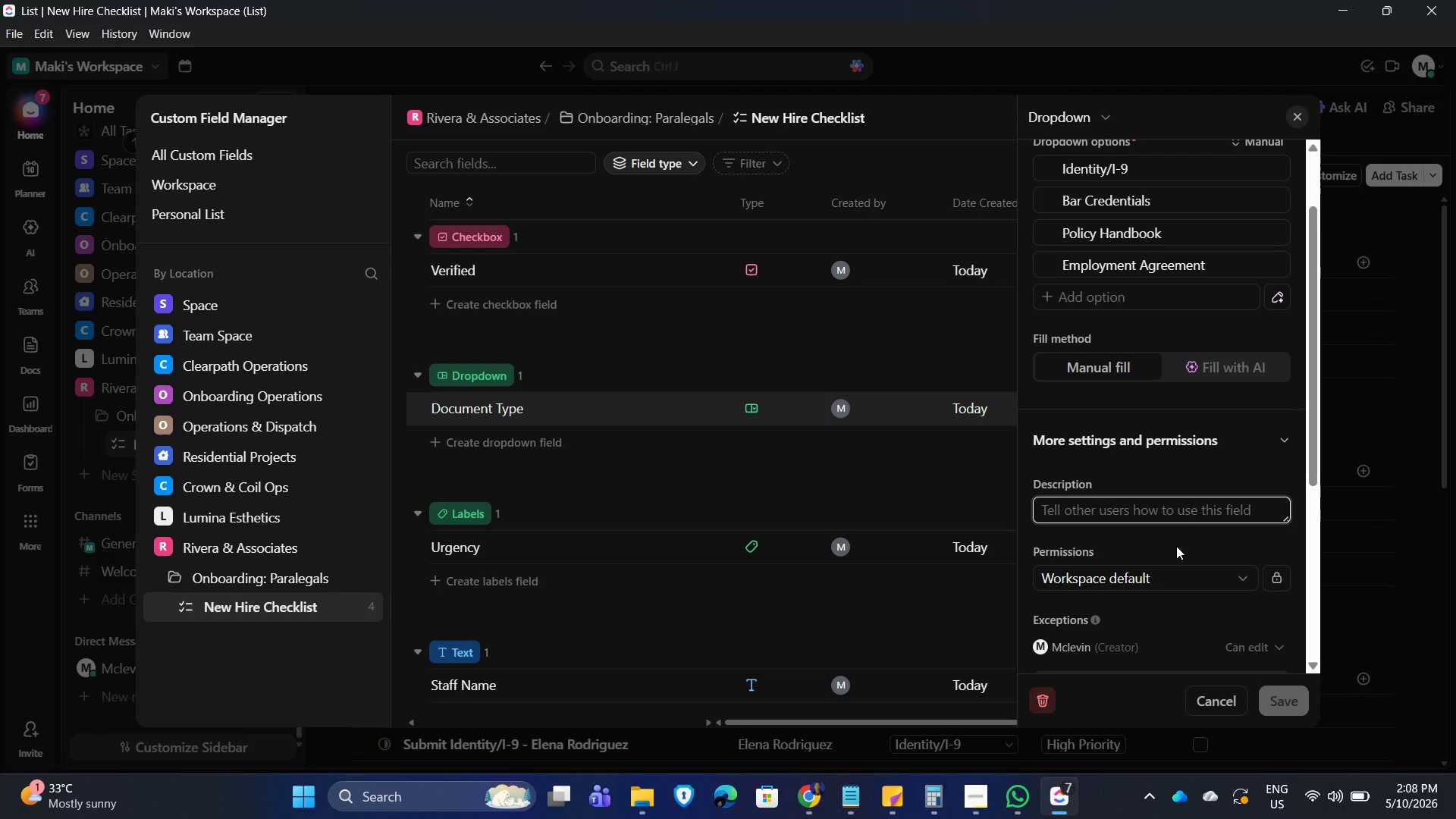 
wait(8.31)
 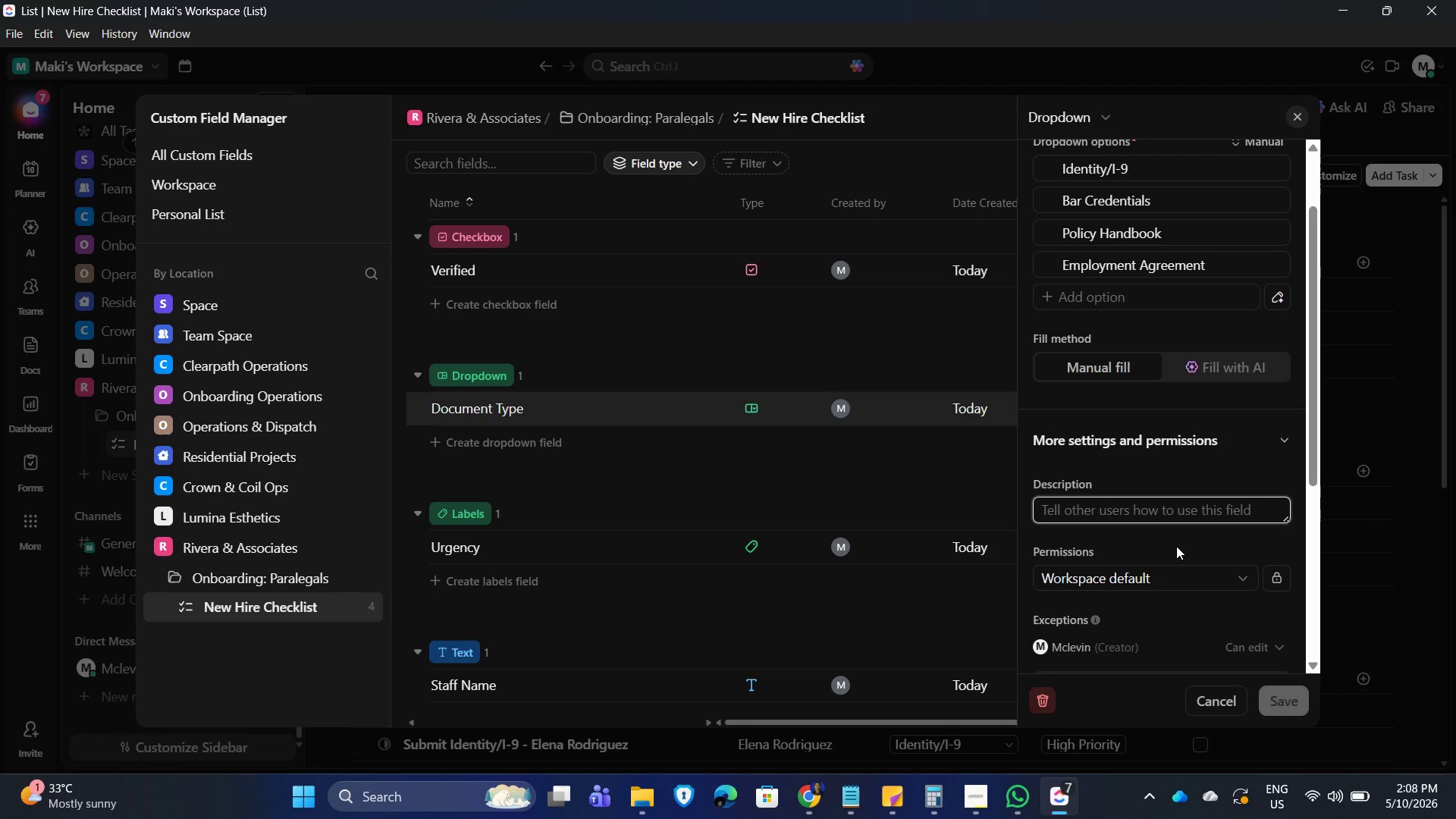 
scroll: coordinate [1135, 391], scroll_direction: up, amount: 1.0
 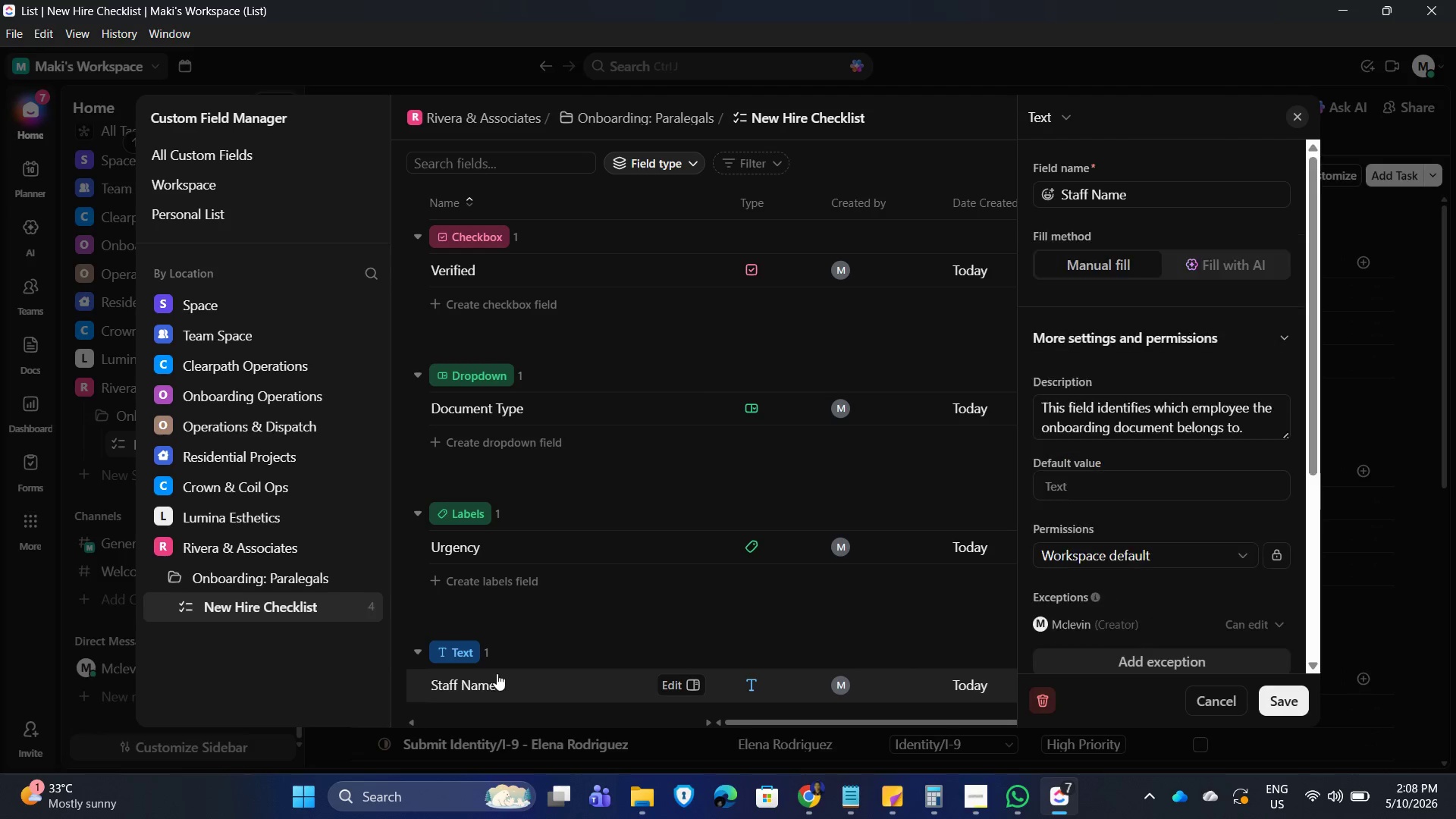 
left_click([1163, 412])
 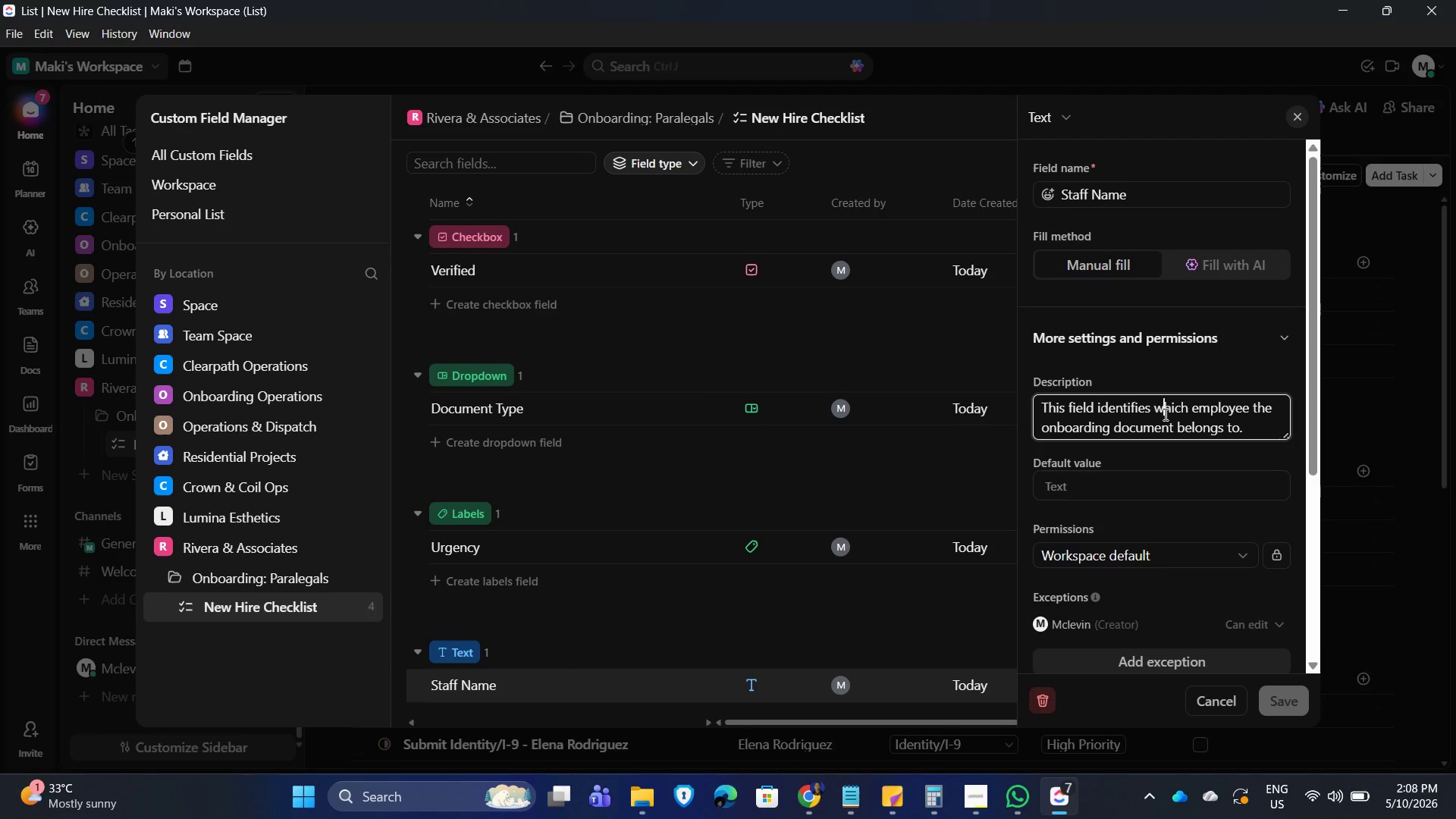 
key(Control+A)
 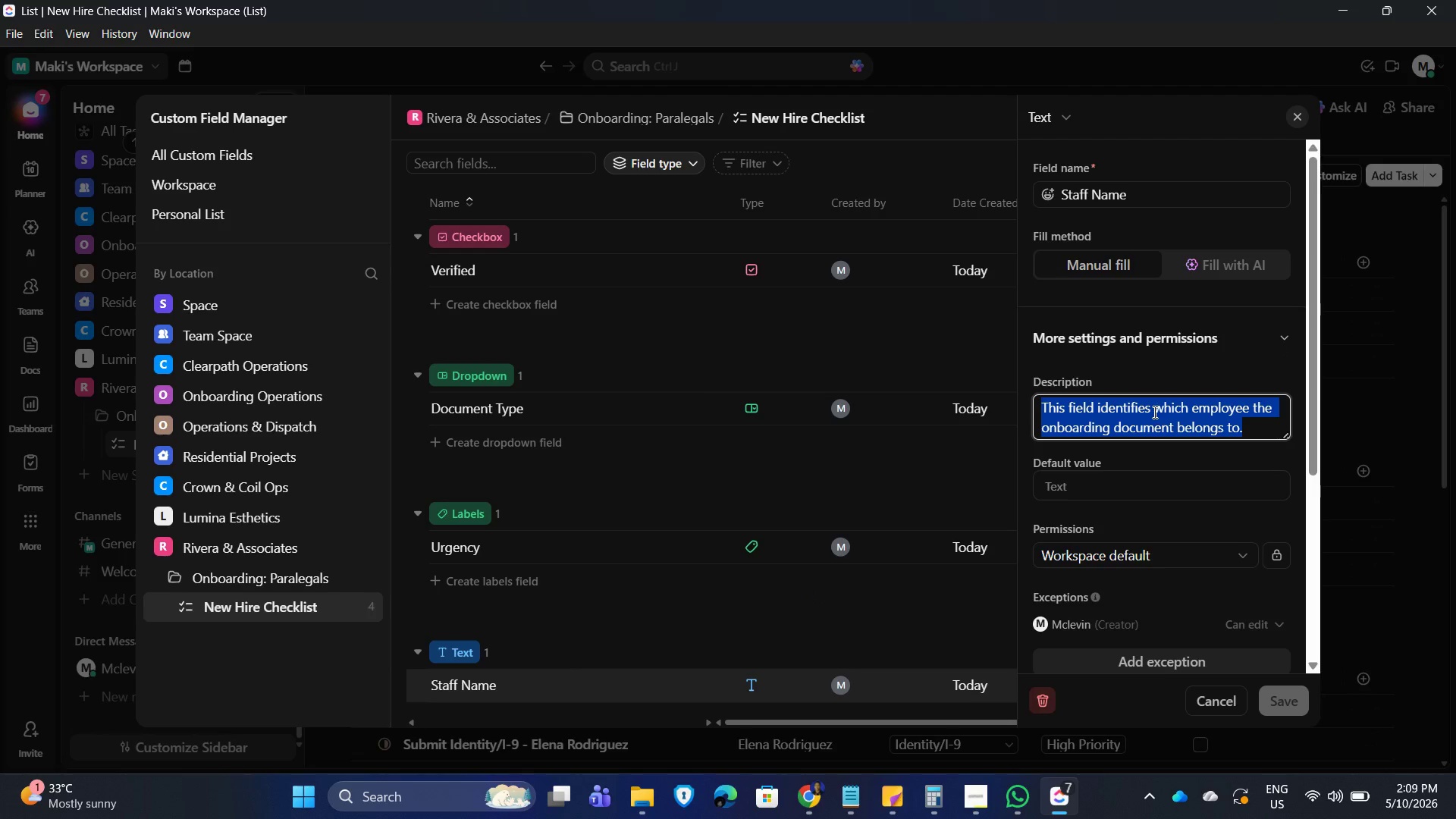 
key(Control+X)
 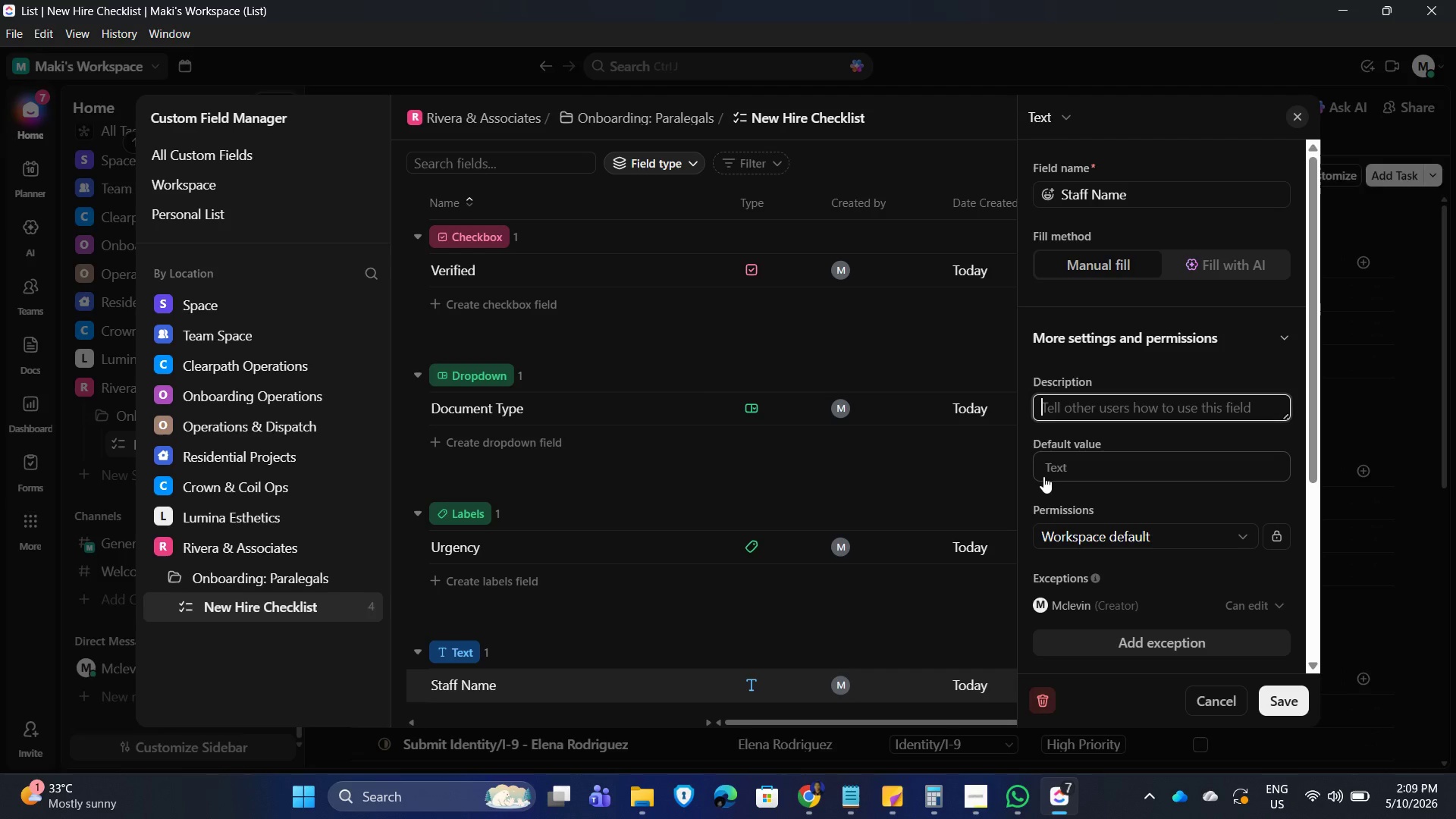 
wait(6.5)
 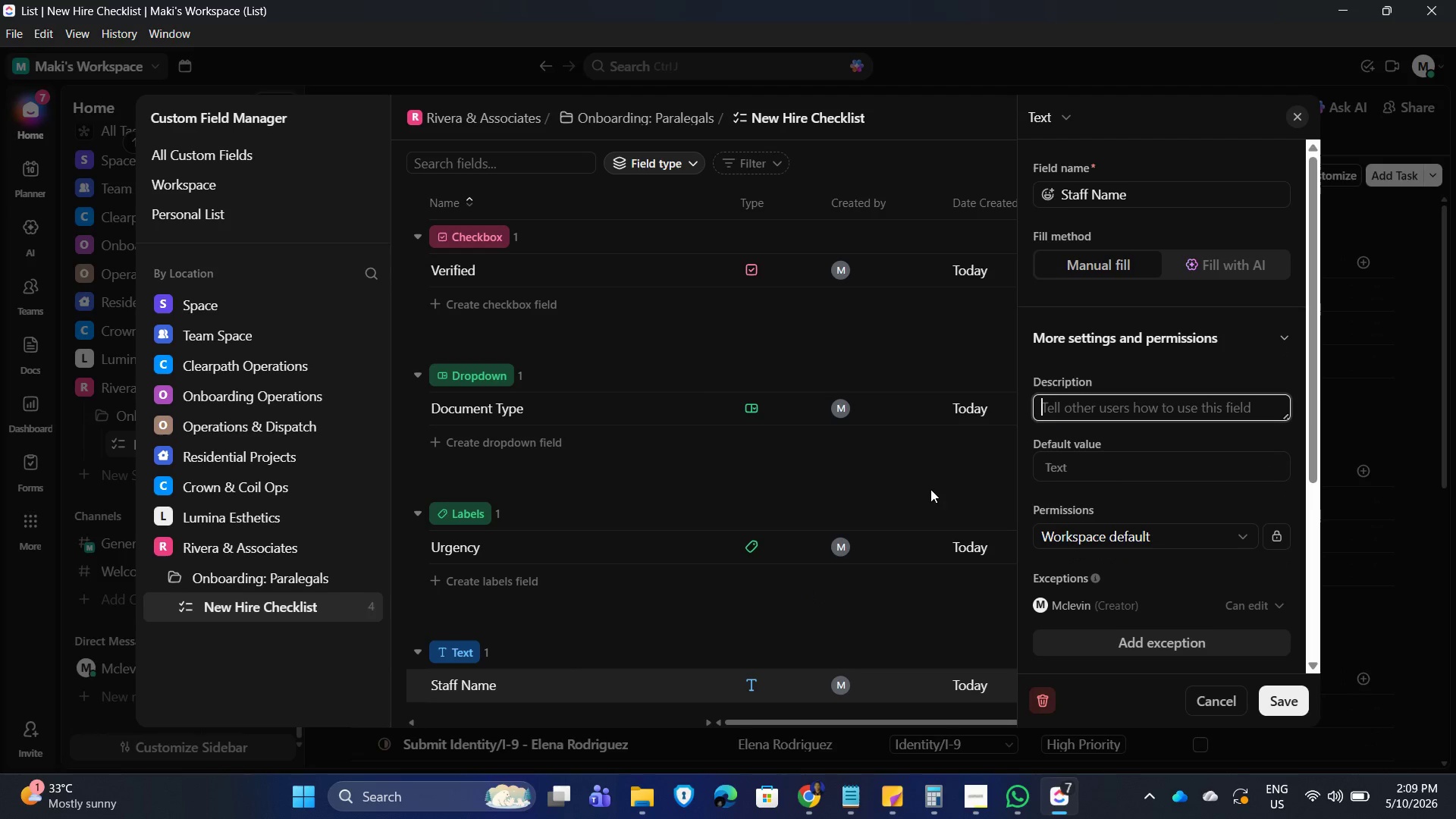 
key(Control+V)
 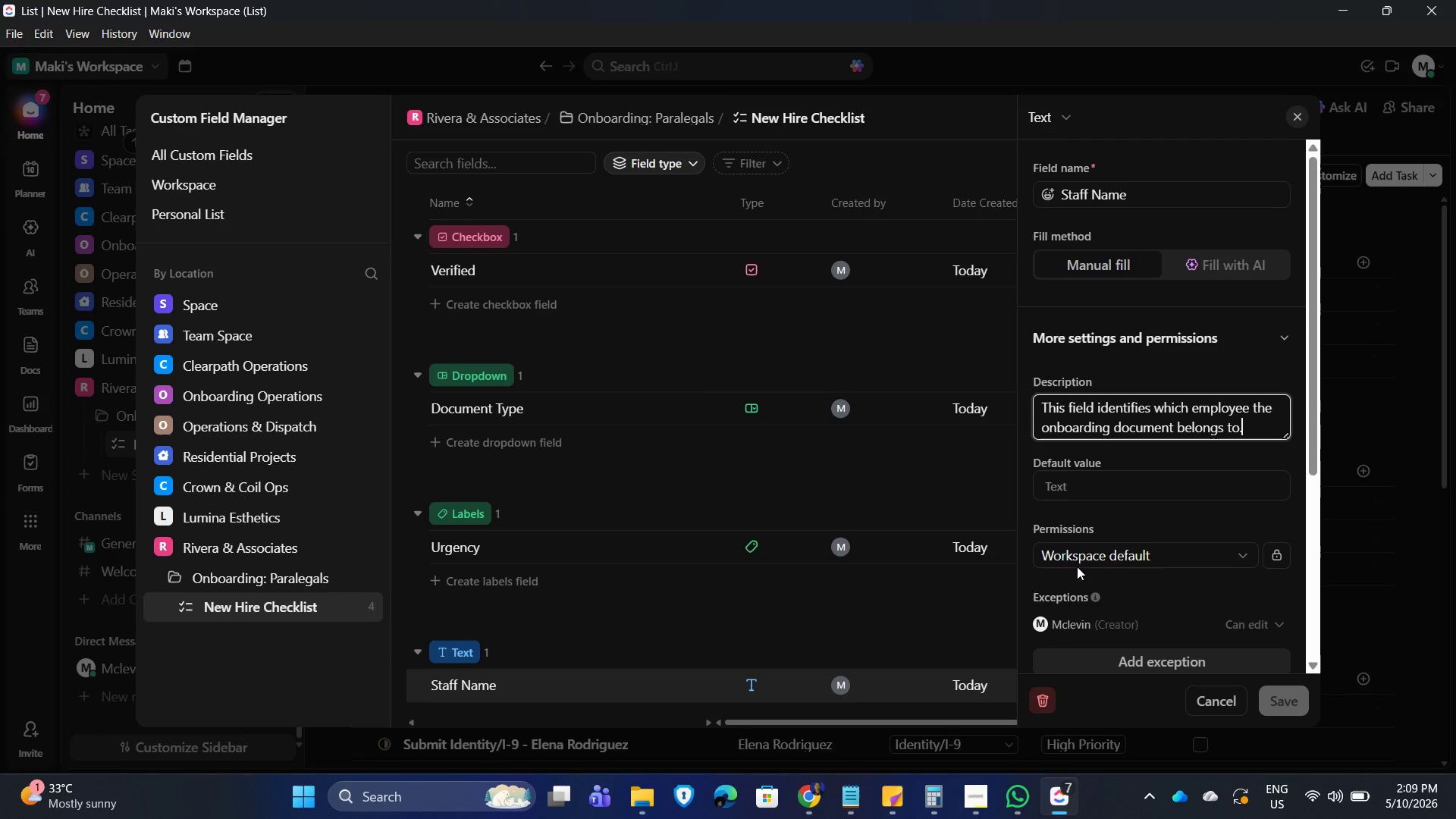 
wait(12.5)
 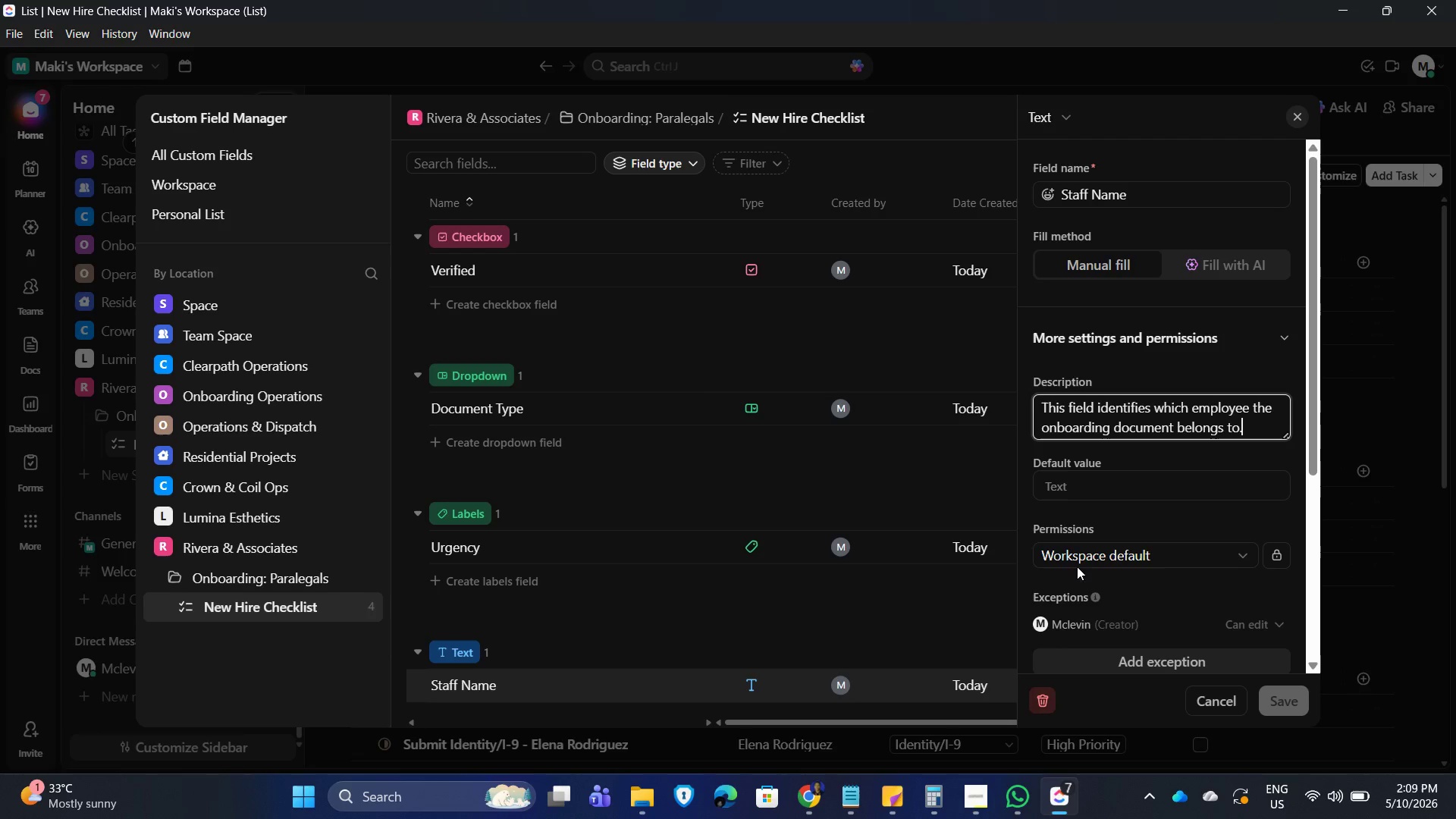 
scroll: coordinate [1100, 443], scroll_direction: down, amount: 1.0
 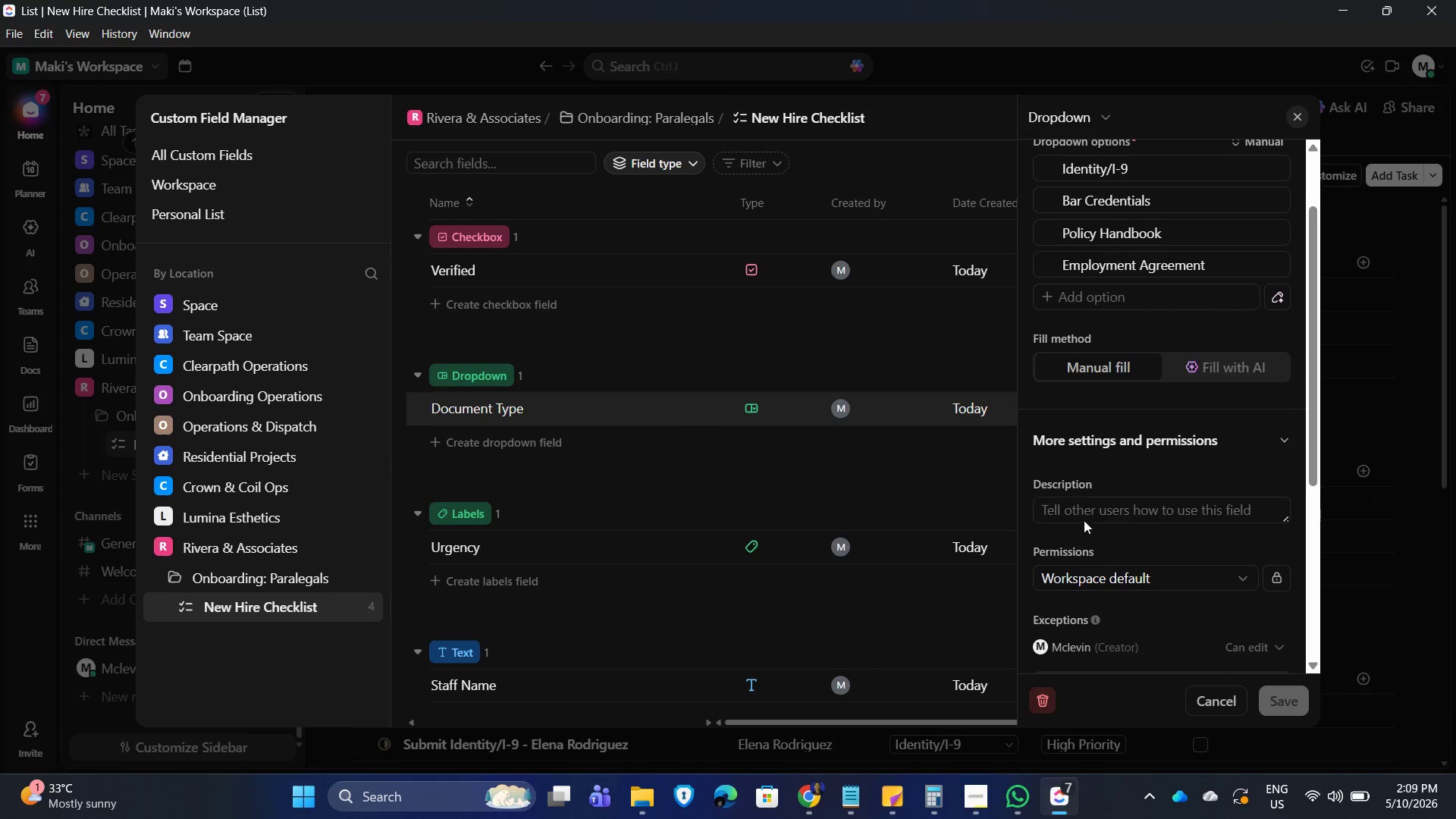 
left_click([1094, 510])
 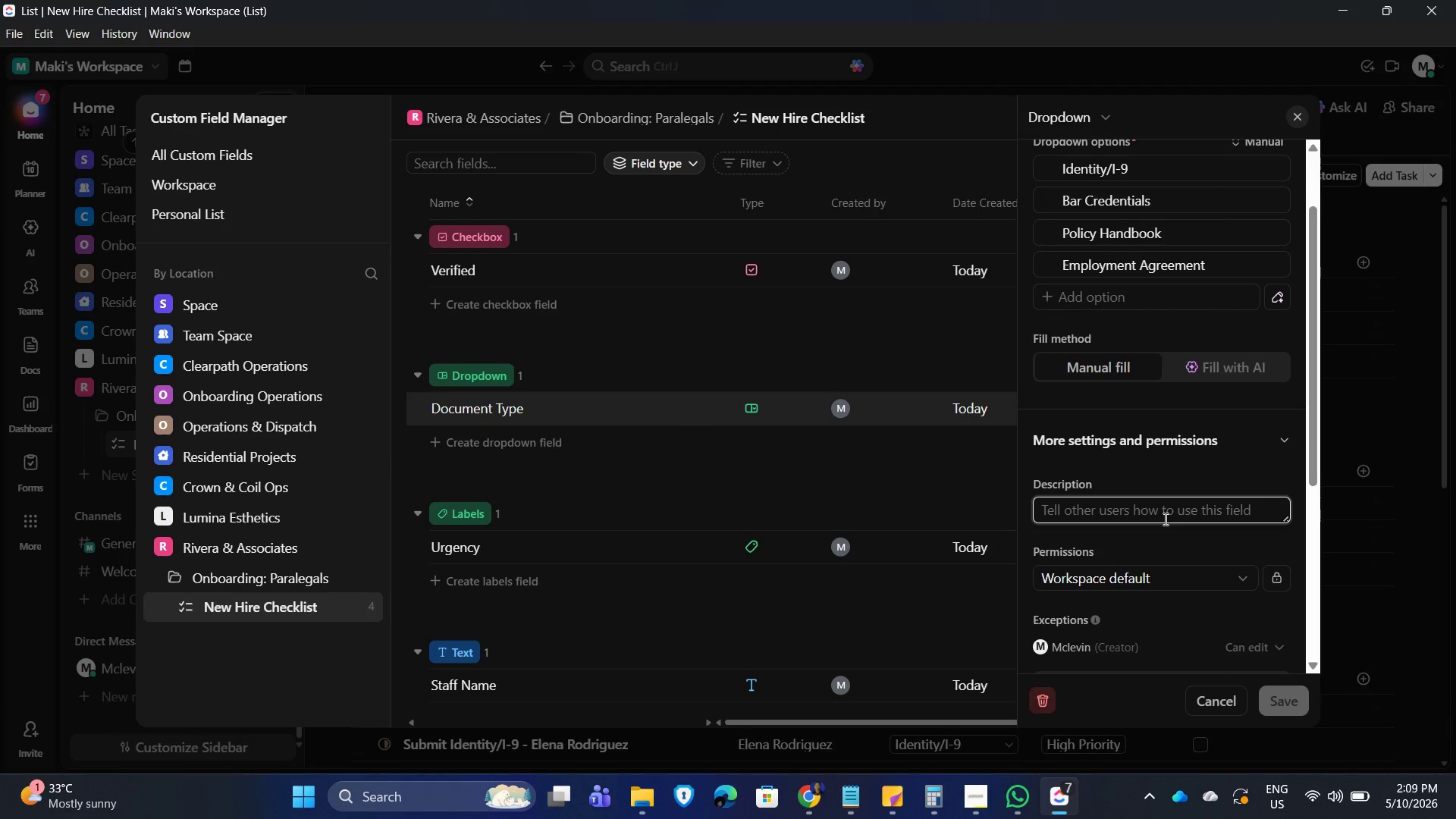 
type(This field identifies the type of onboarding document being tracked.)
 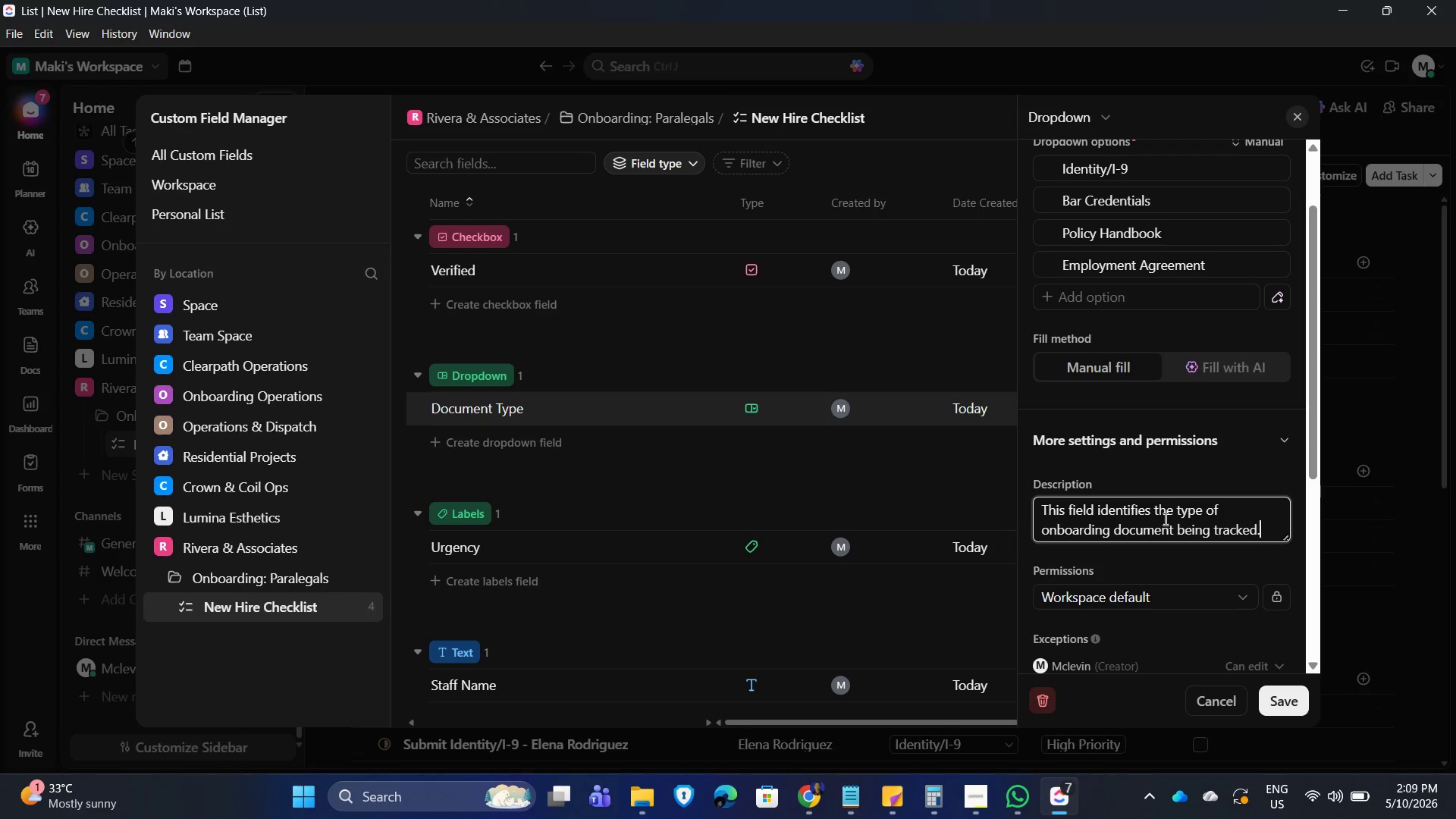 
key(Enter)
 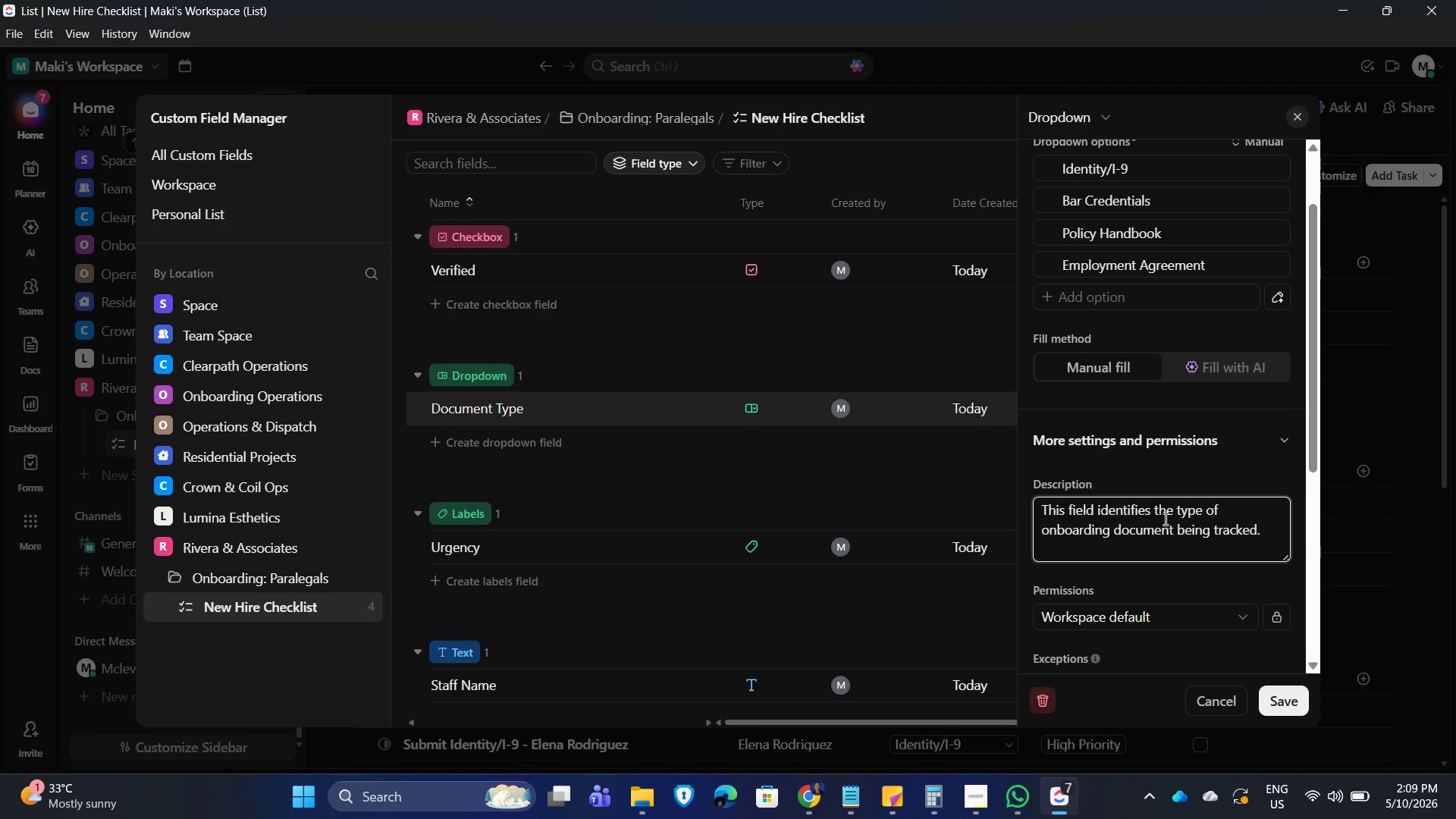 
key(Backspace)
 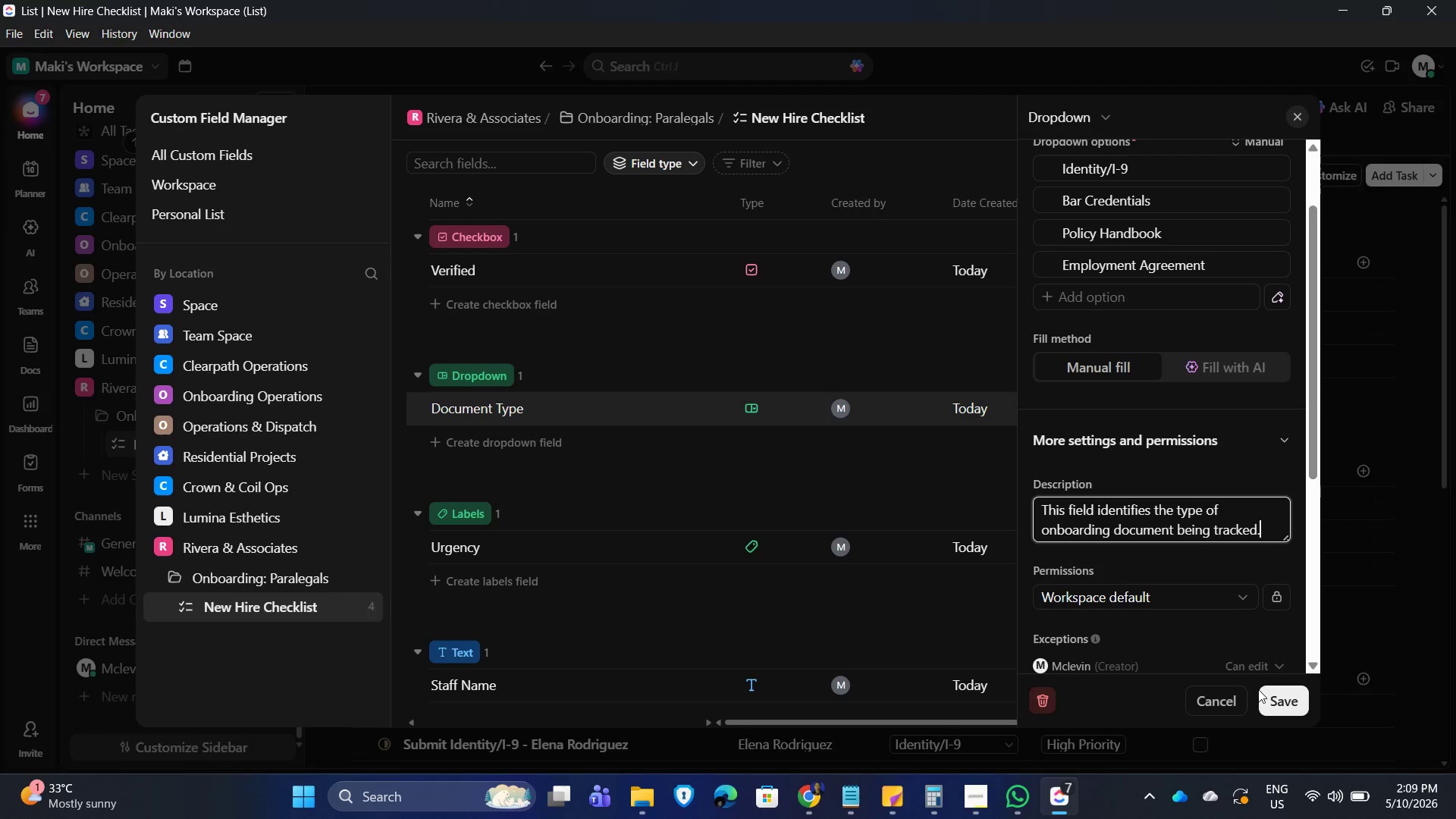 
left_click([1301, 706])
 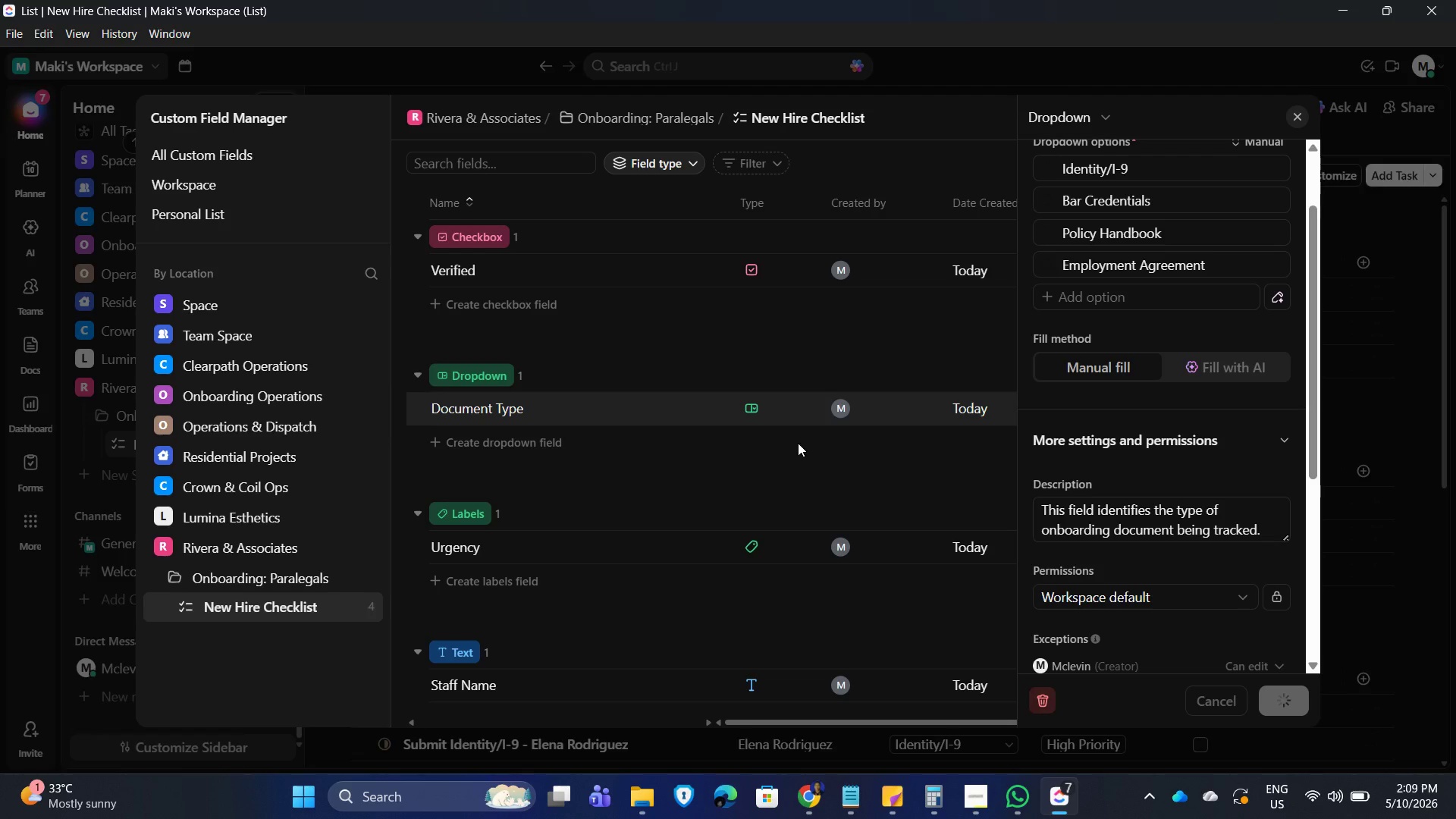 
mouse_move([617, 416])
 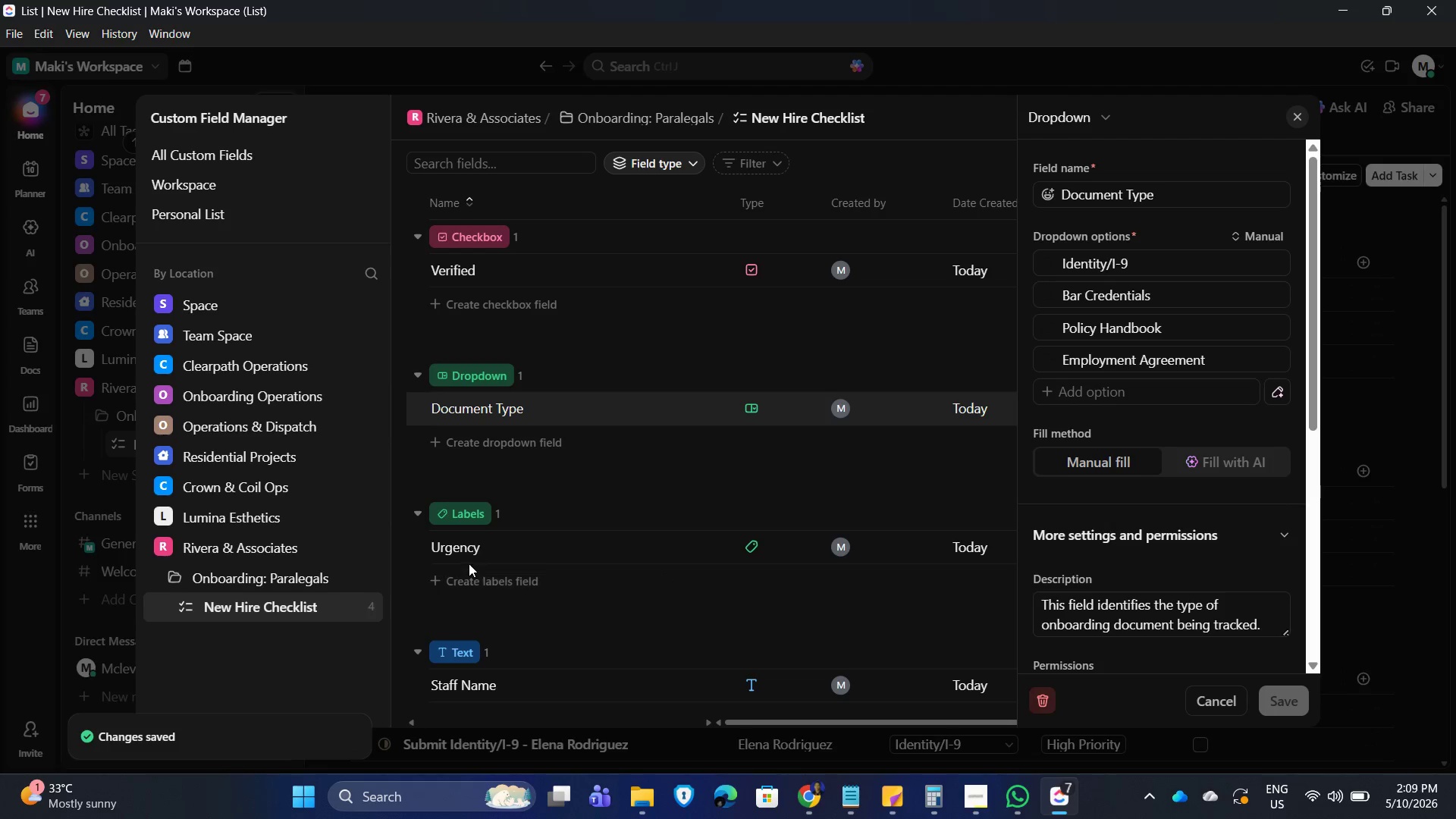 
left_click([466, 552])
 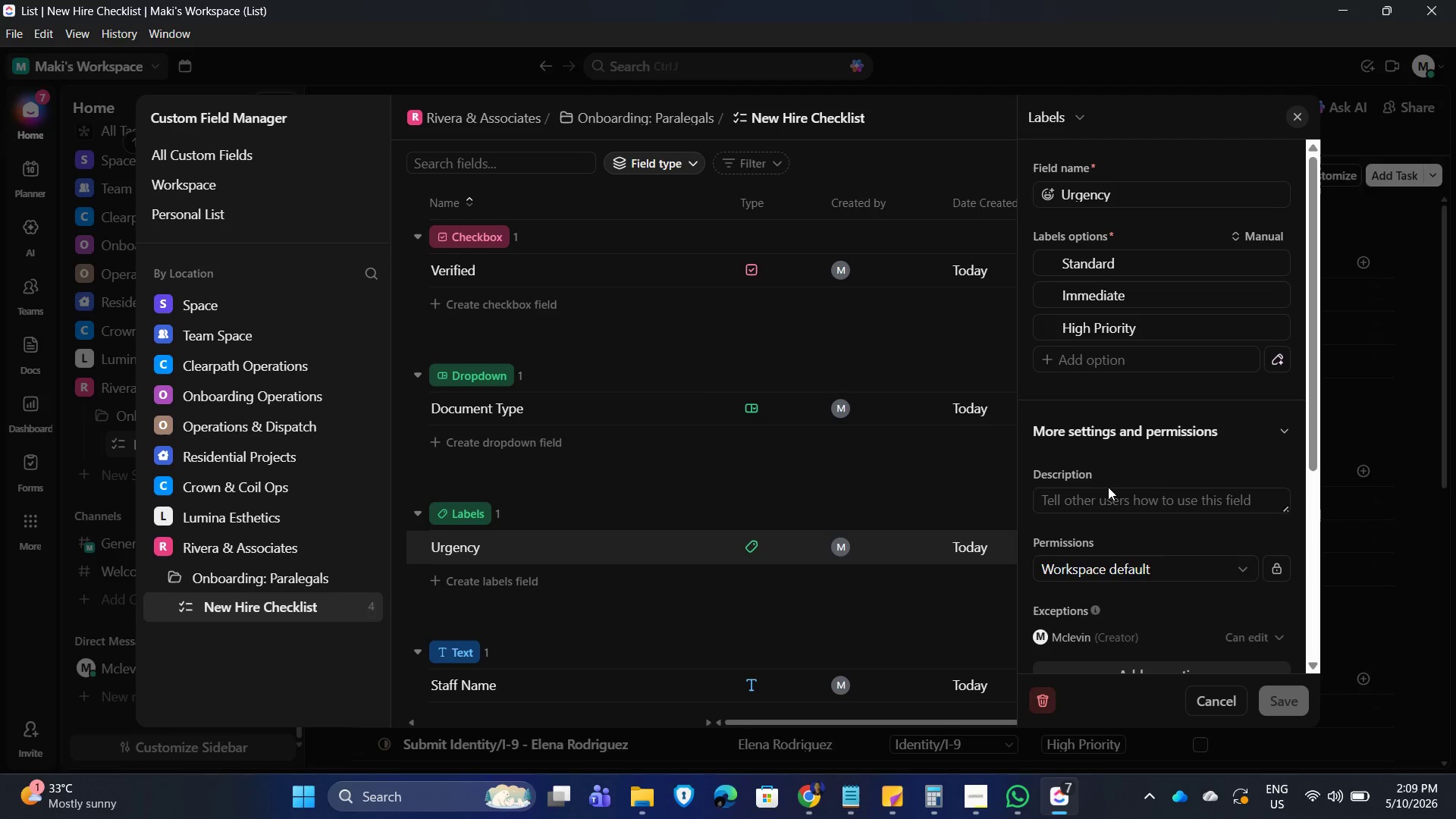 
left_click([1109, 504])
 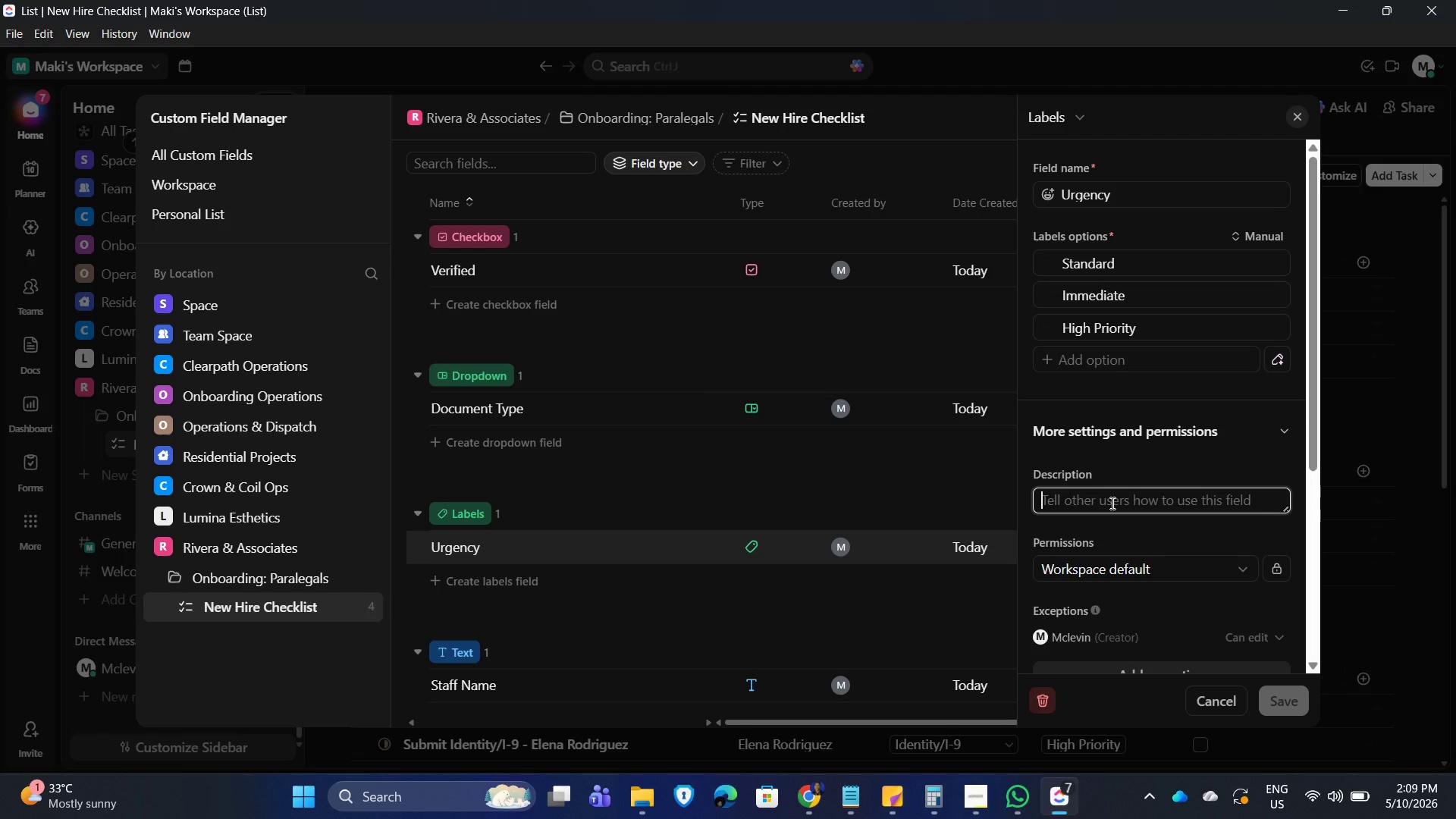 
type(This field allows the Team Lead to prioritize onboarding tasks that require urgent review or immediate completion.)
 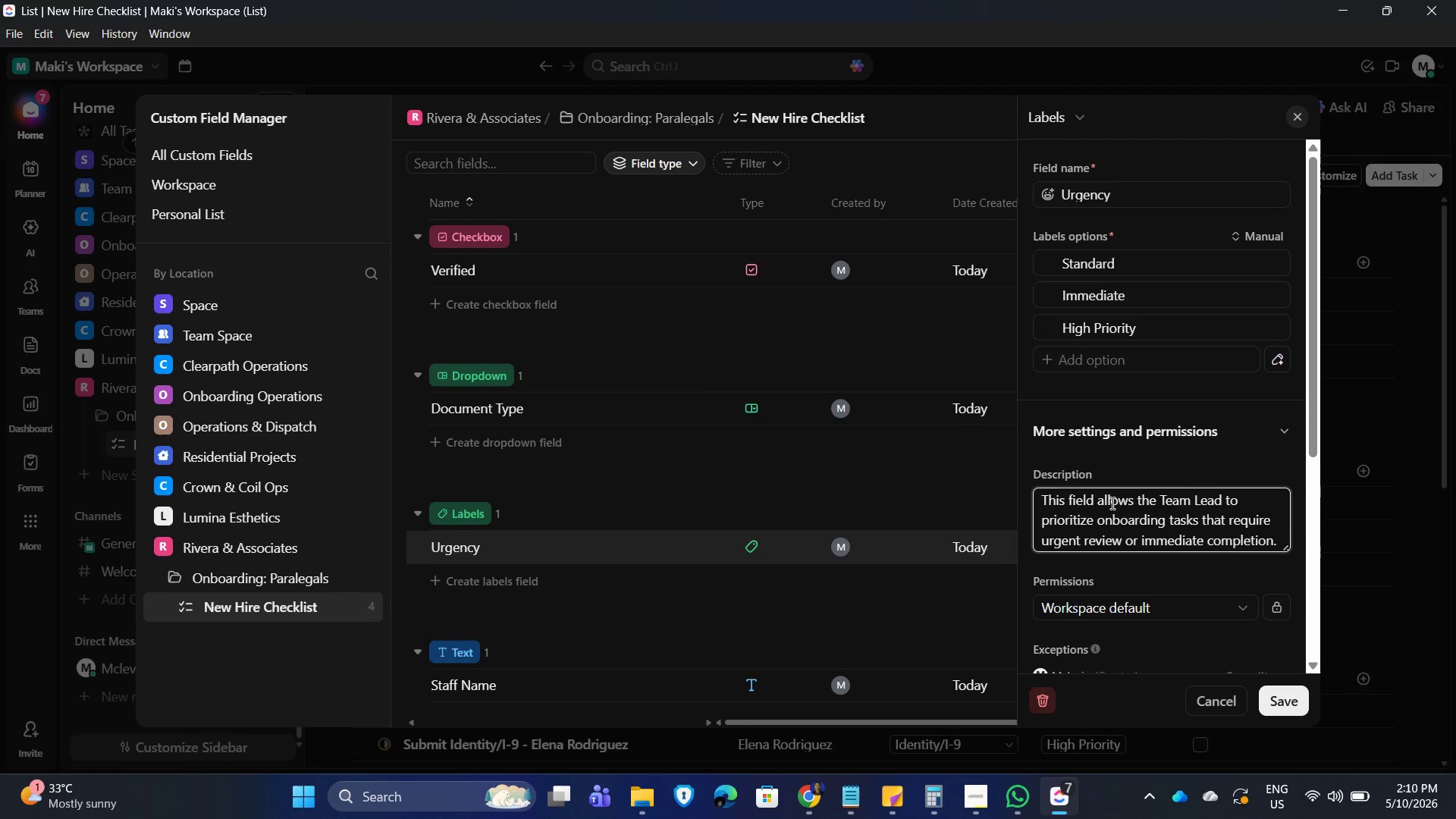 
left_click([1288, 698])
 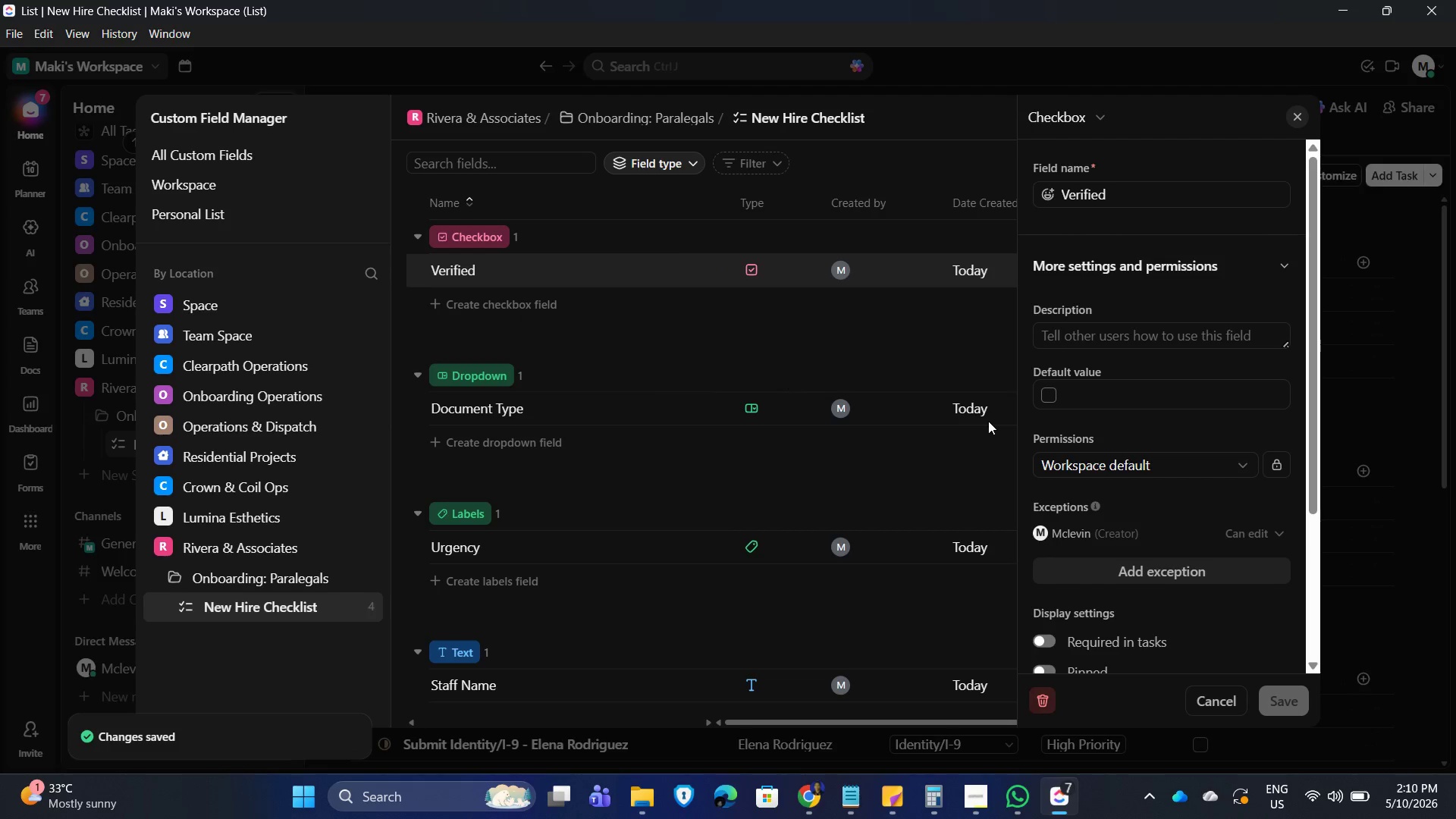 
wait(7.98)
 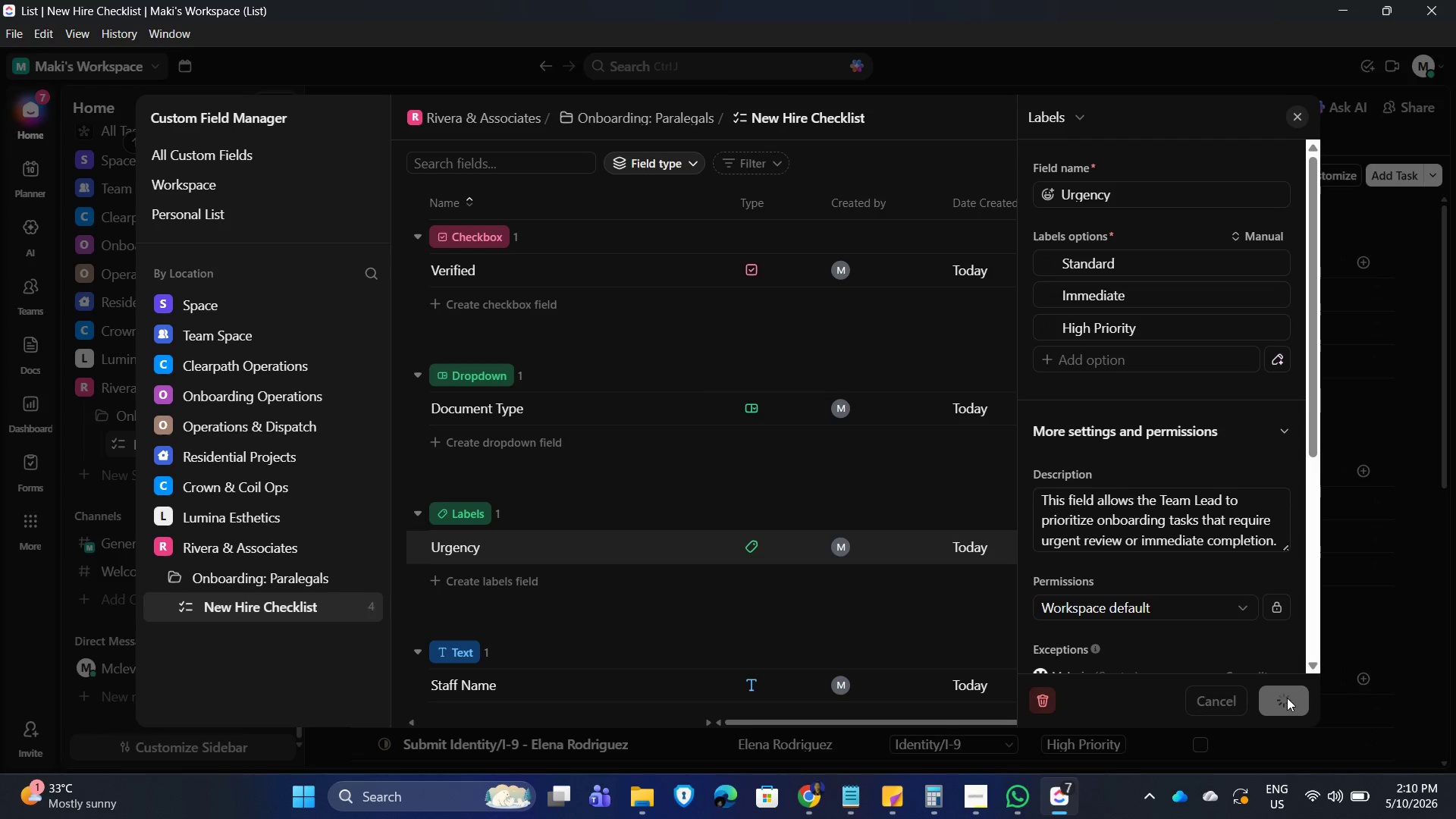 
left_click([1112, 339])
 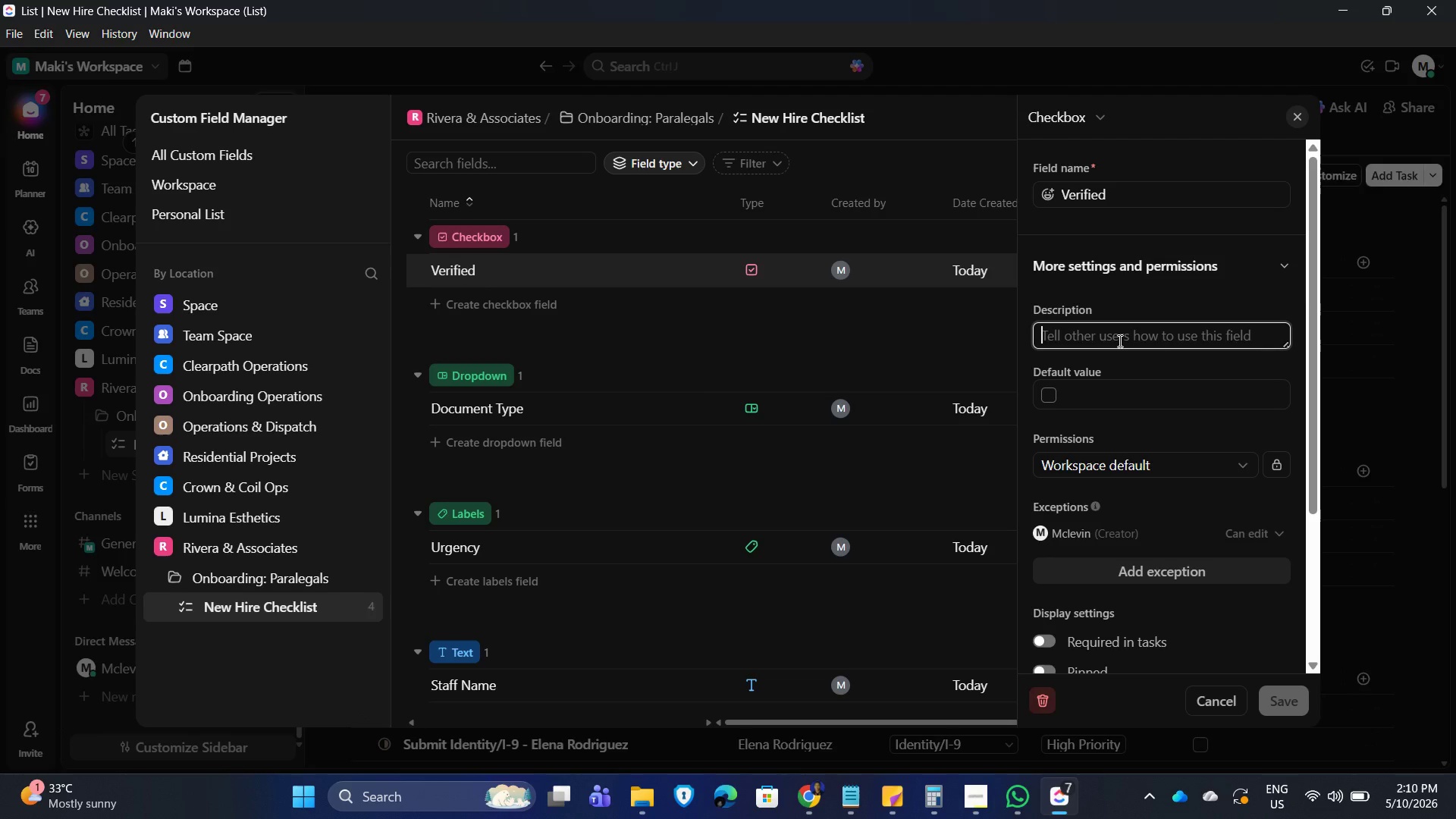 
type(Once chece)
key(Backspace)
type(ked.)
key(Backspace)
type(, the task will automatically move to Complete through automation.)
 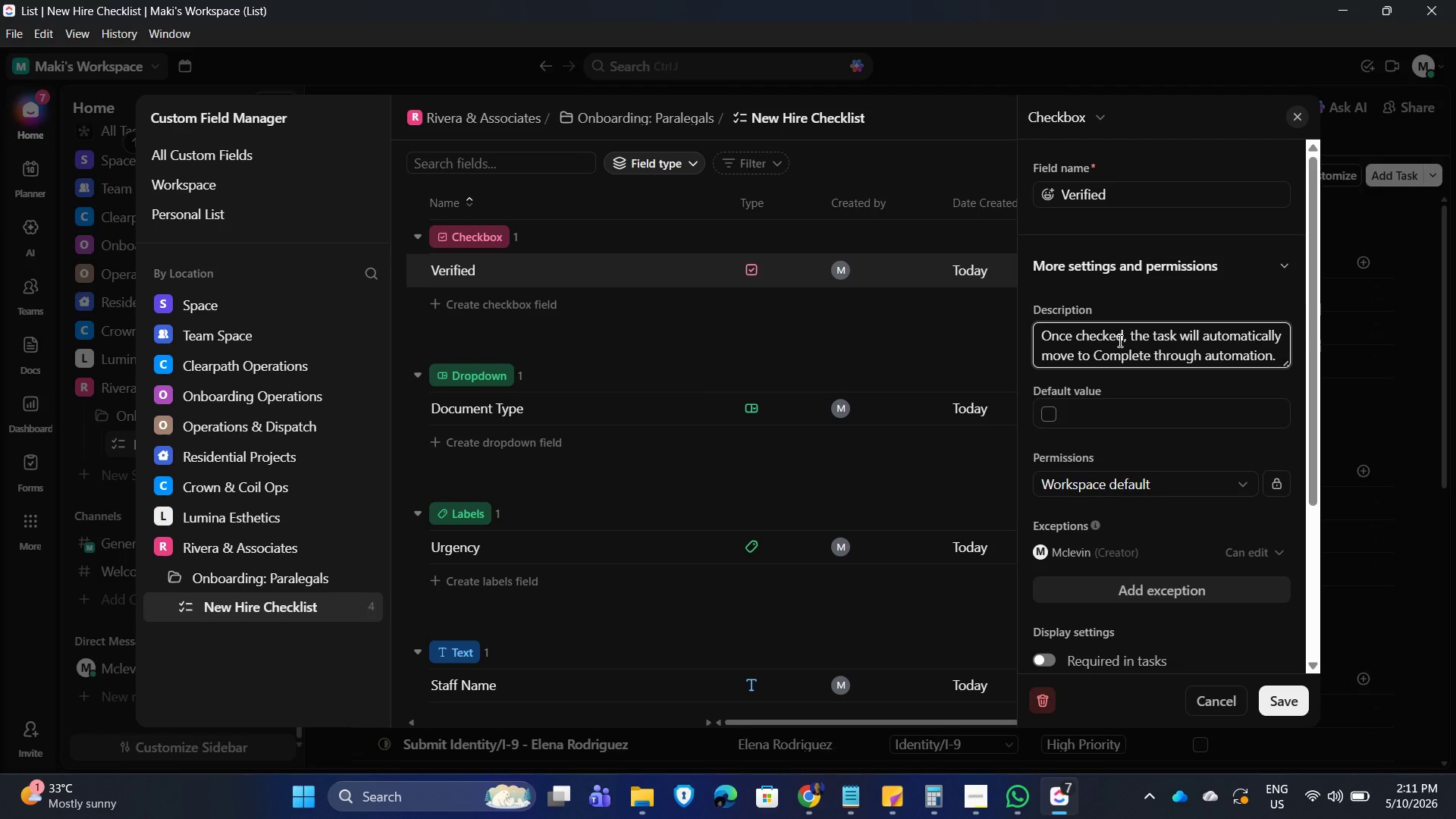 
left_click([1287, 701])
 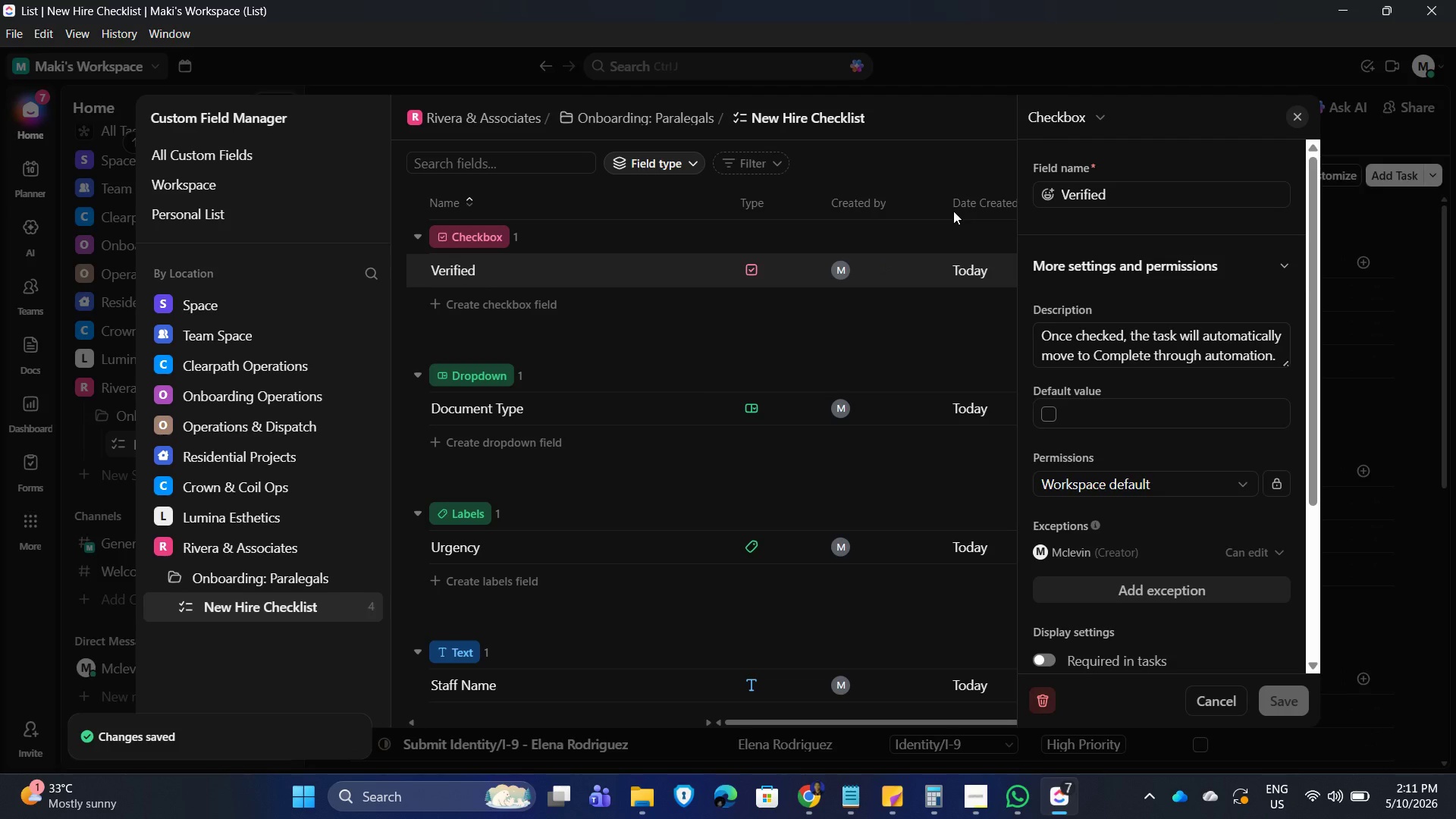 
wait(12.48)
 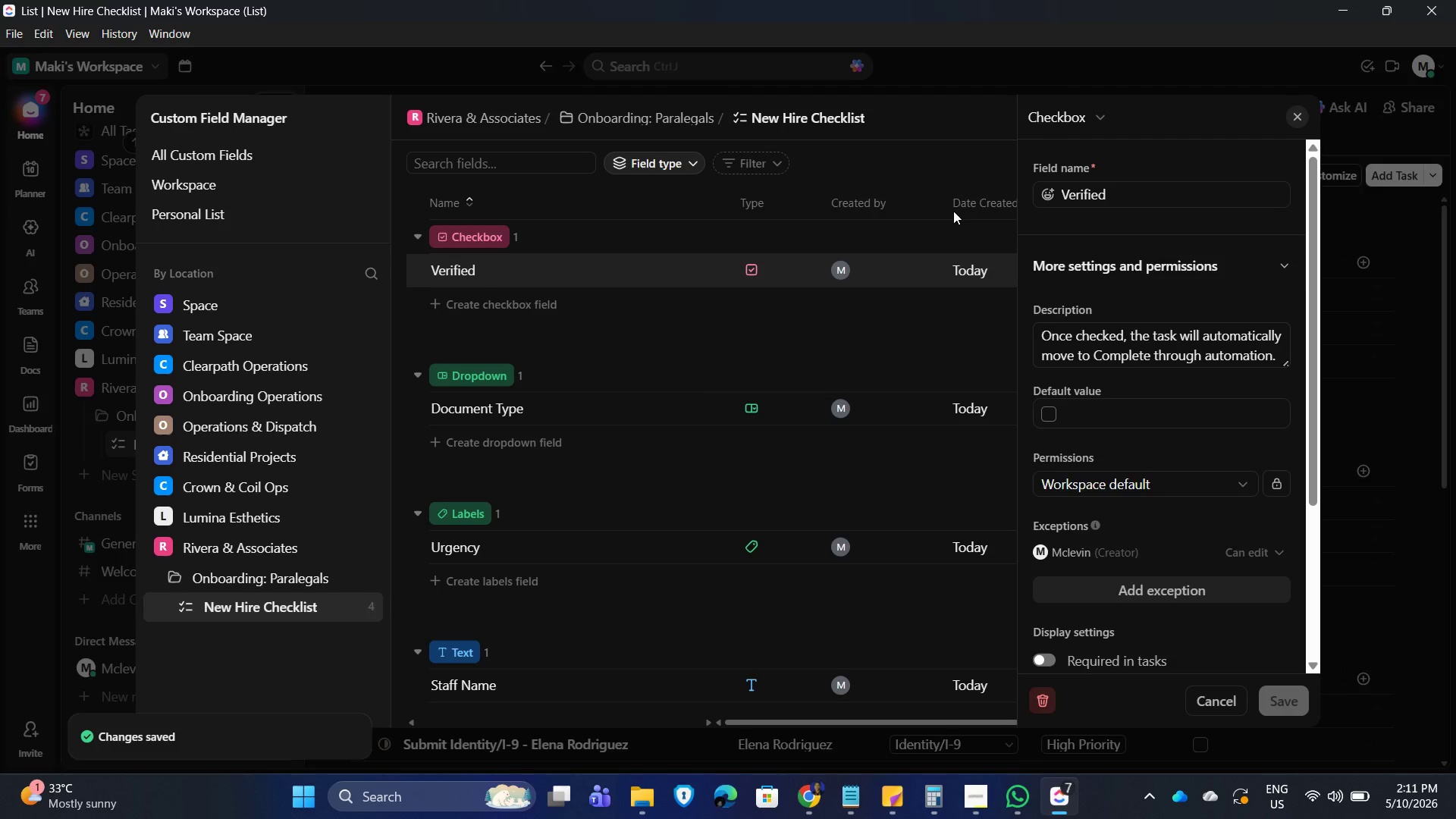 
left_click([1292, 118])
 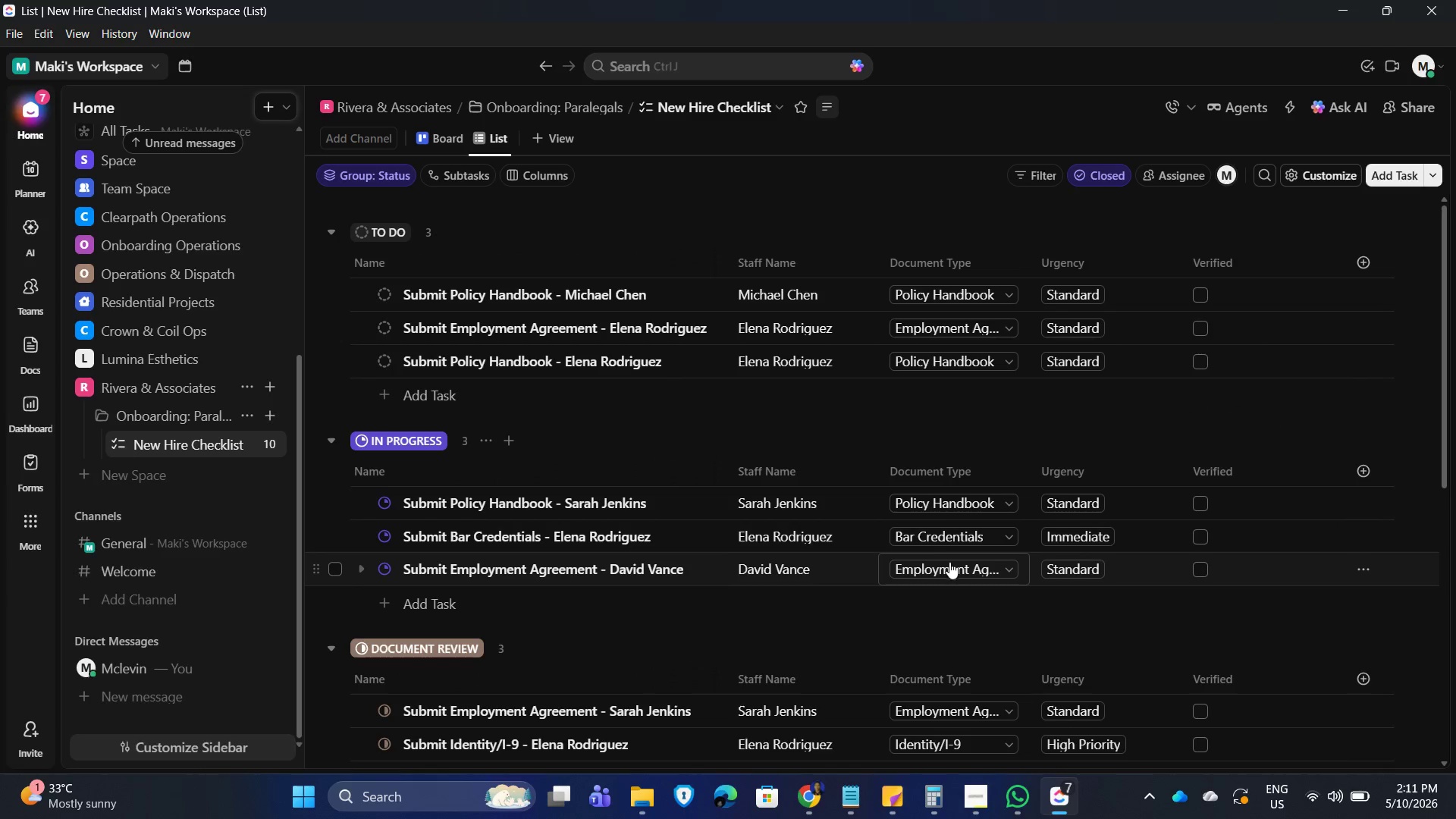 
scroll: coordinate [835, 432], scroll_direction: up, amount: 3.0
 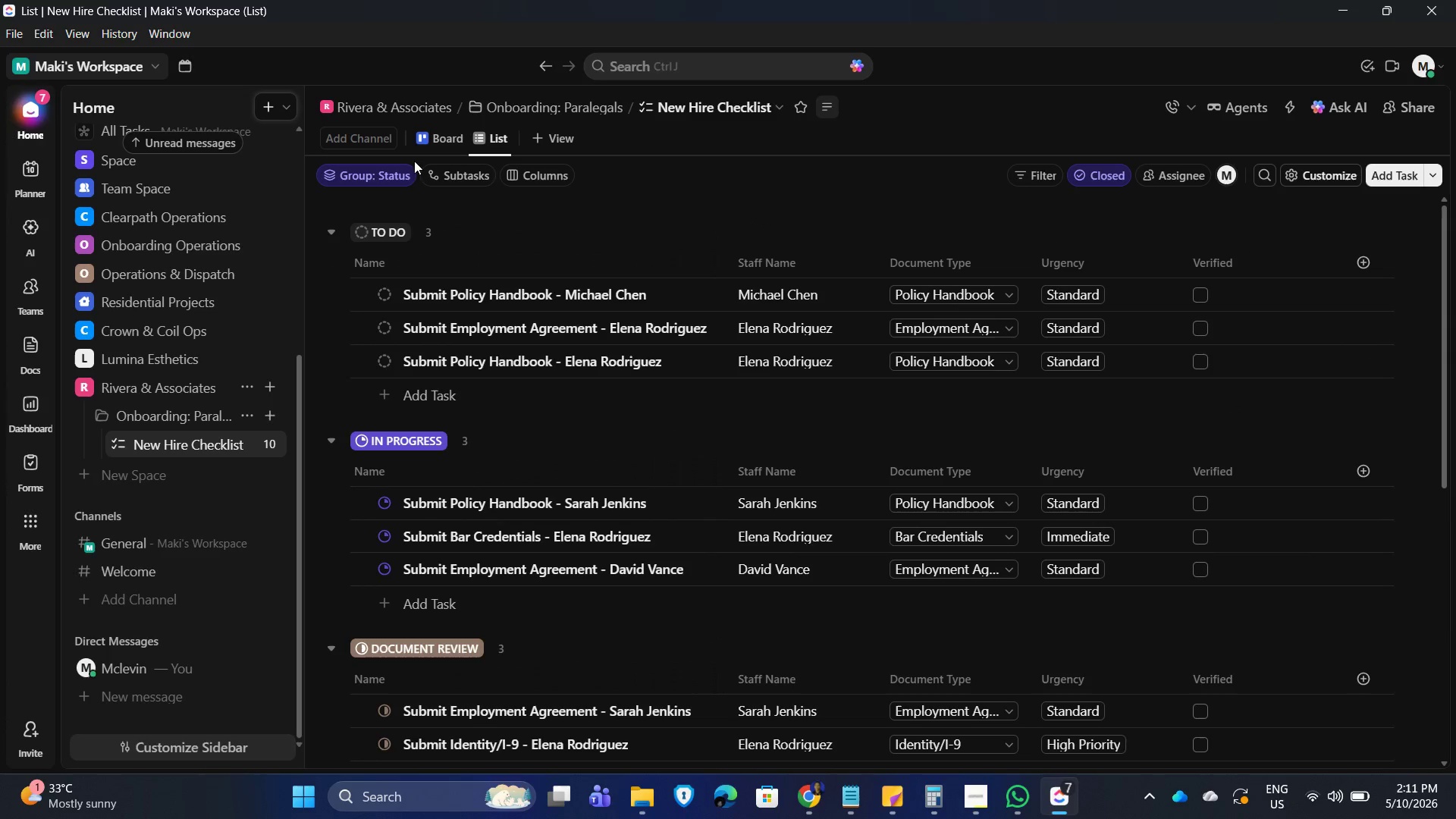 
left_click([460, 124])
 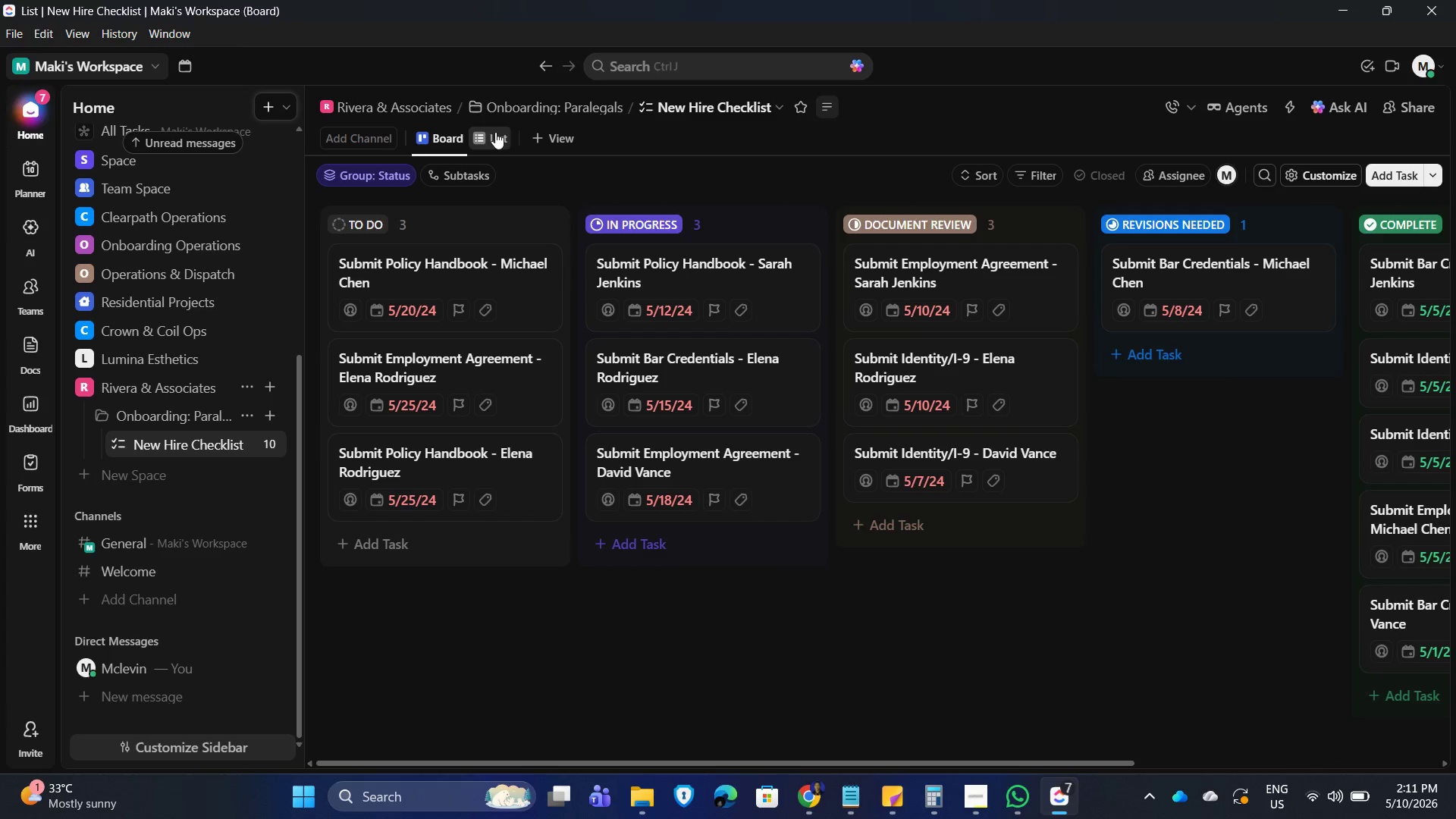 
mouse_move([560, 281])
 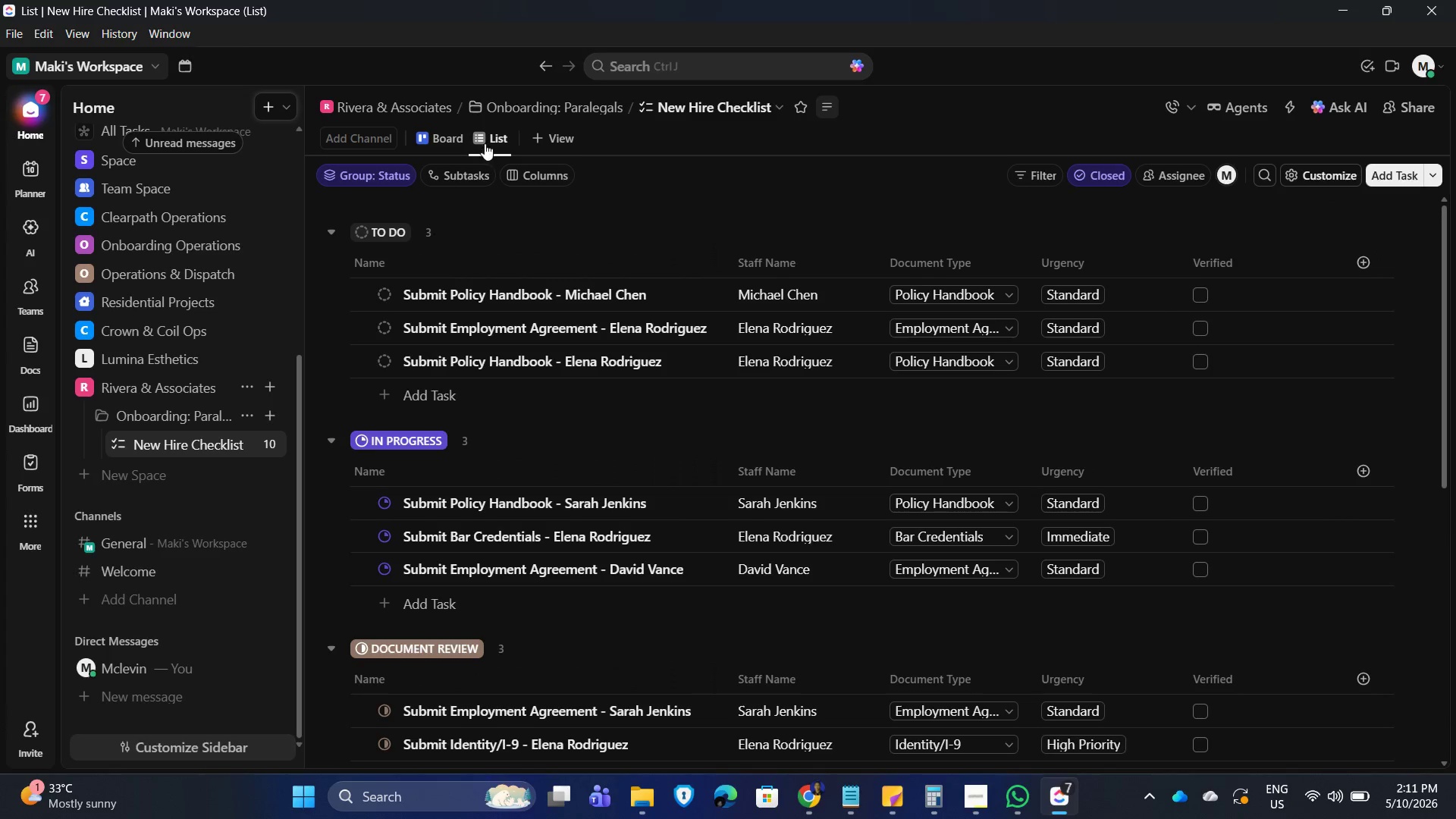 
left_click([489, 138])
 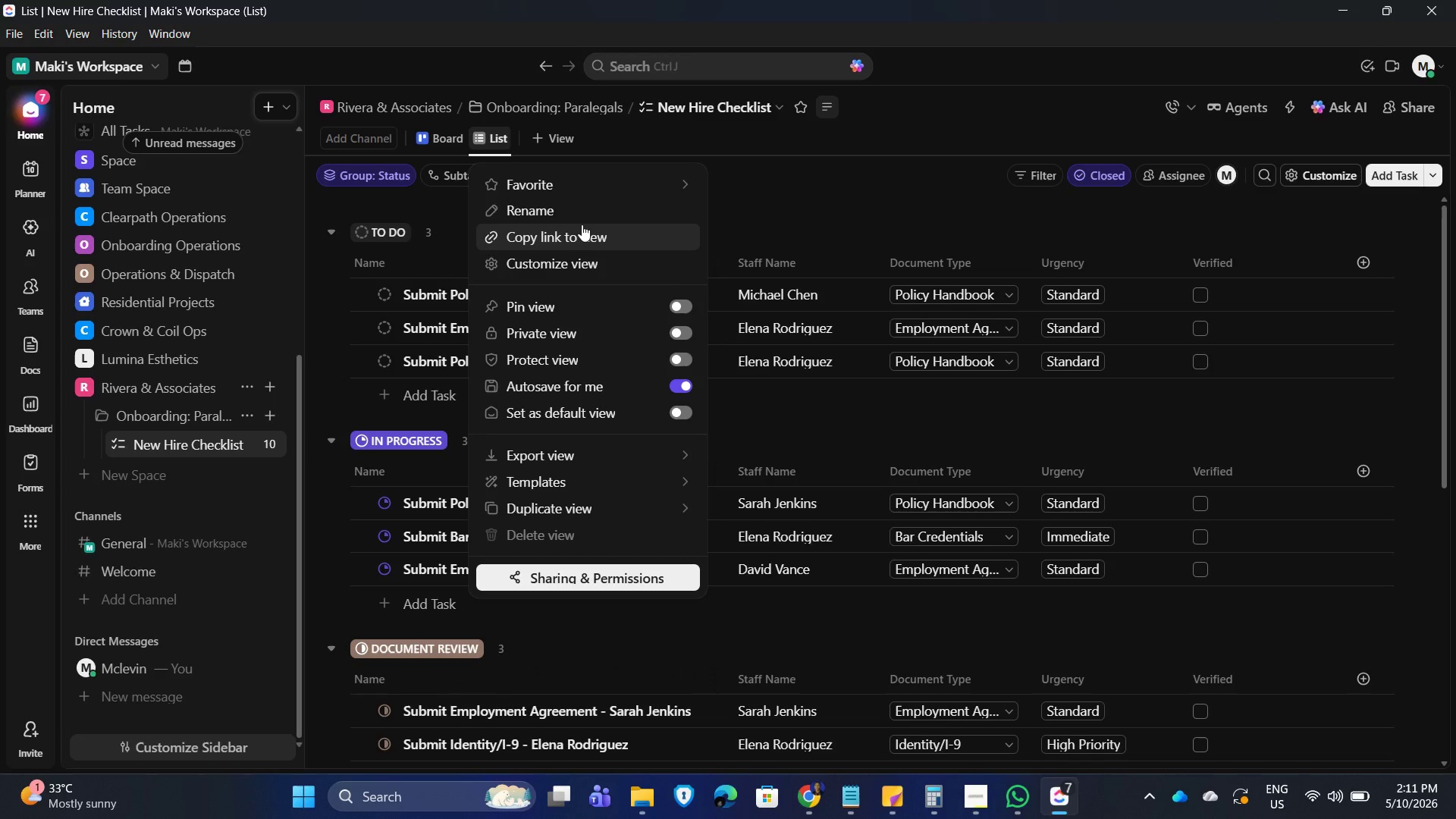 
left_click_drag(start_coordinate=[587, 218], to_coordinate=[587, 214])
 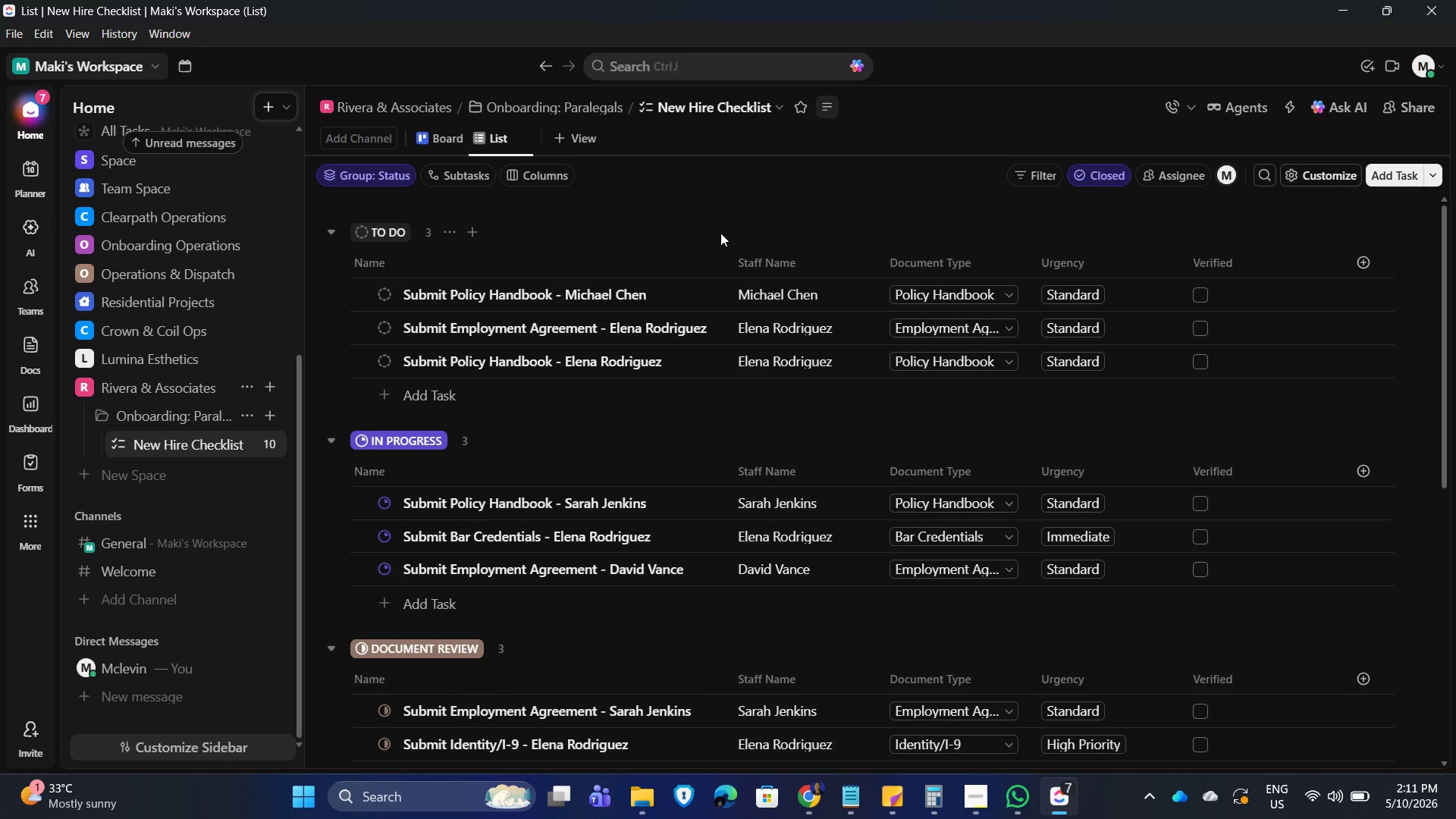 
key(Backspace)
key(Backspace)
key(Backspace)
key(Backspace)
key(Backspace)
type(New Hire Chc)
key(Backspace)
type(ecklist)
 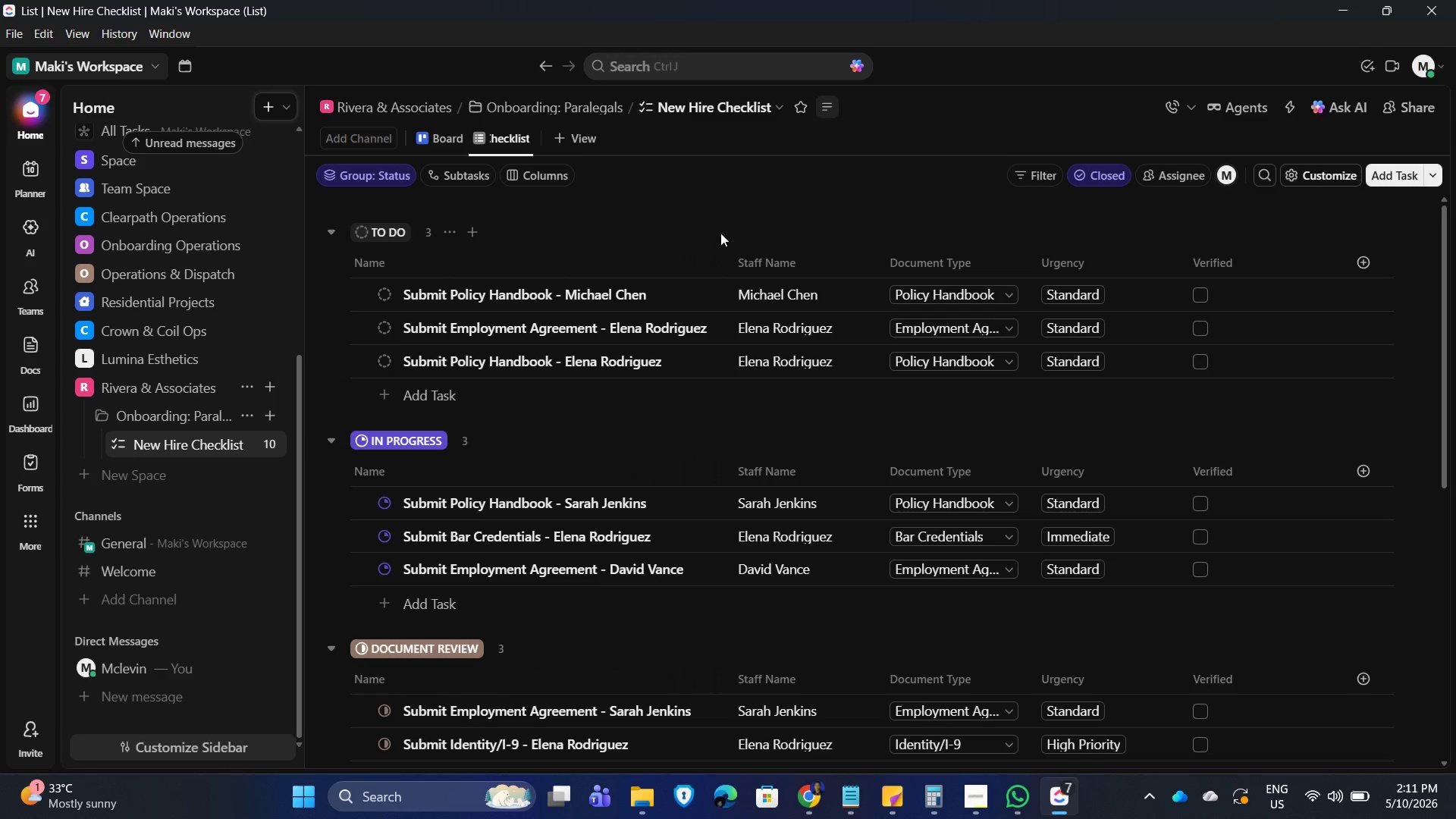 
key(Enter)
 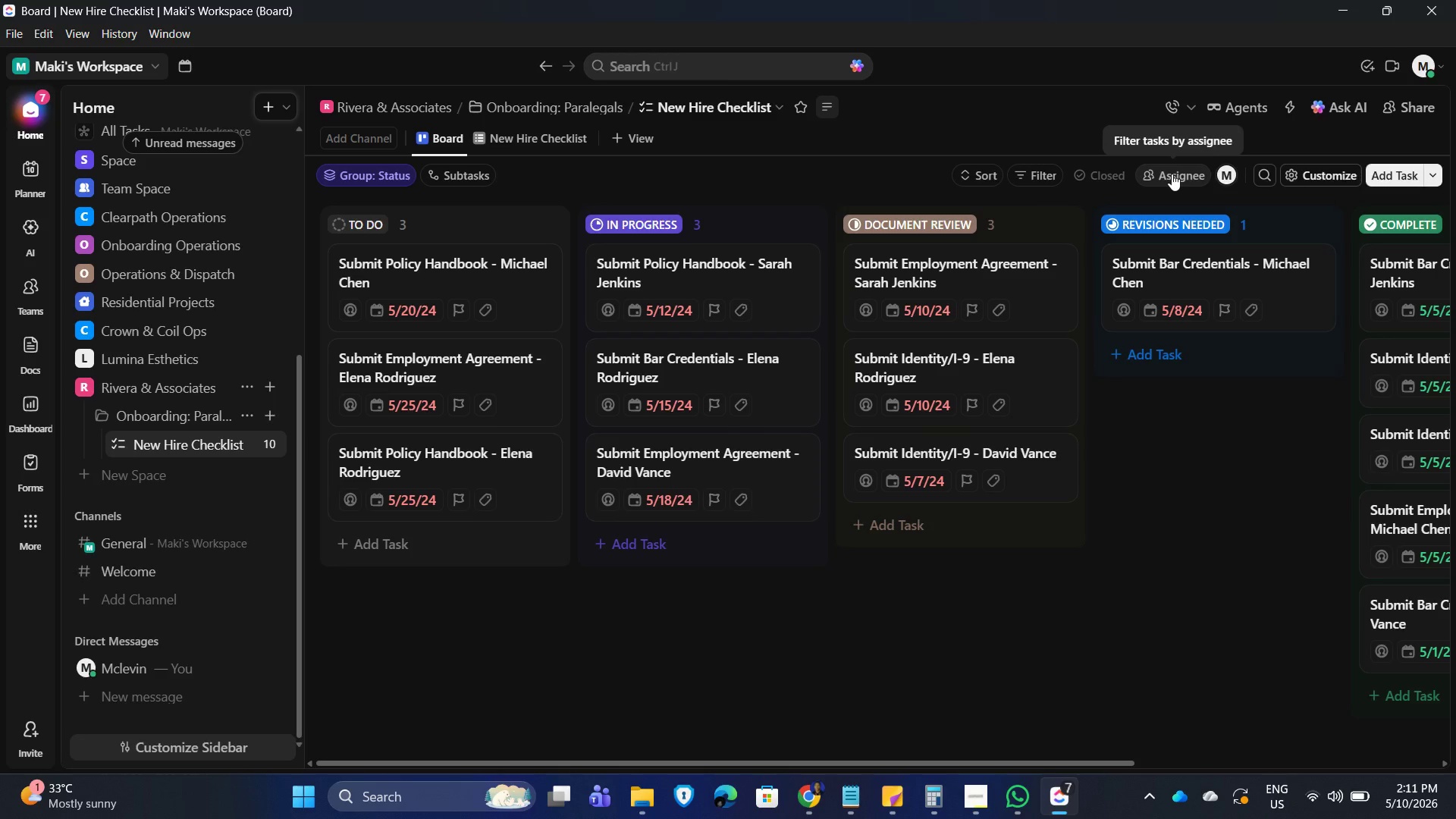 
wait(19.36)
 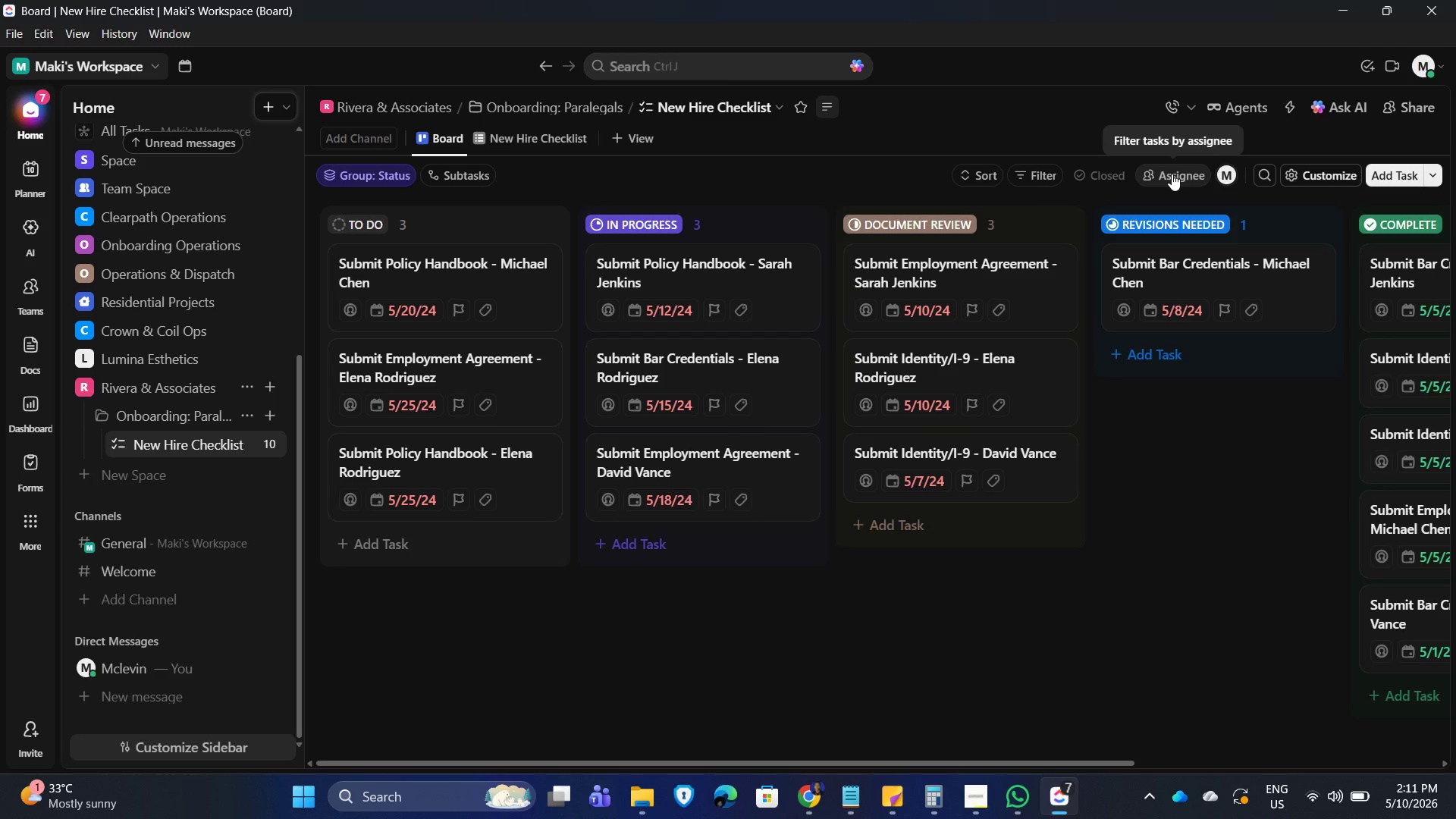 
left_click([435, 136])
 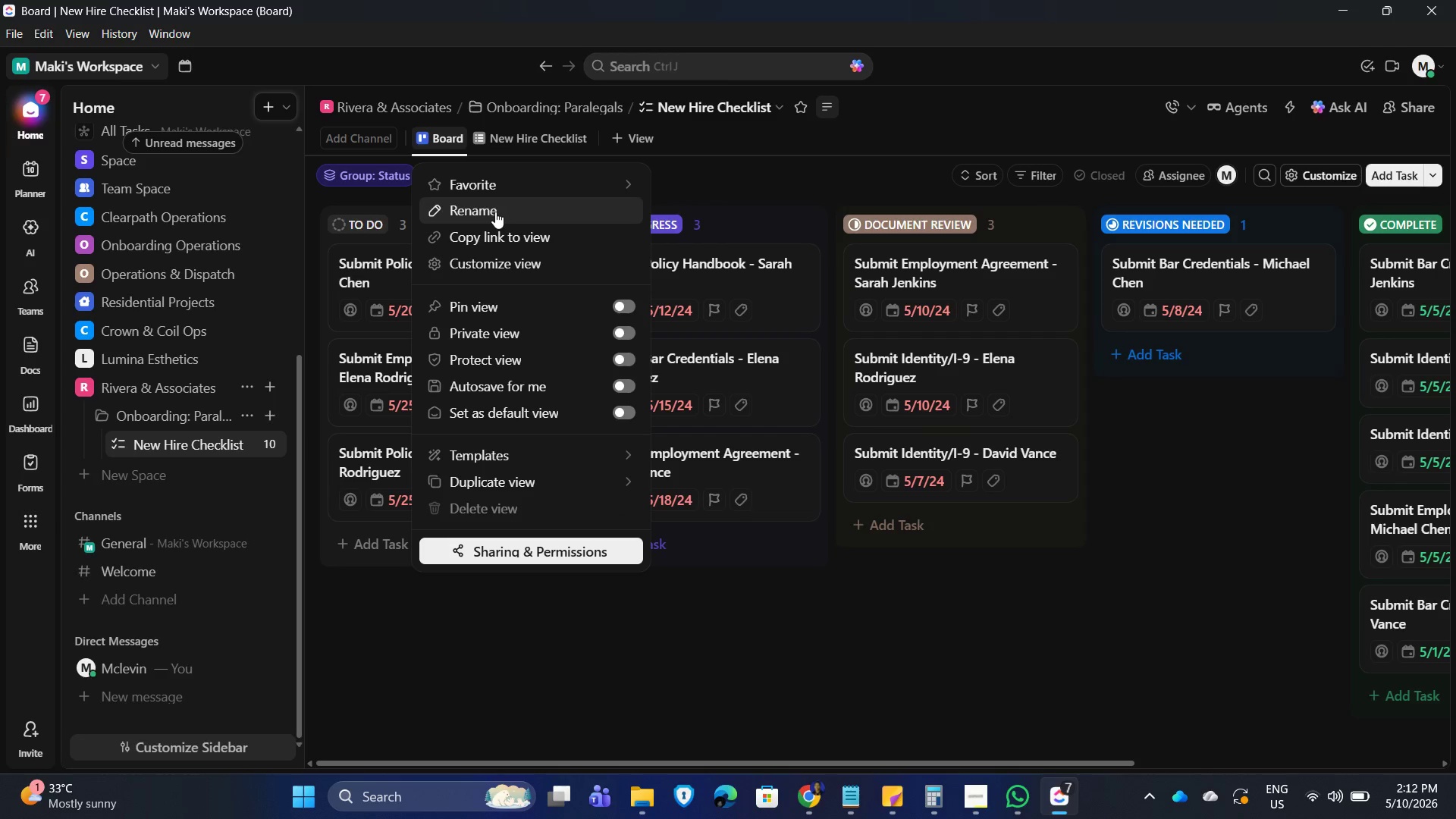 
left_click([495, 214])
 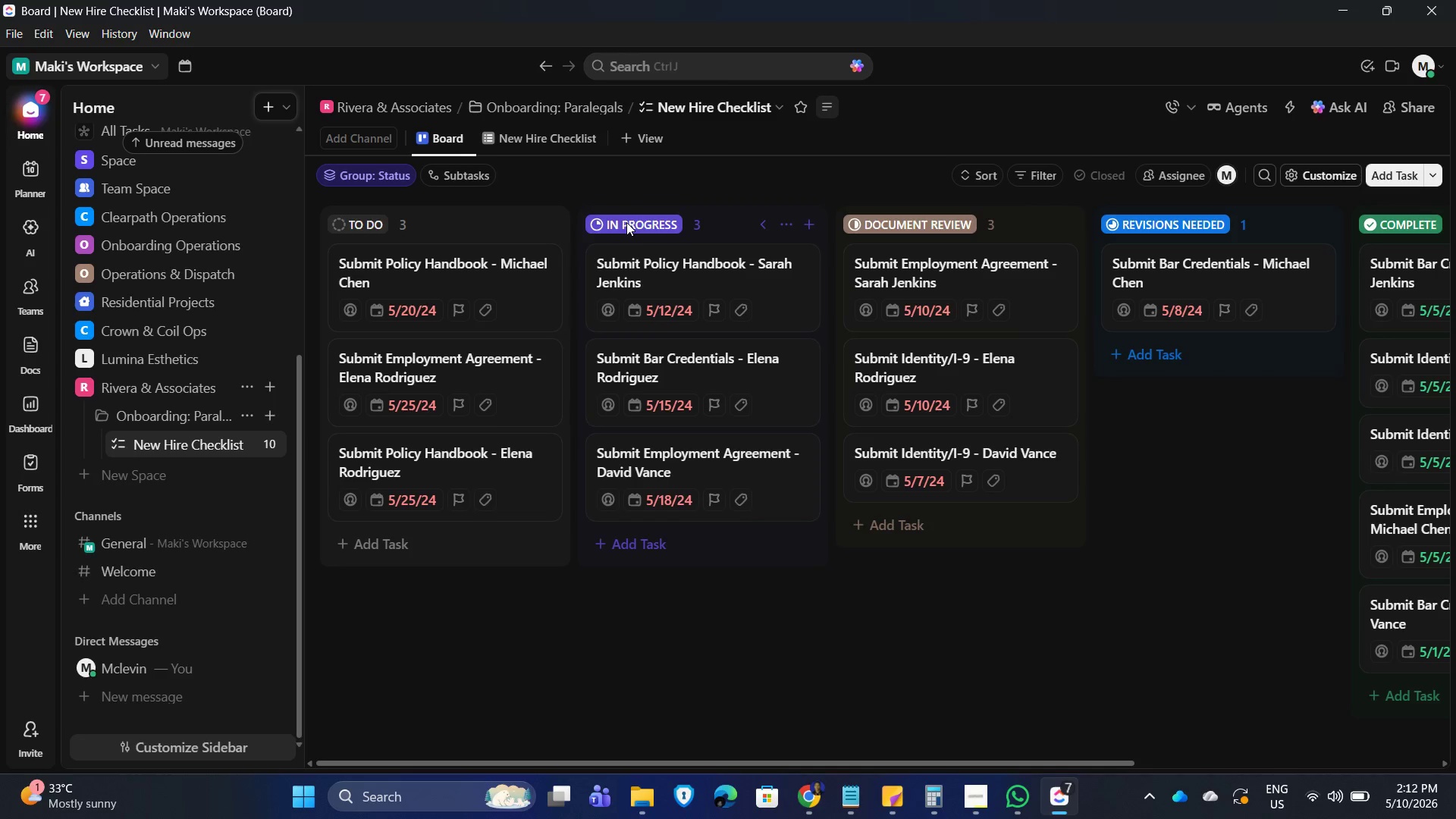 
key(ArrowLeft)
 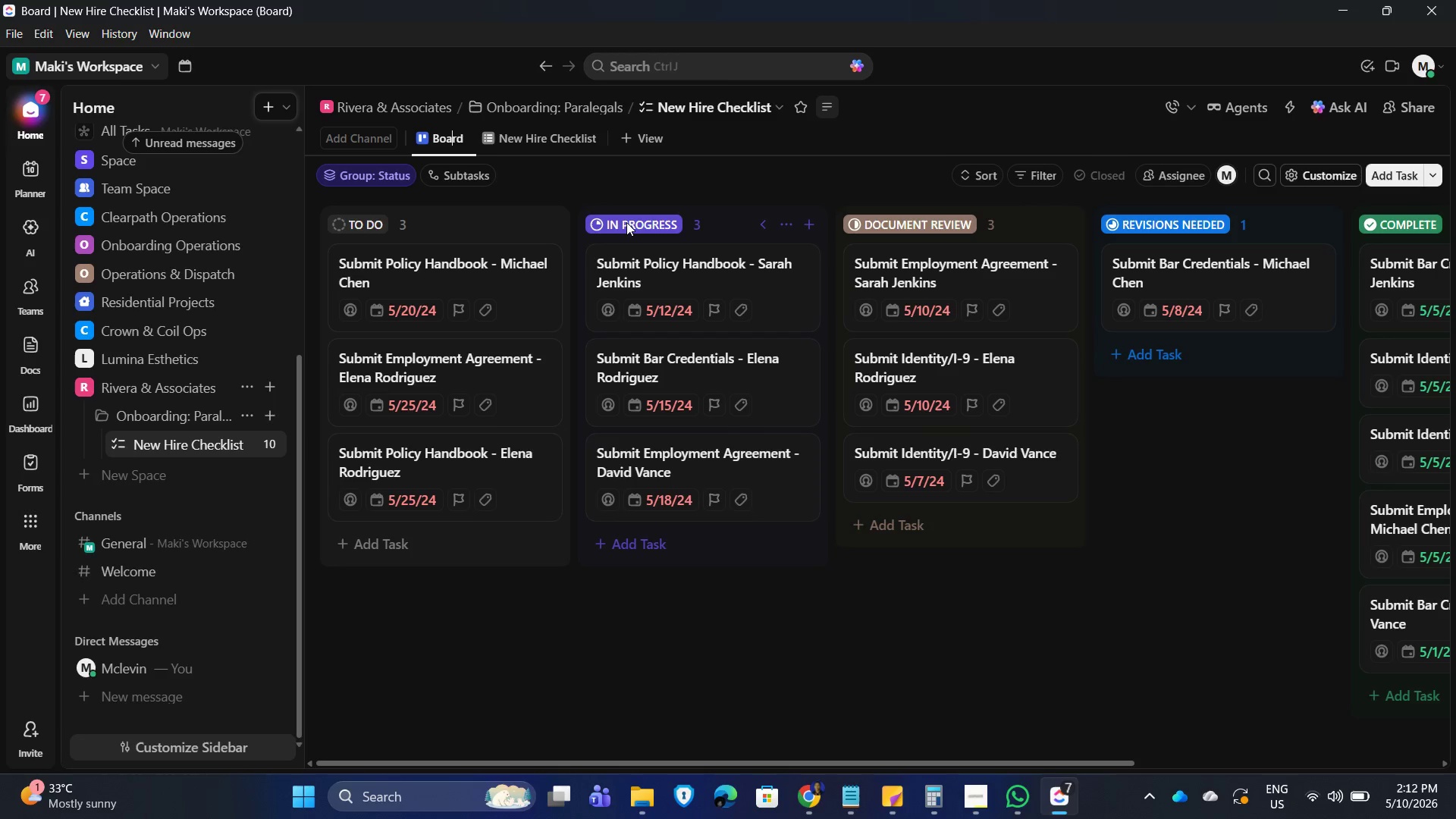 
key(ArrowLeft)
 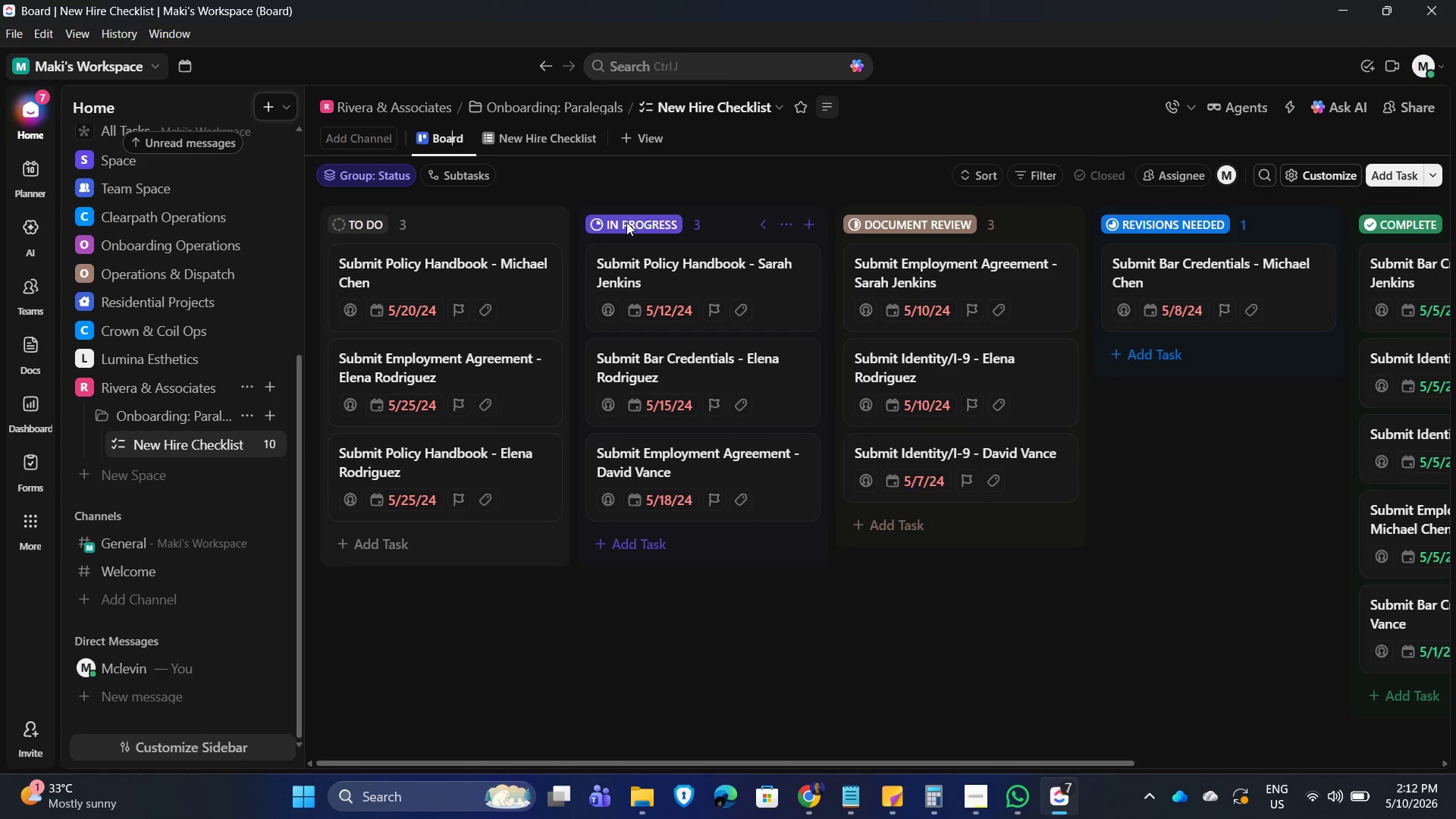 
key(ArrowLeft)
 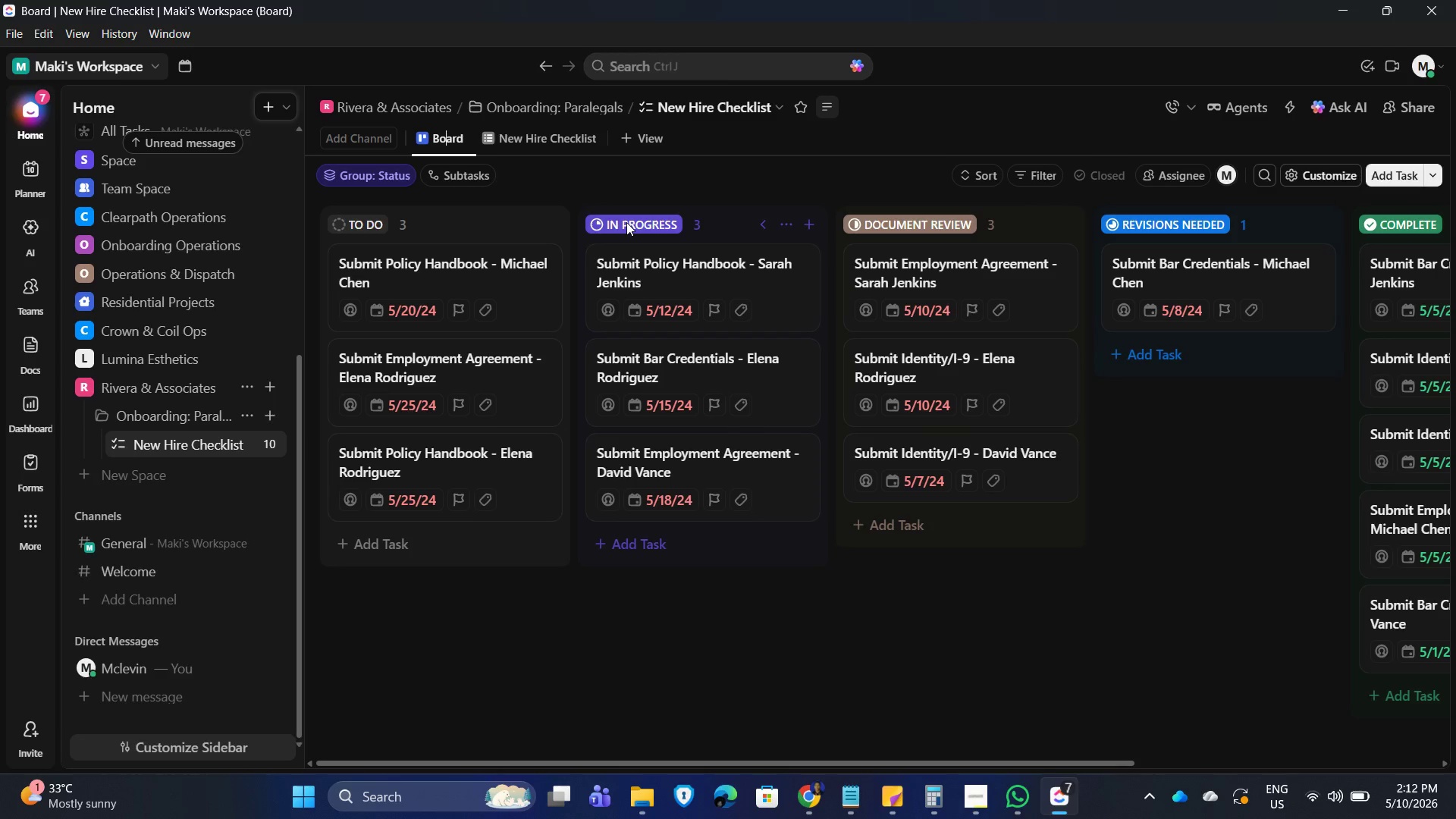 
key(ArrowLeft)
 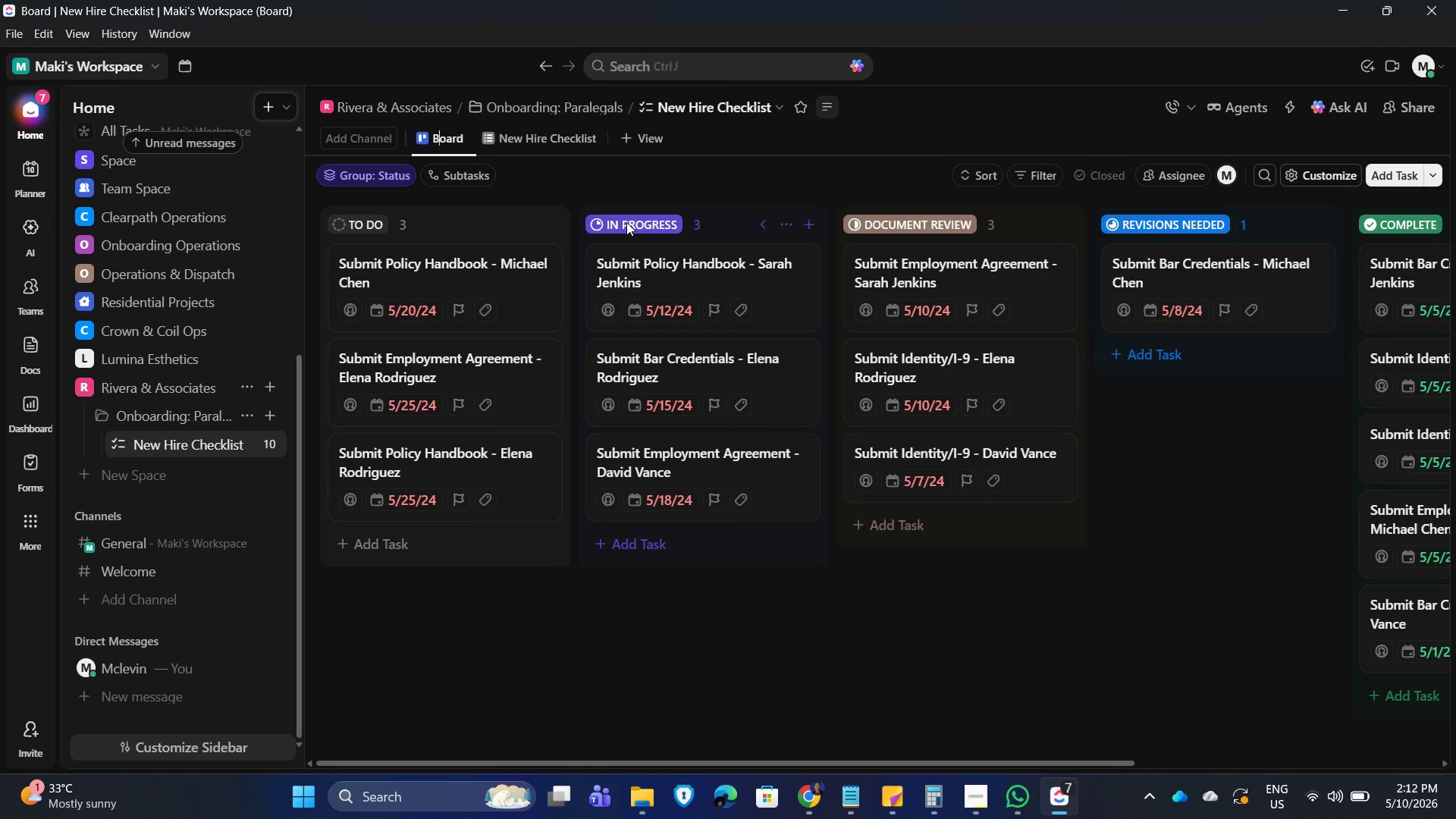 
key(ArrowLeft)
 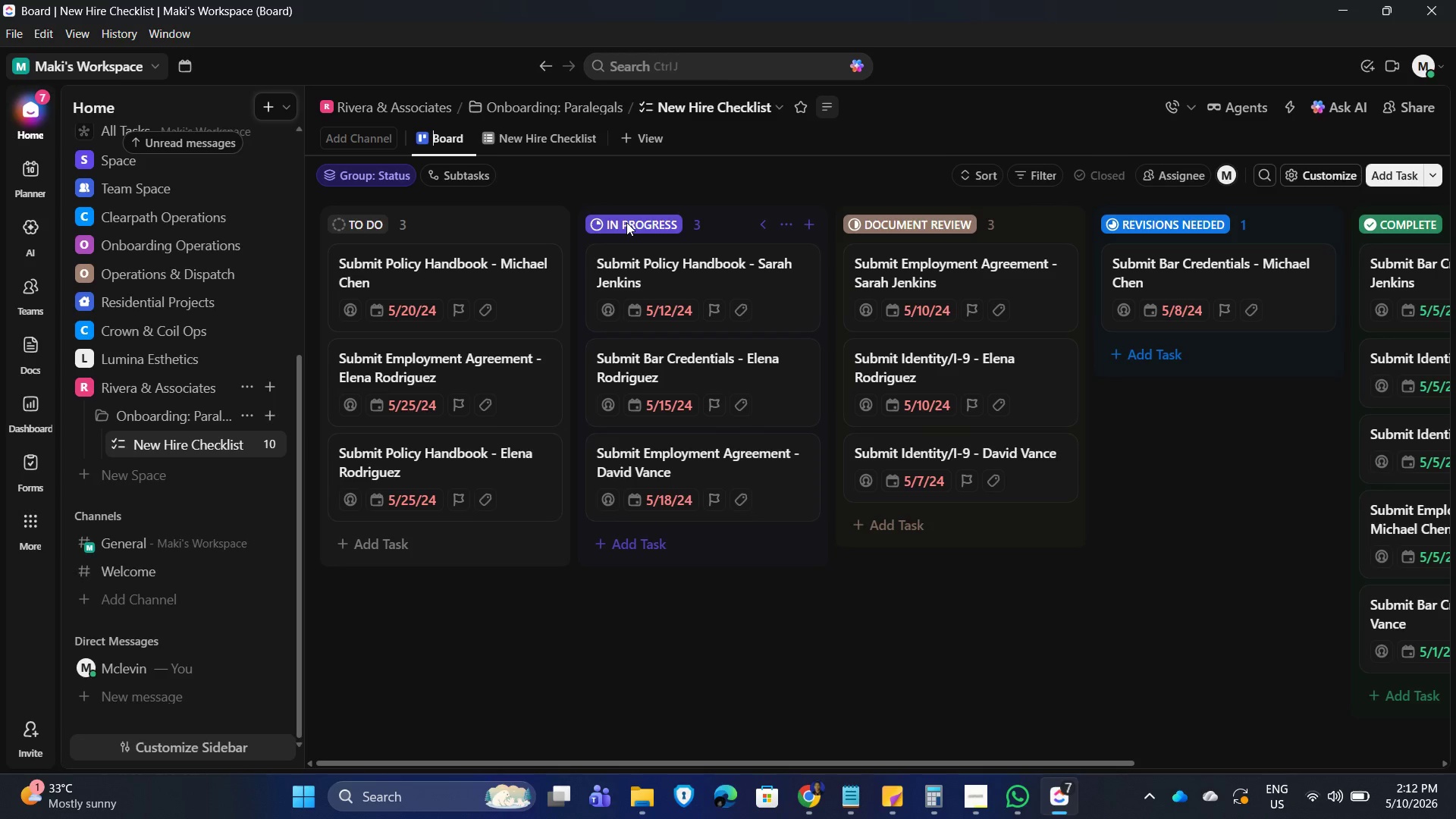 
type(Onboarding )
 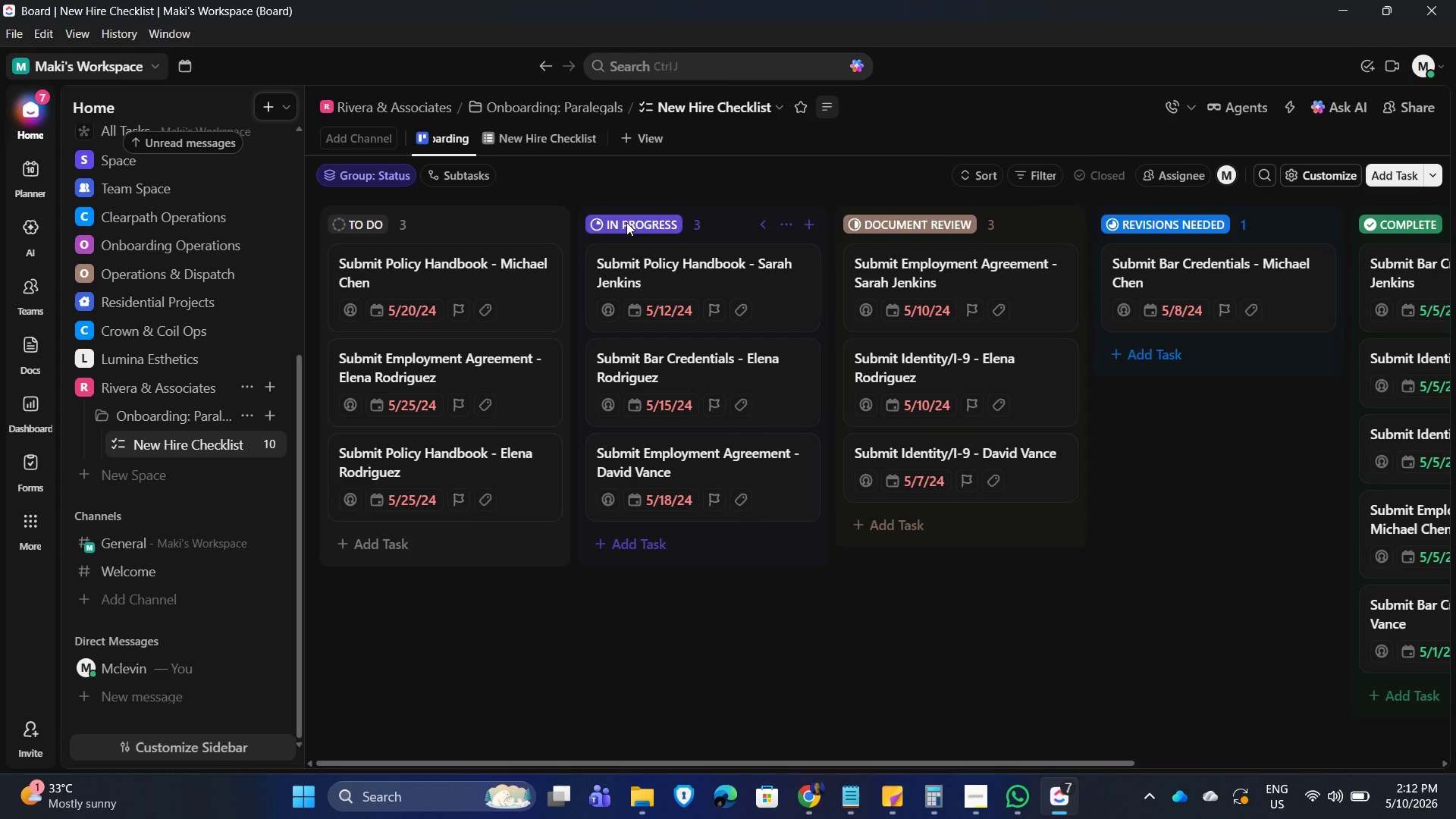 
key(Enter)
 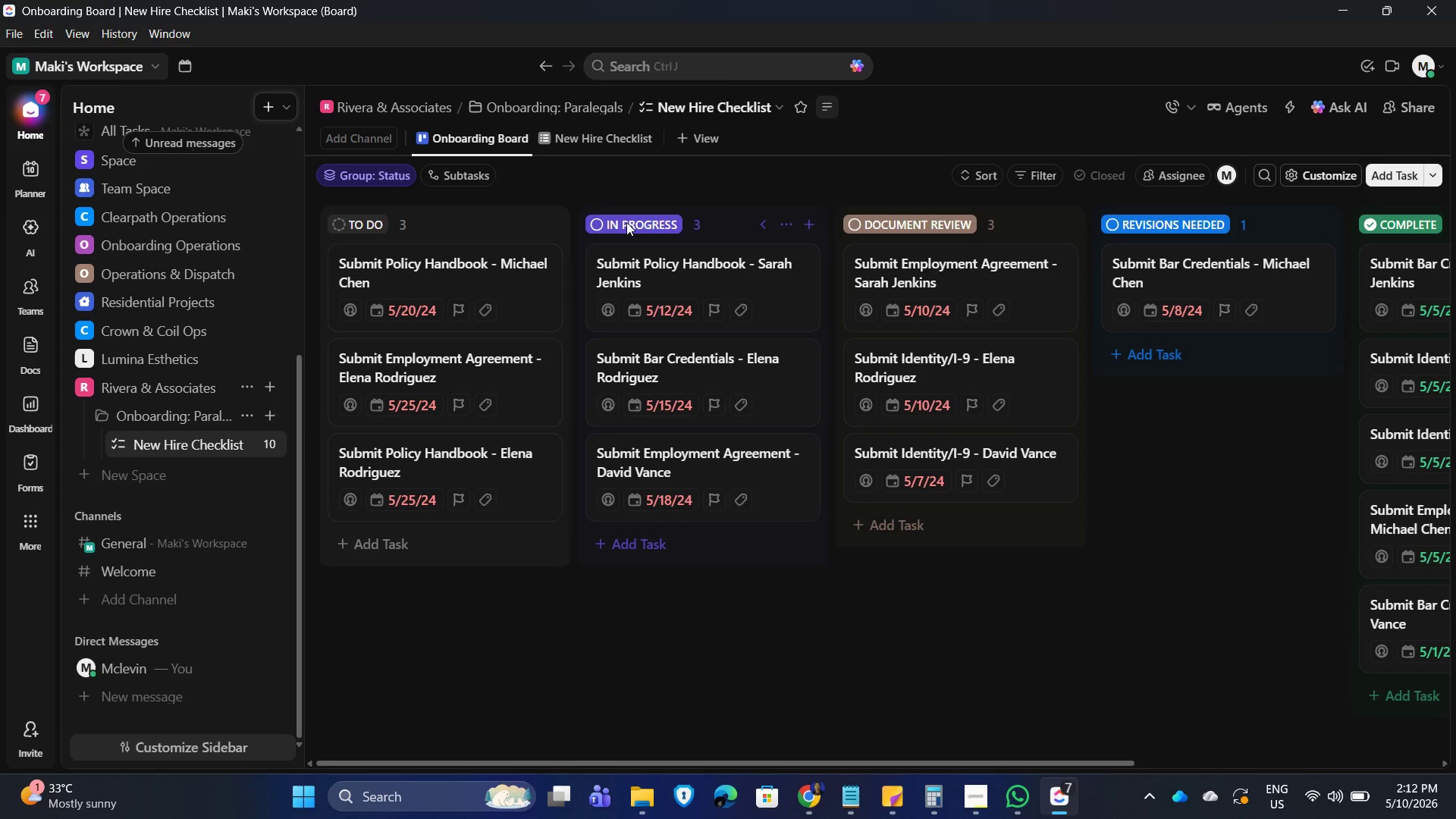 
wait(14.02)
 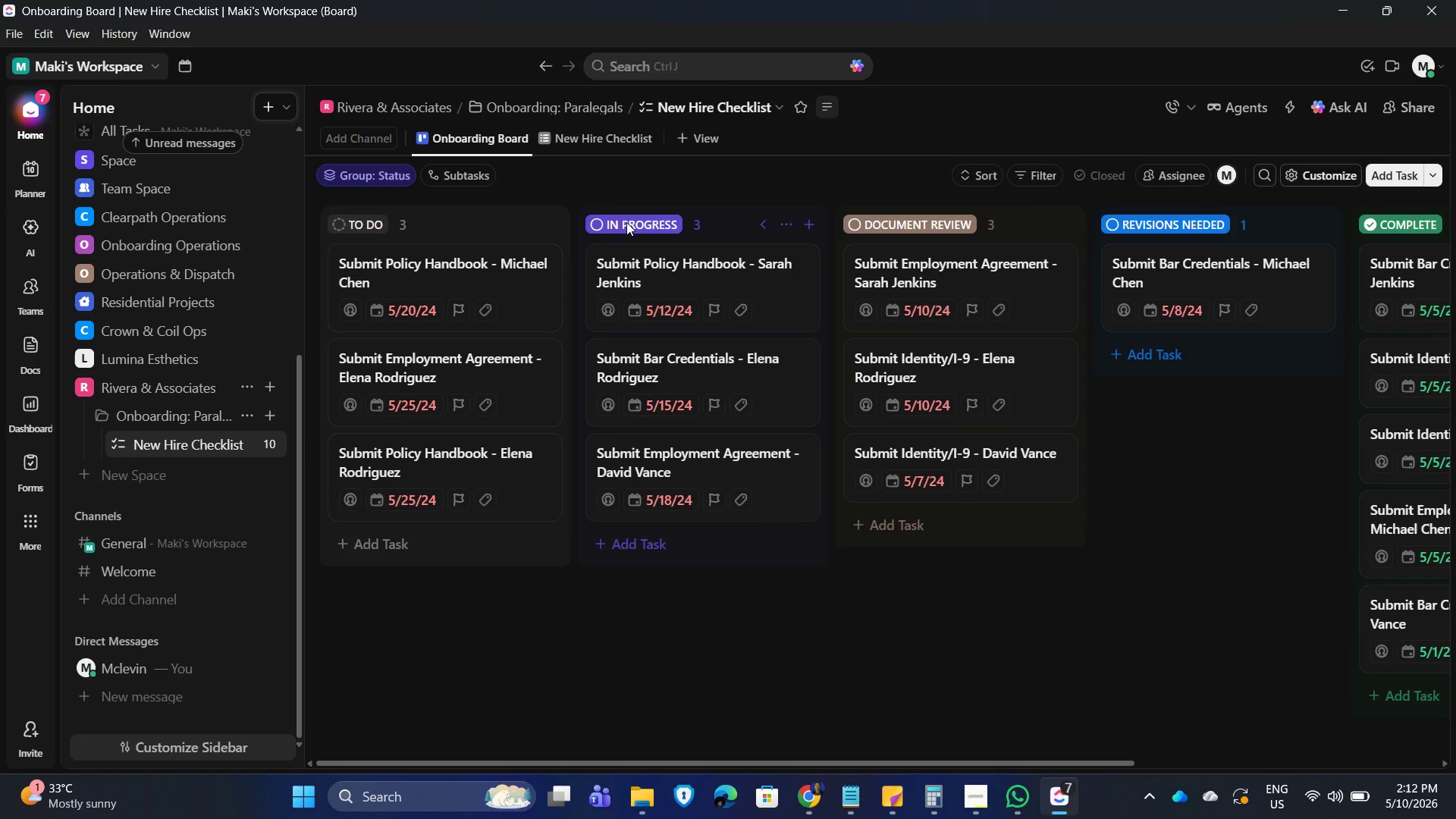 
left_click([1298, 181])
 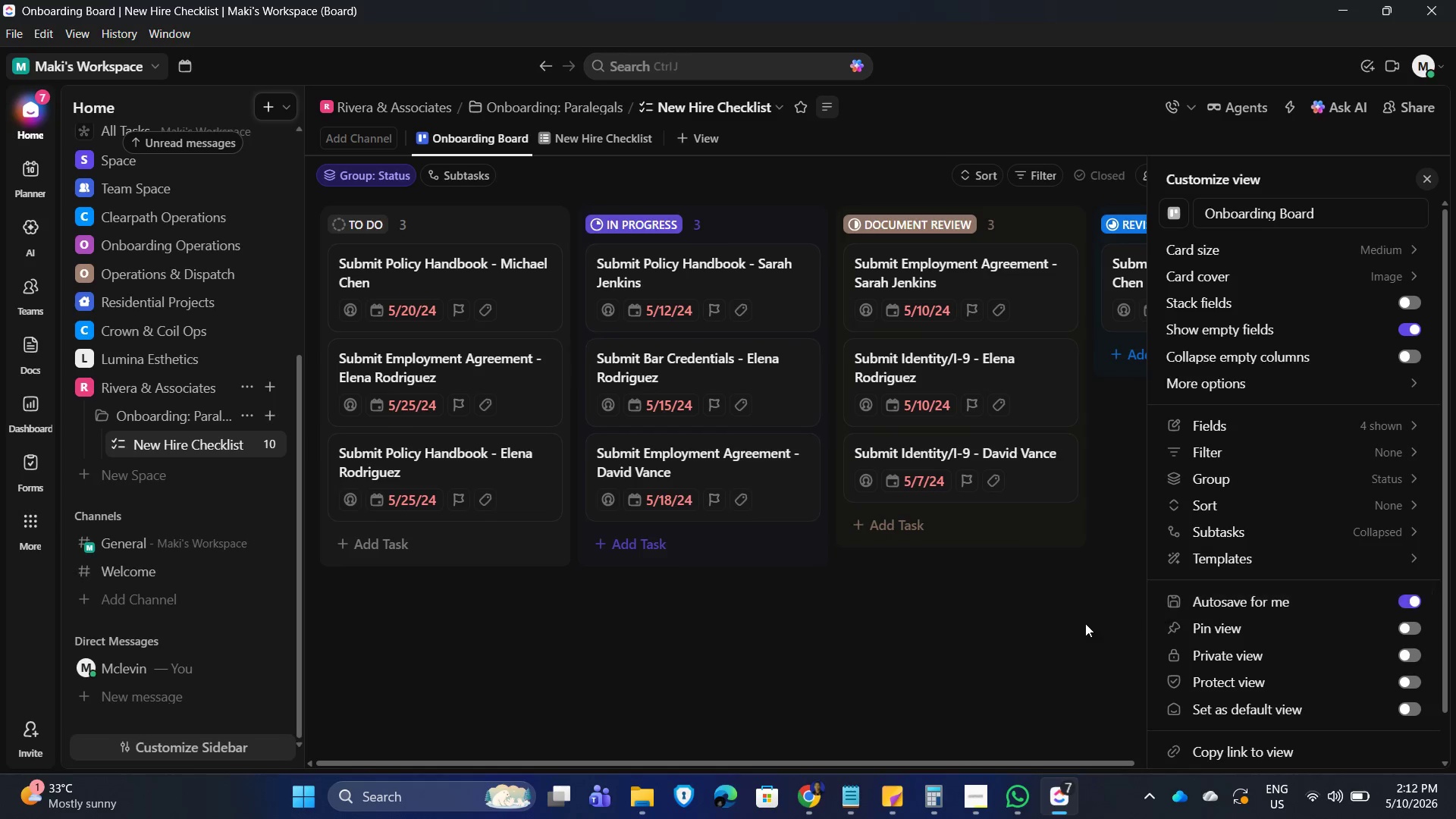 
wait(18.14)
 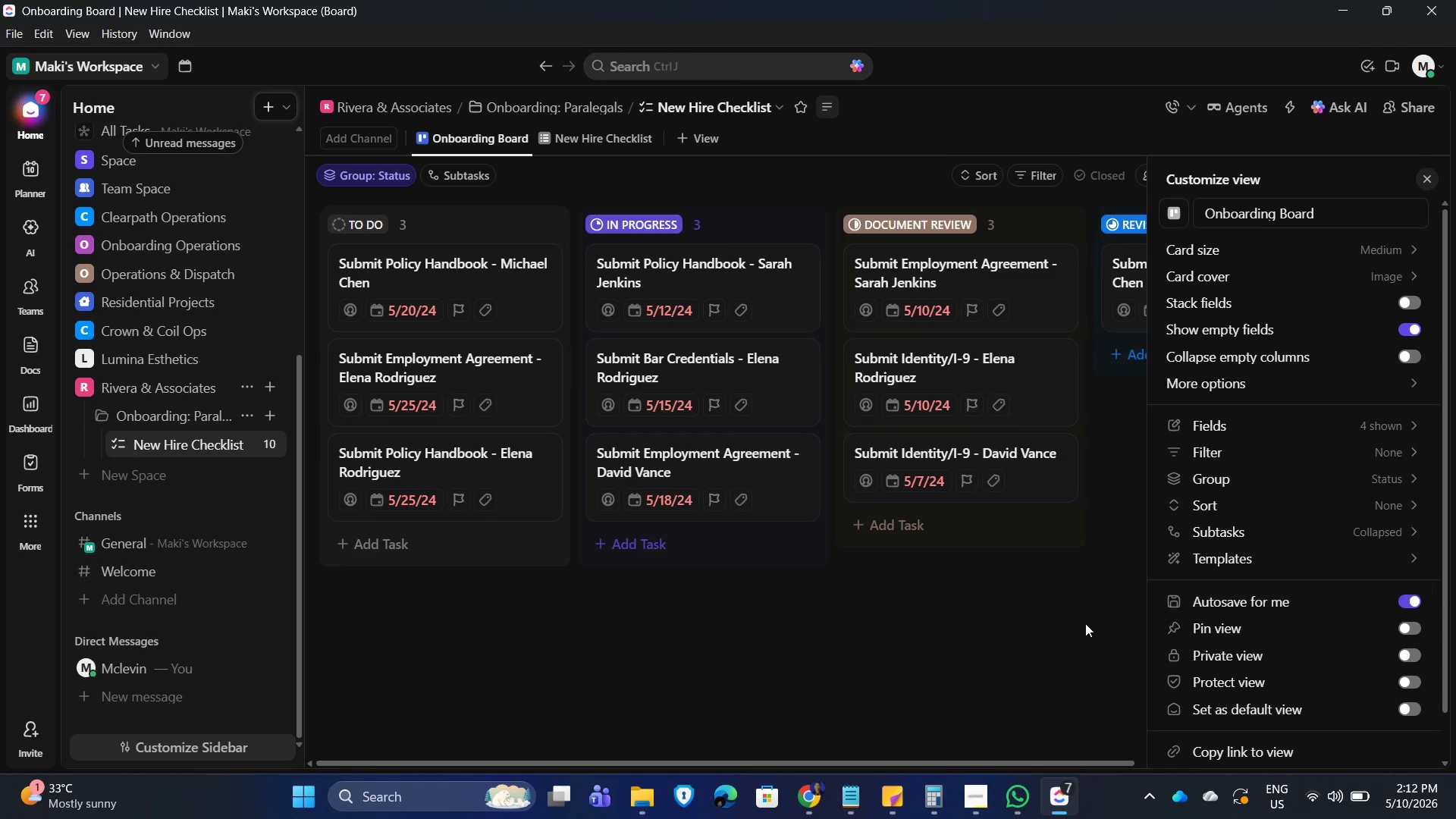 
left_click_drag(start_coordinate=[909, 758], to_coordinate=[802, 783])
 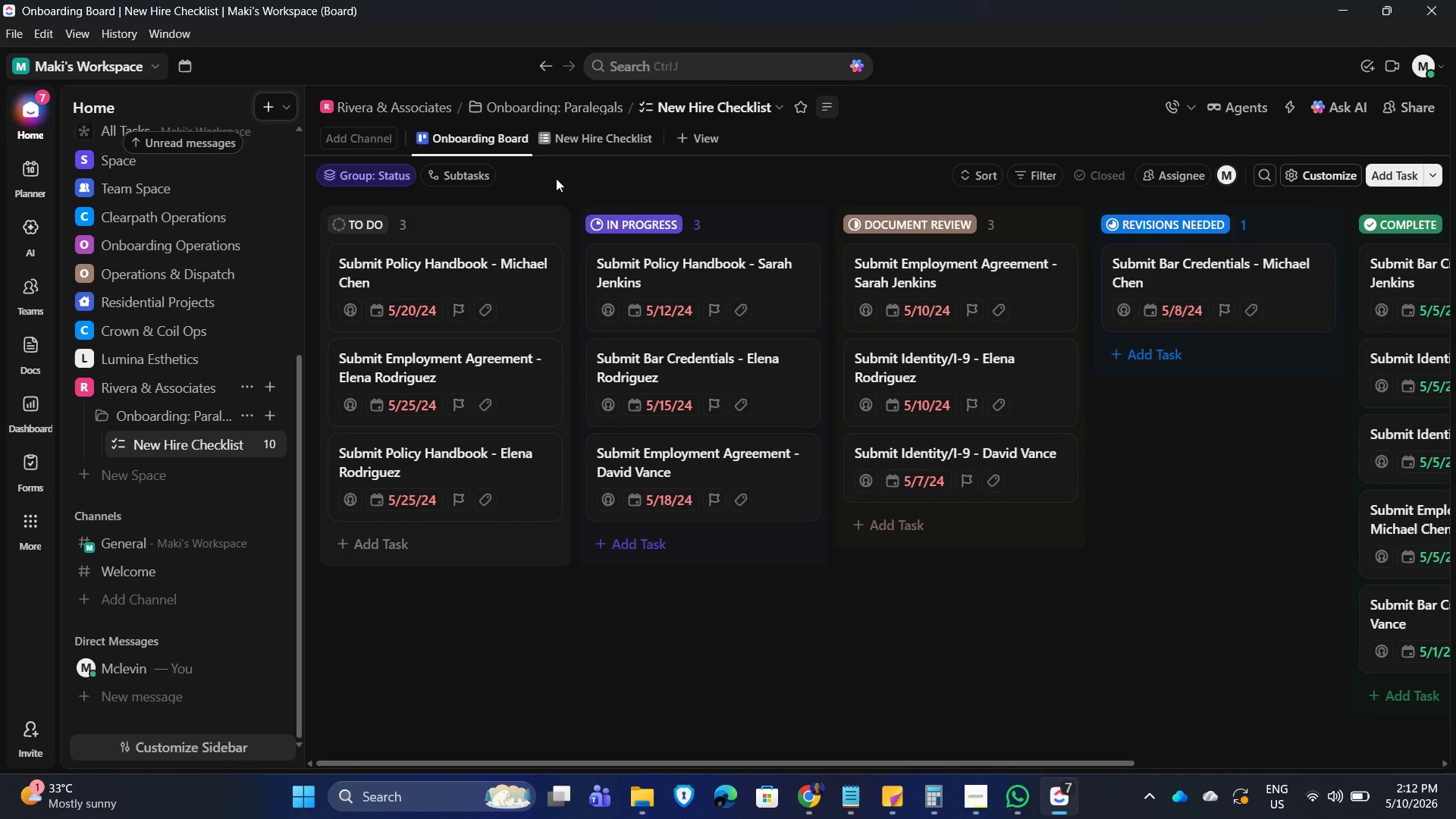 
wait(6.77)
 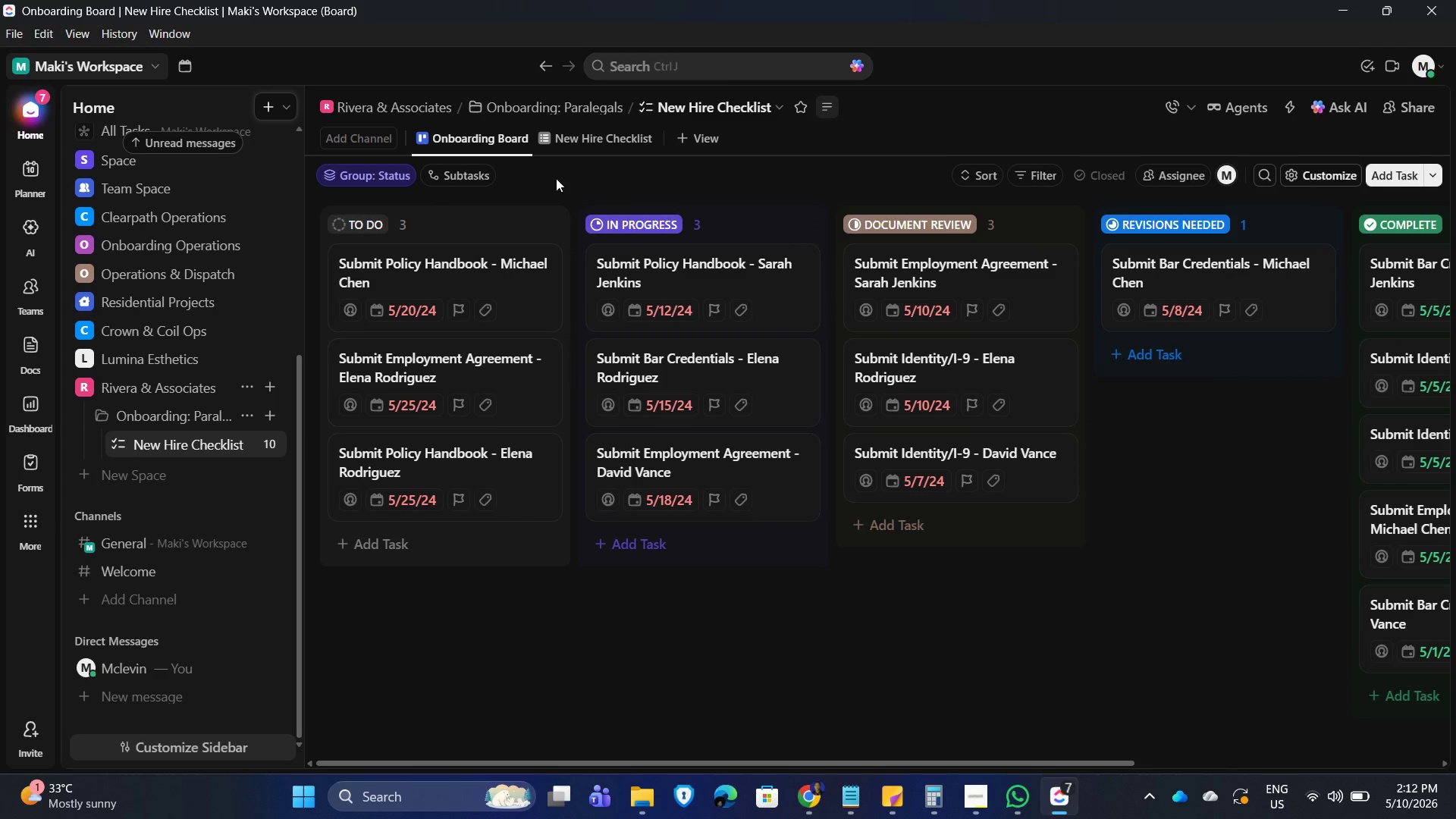 
left_click([592, 171])
 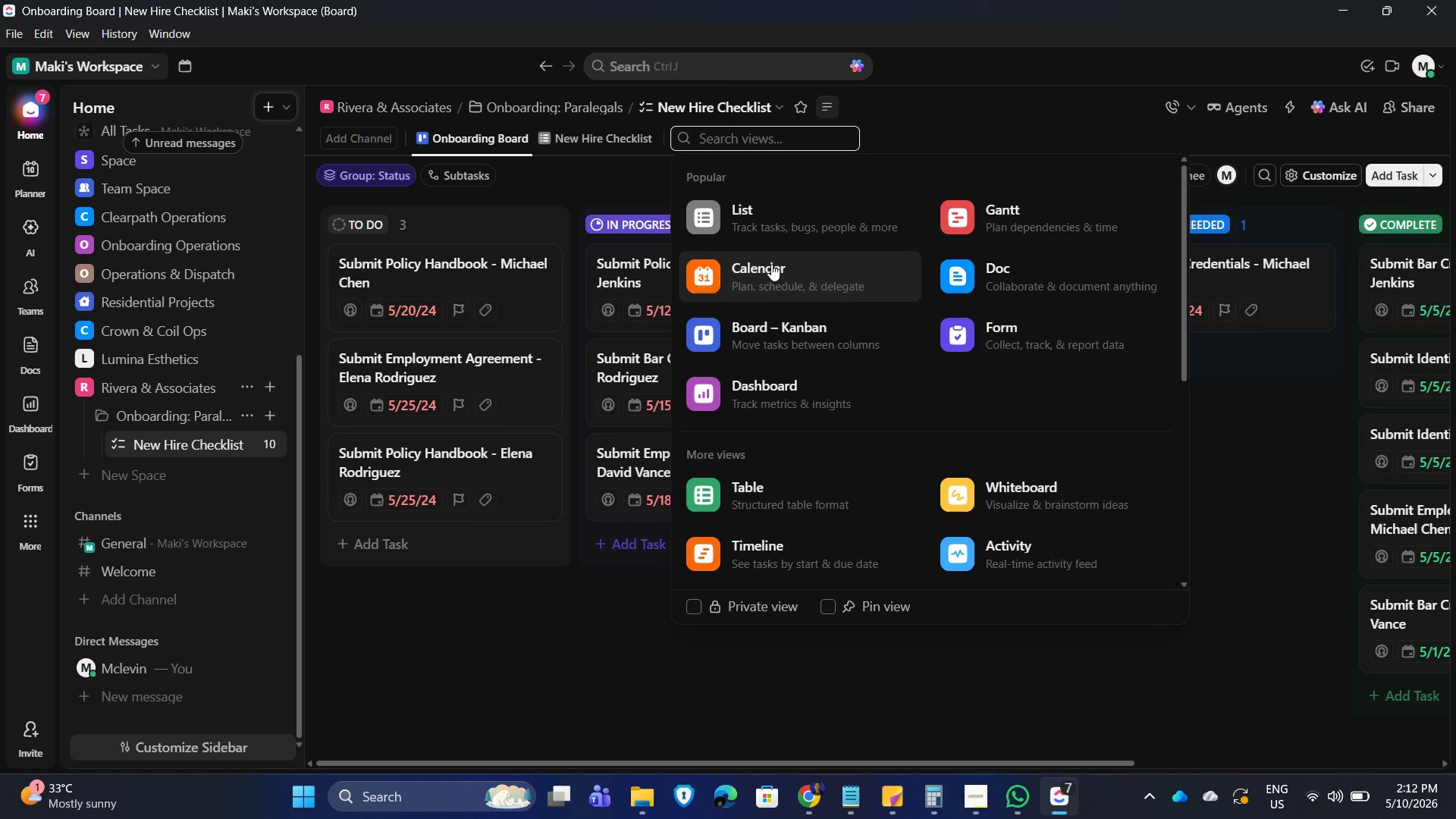 
wait(5.22)
 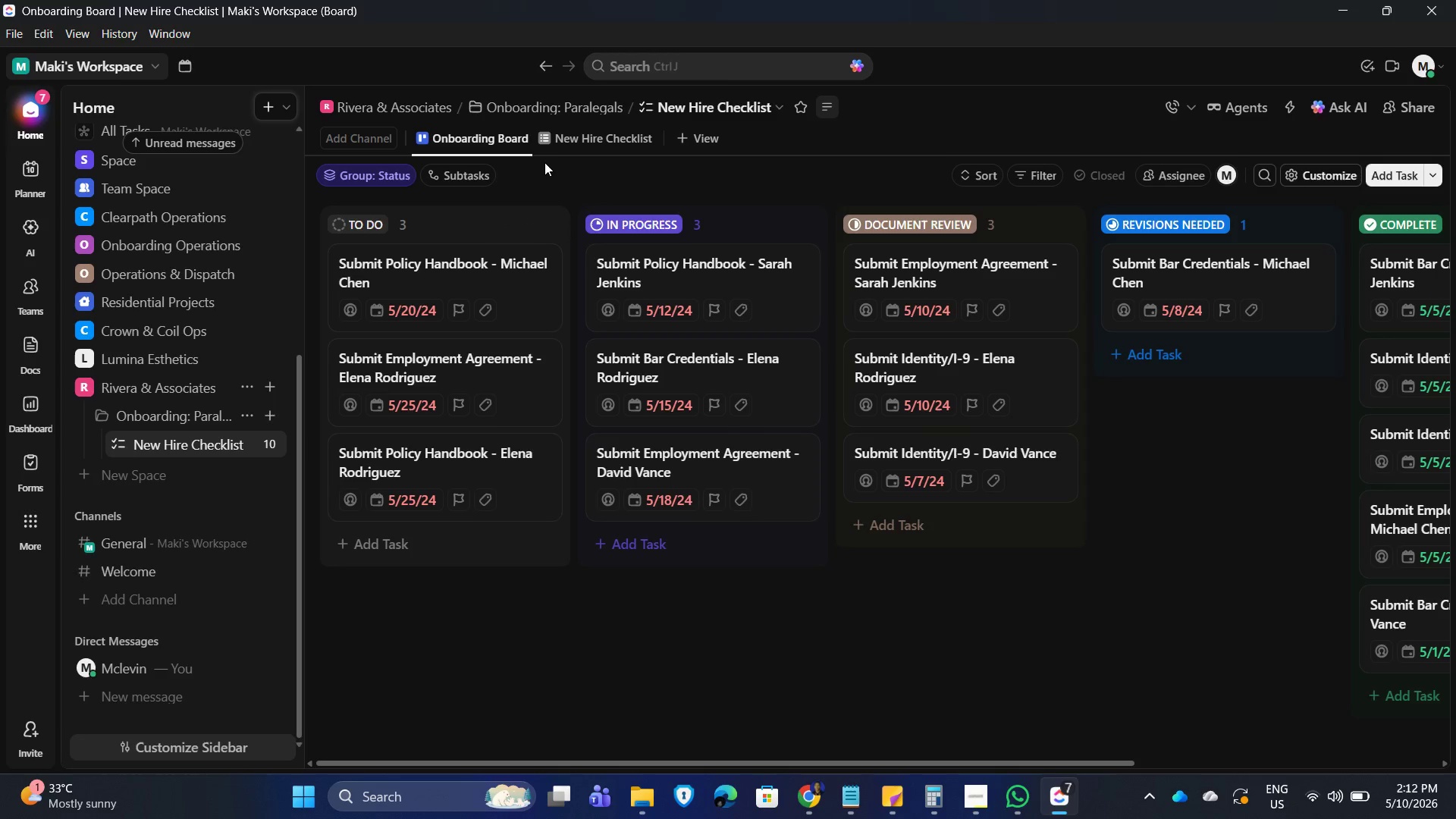 
mouse_move([762, 149])
 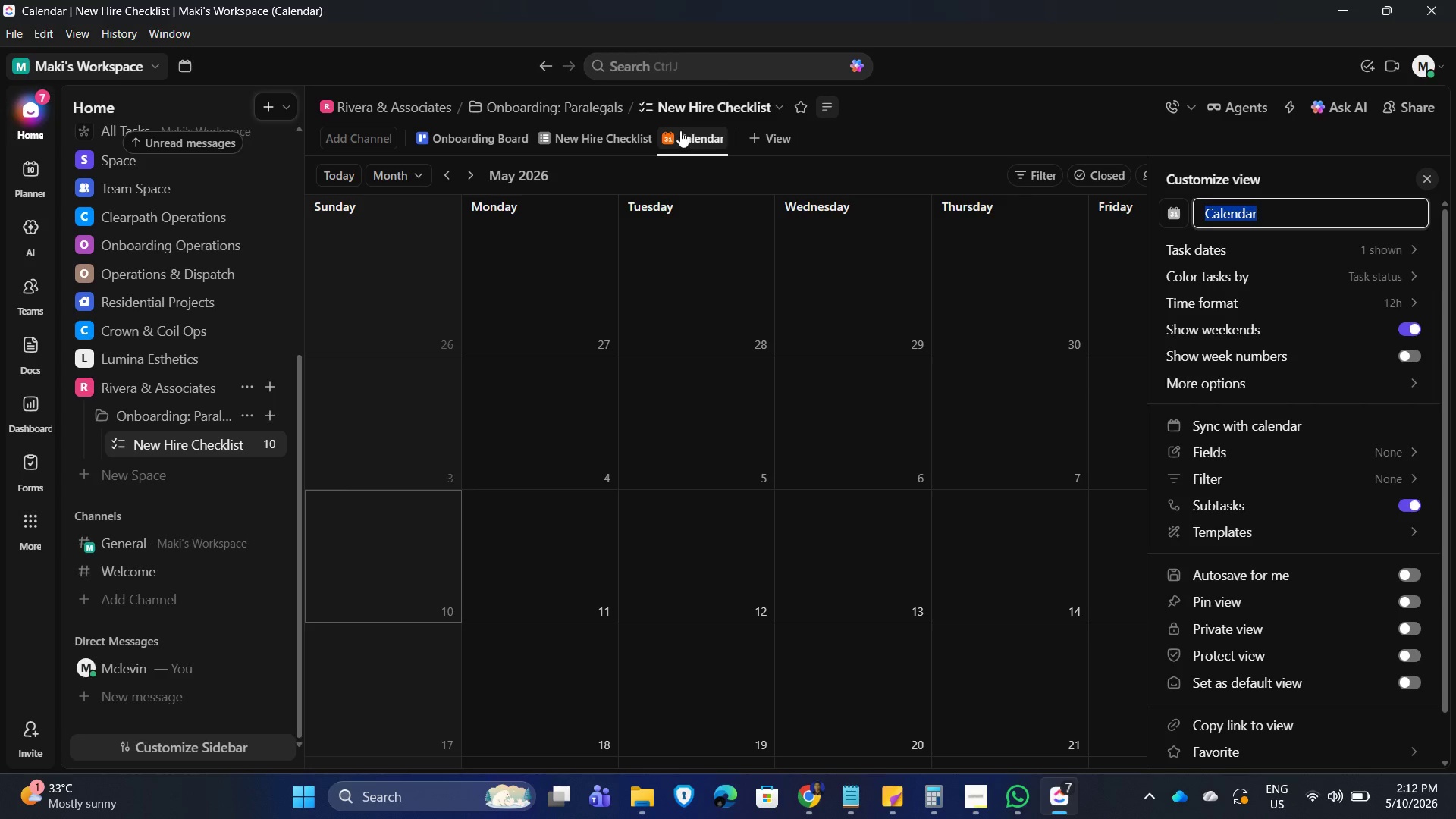 
left_click([680, 130])
 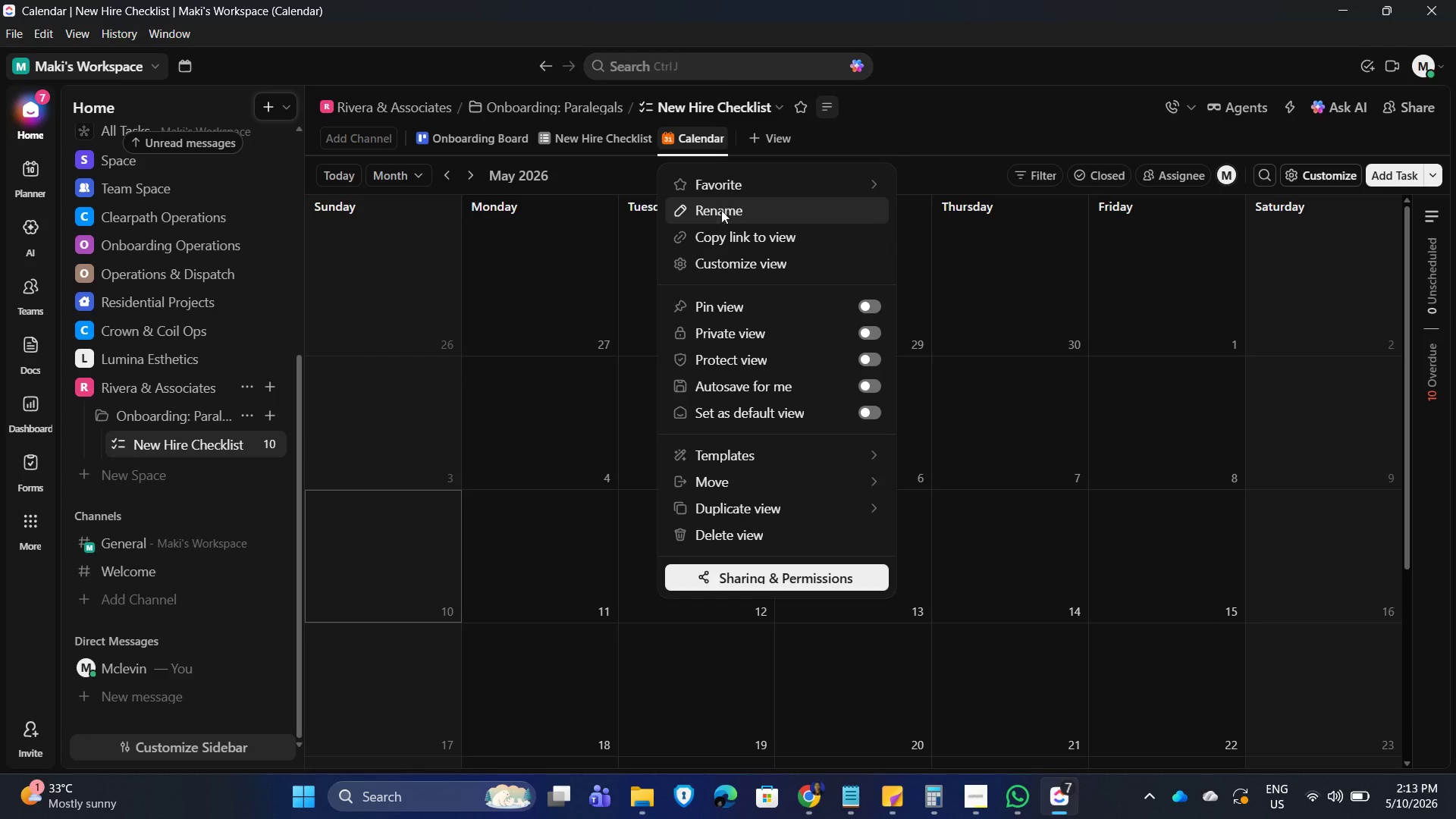 
left_click([679, 141])
 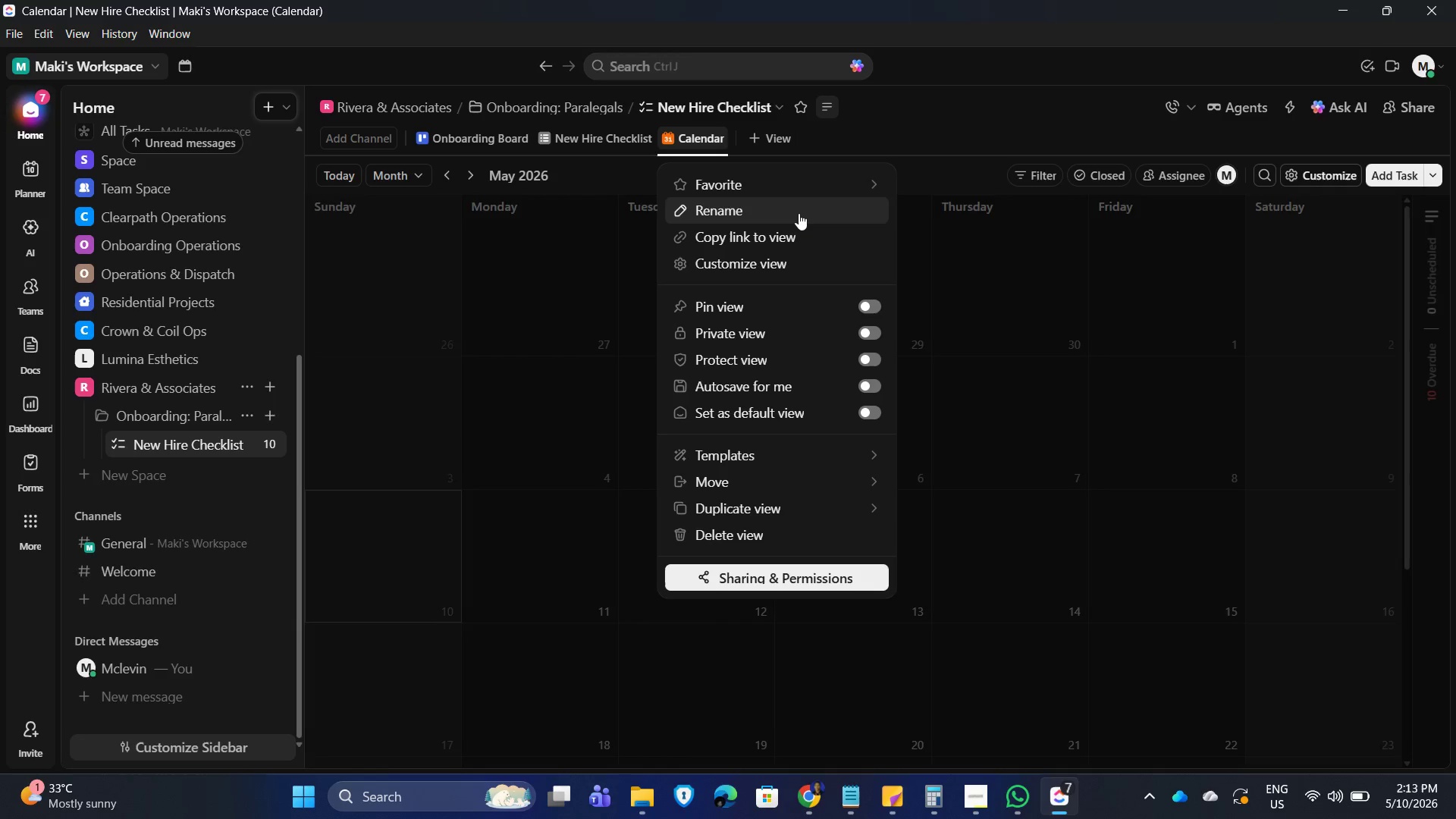 
type(Document Deadline )
 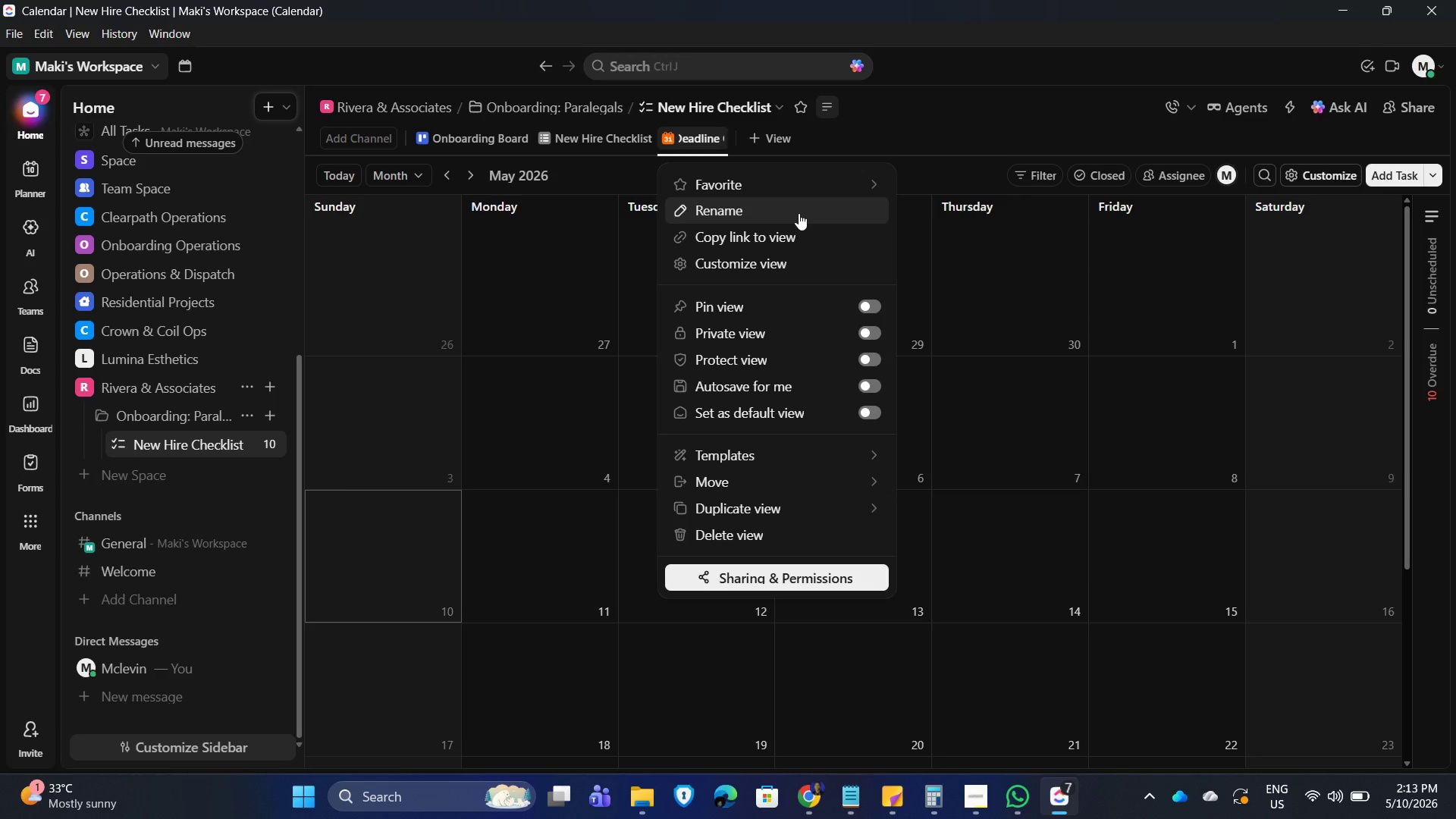 
key(Enter)
 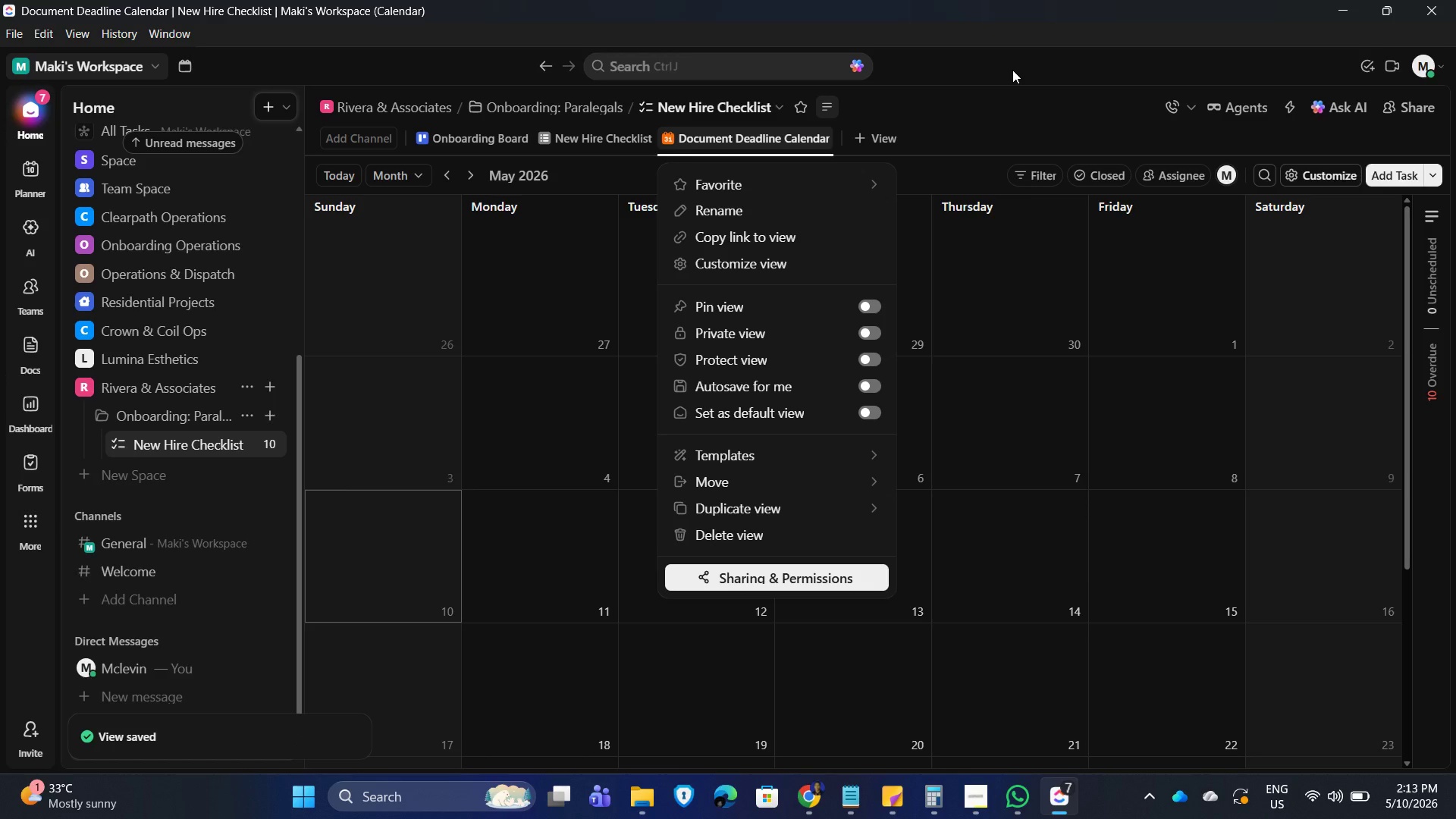 
wait(9.55)
 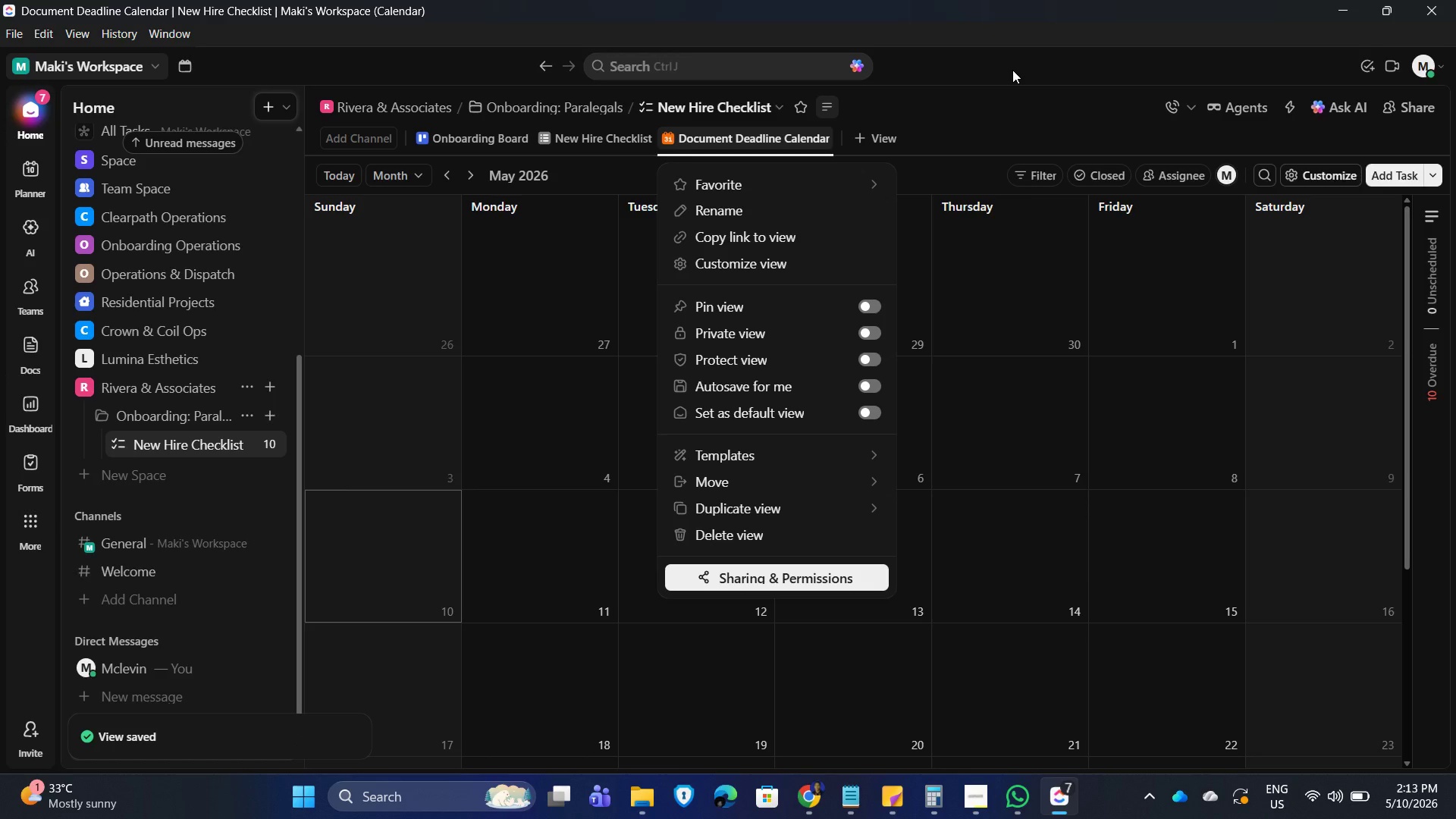 
left_click([1313, 179])
 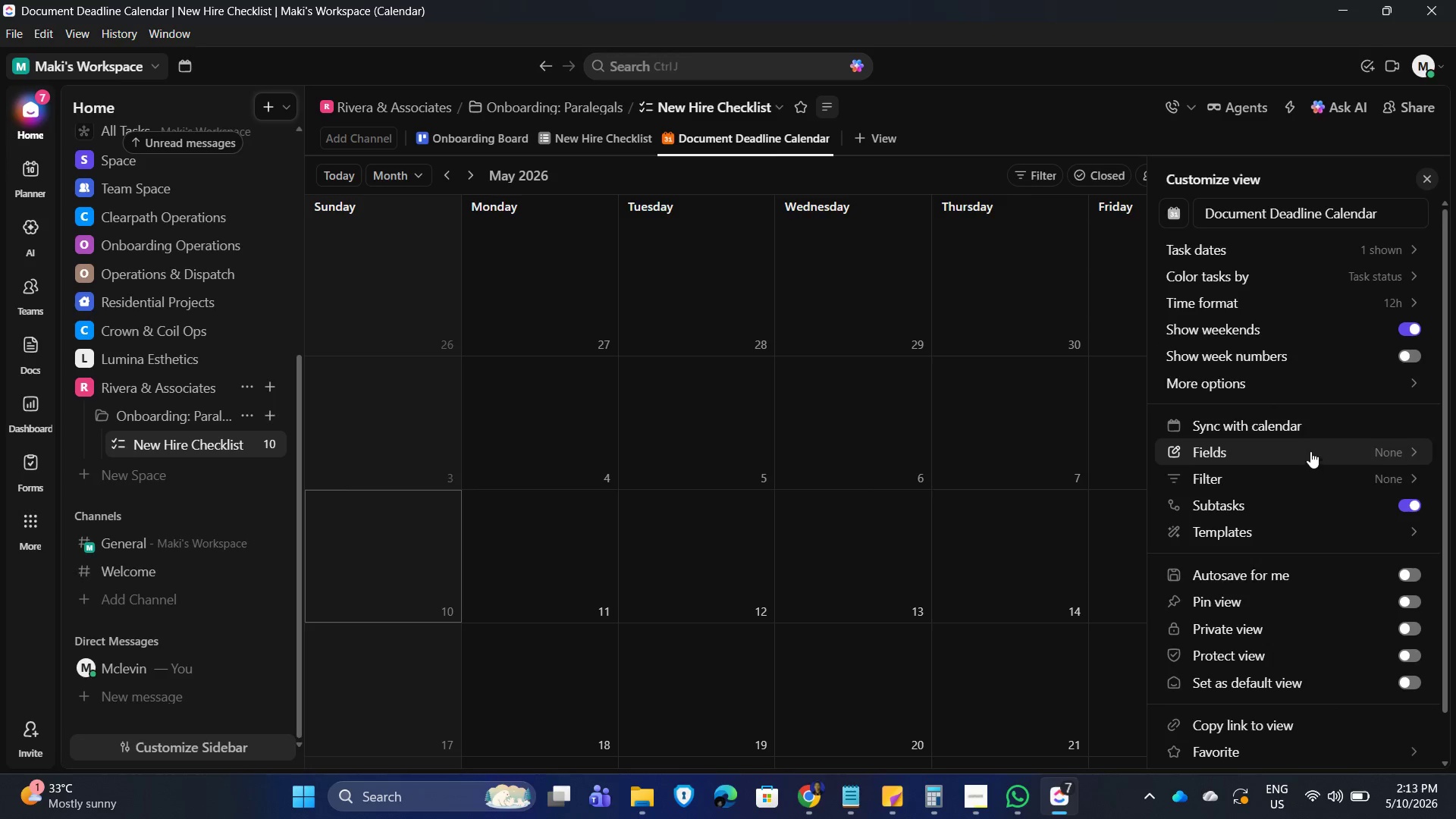 
mouse_move([1319, 427])
 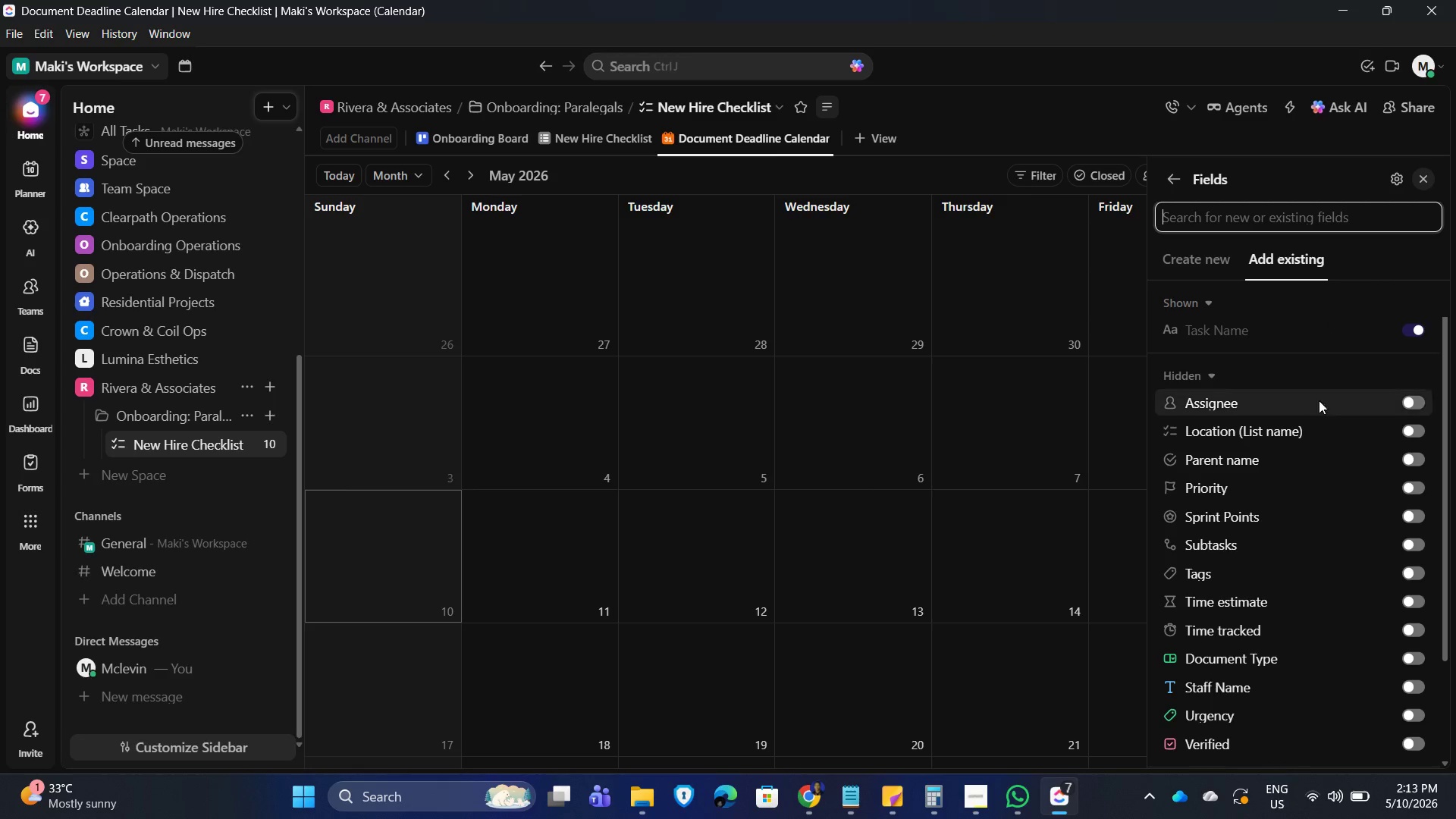 
scroll: coordinate [1324, 447], scroll_direction: down, amount: 2.0
 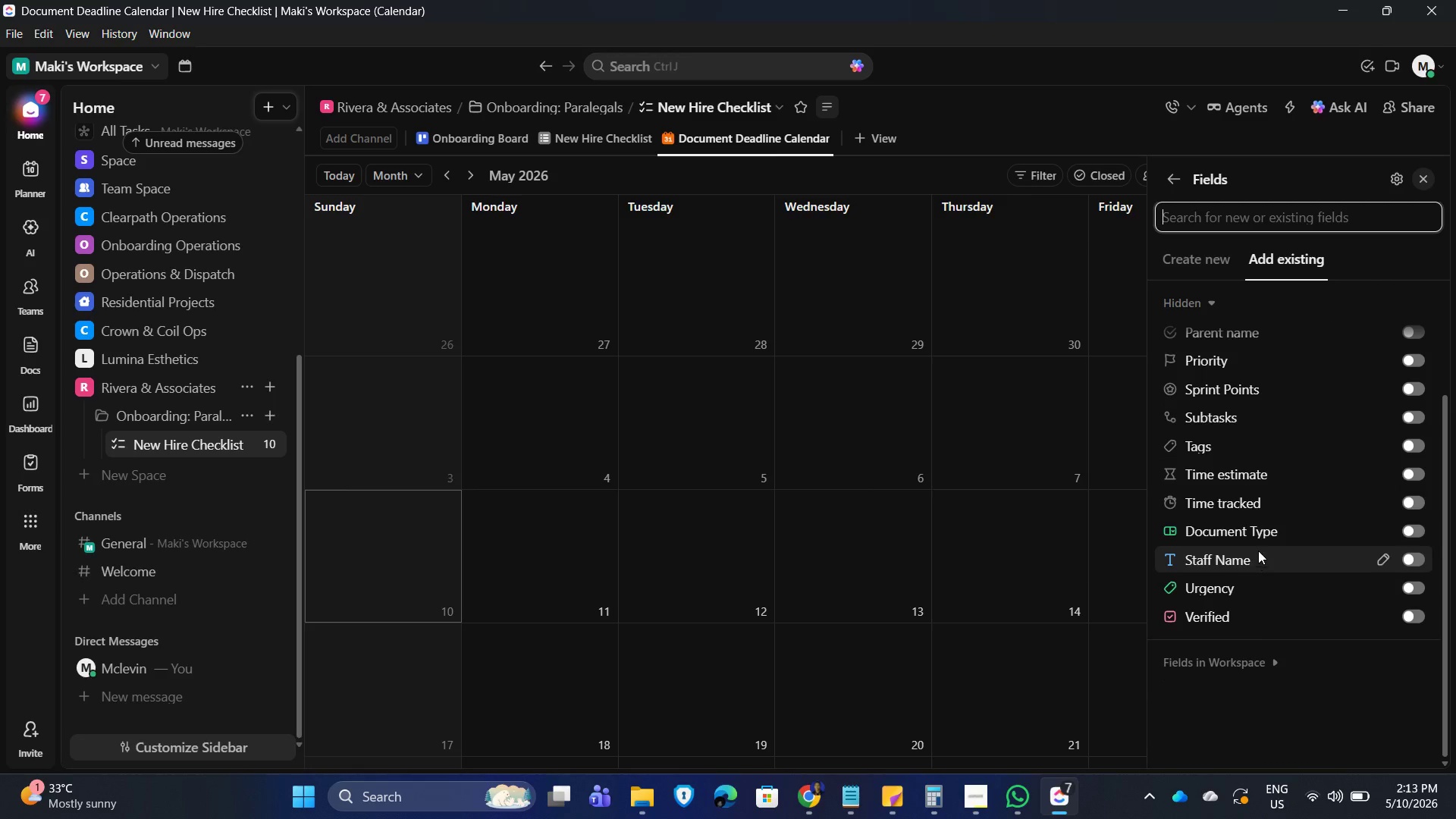 
scroll: coordinate [1332, 404], scroll_direction: up, amount: 1.0
 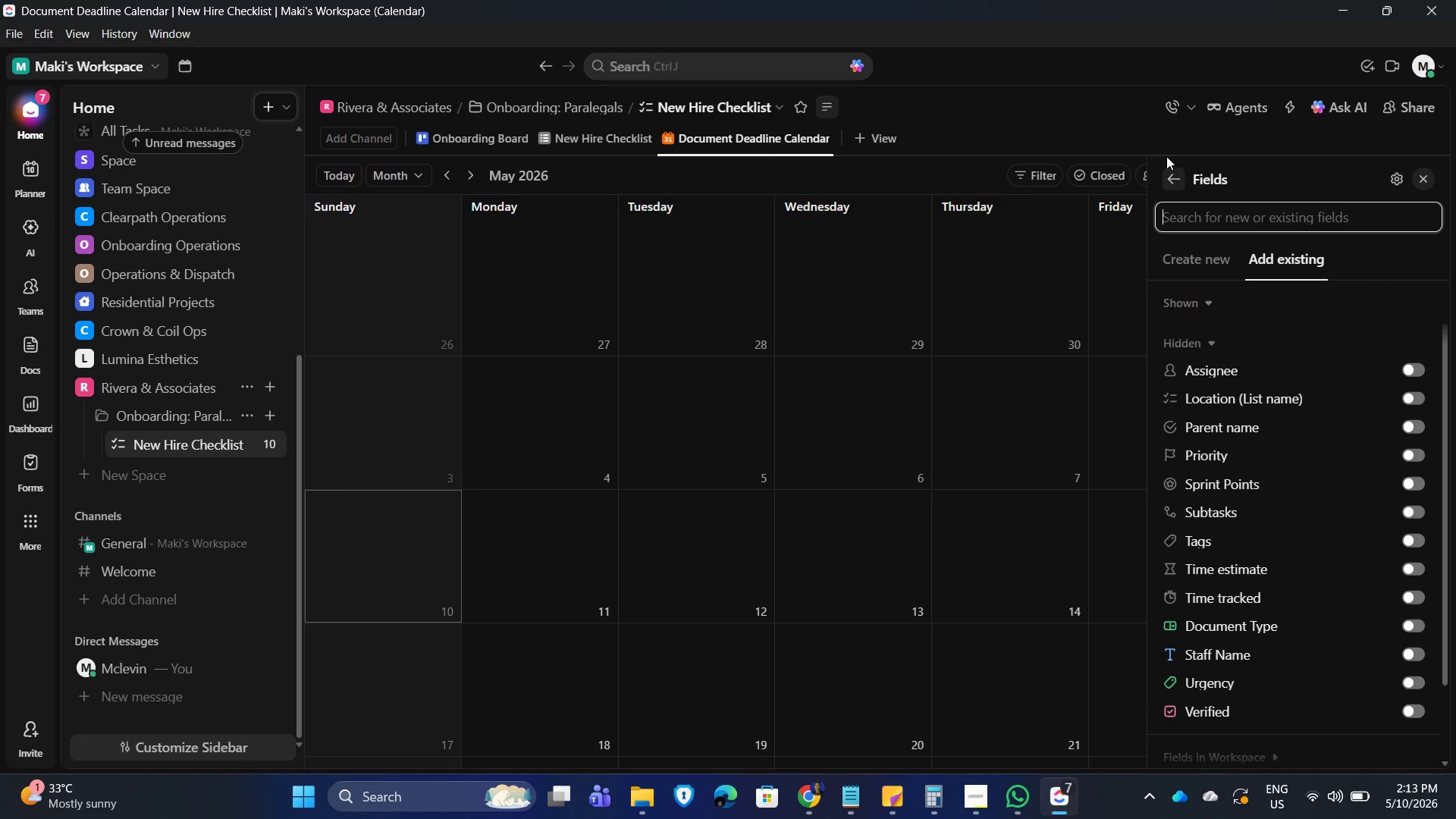 
left_click_drag(start_coordinate=[1166, 162], to_coordinate=[1166, 169])
 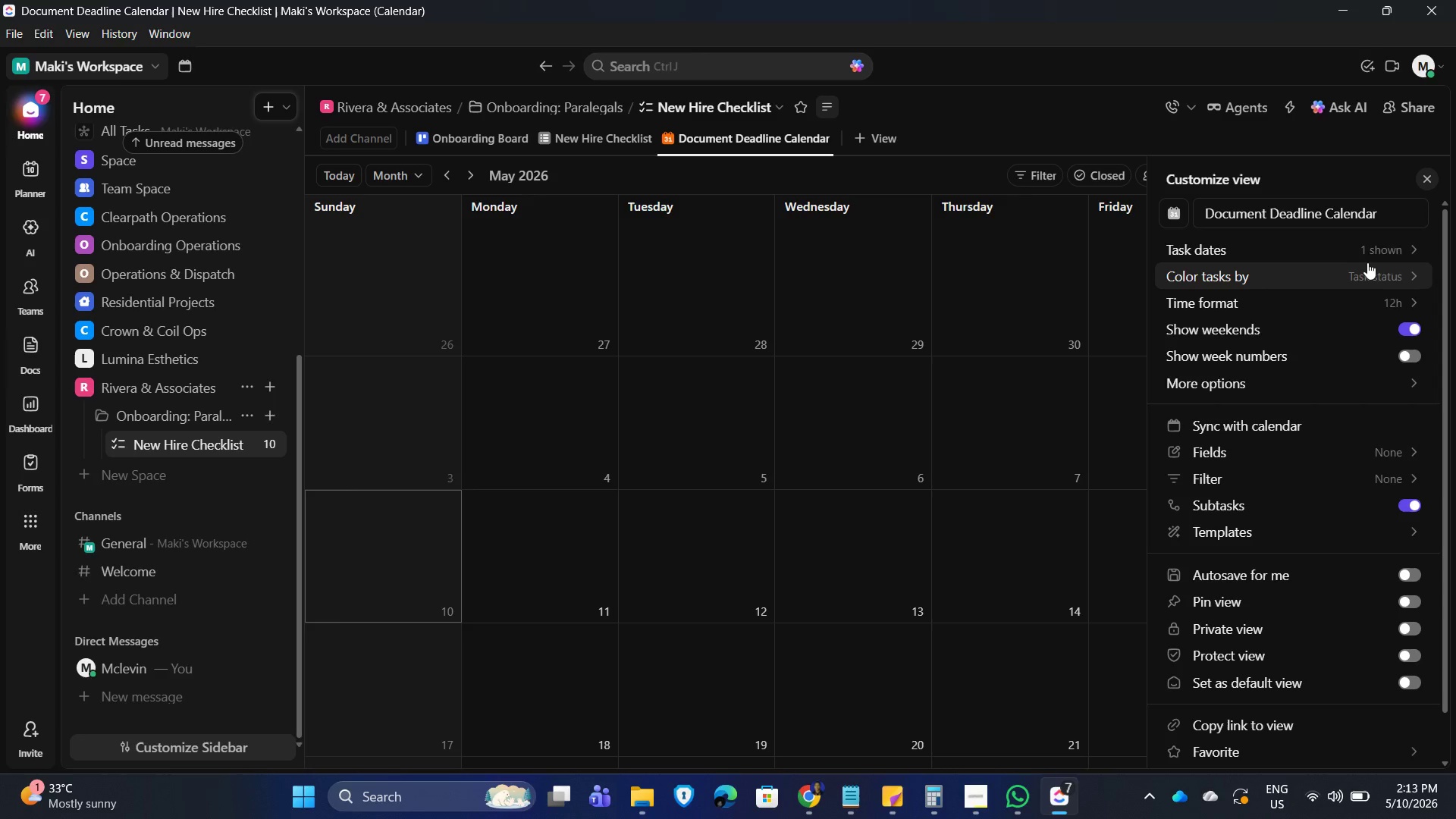 
left_click([1376, 246])
 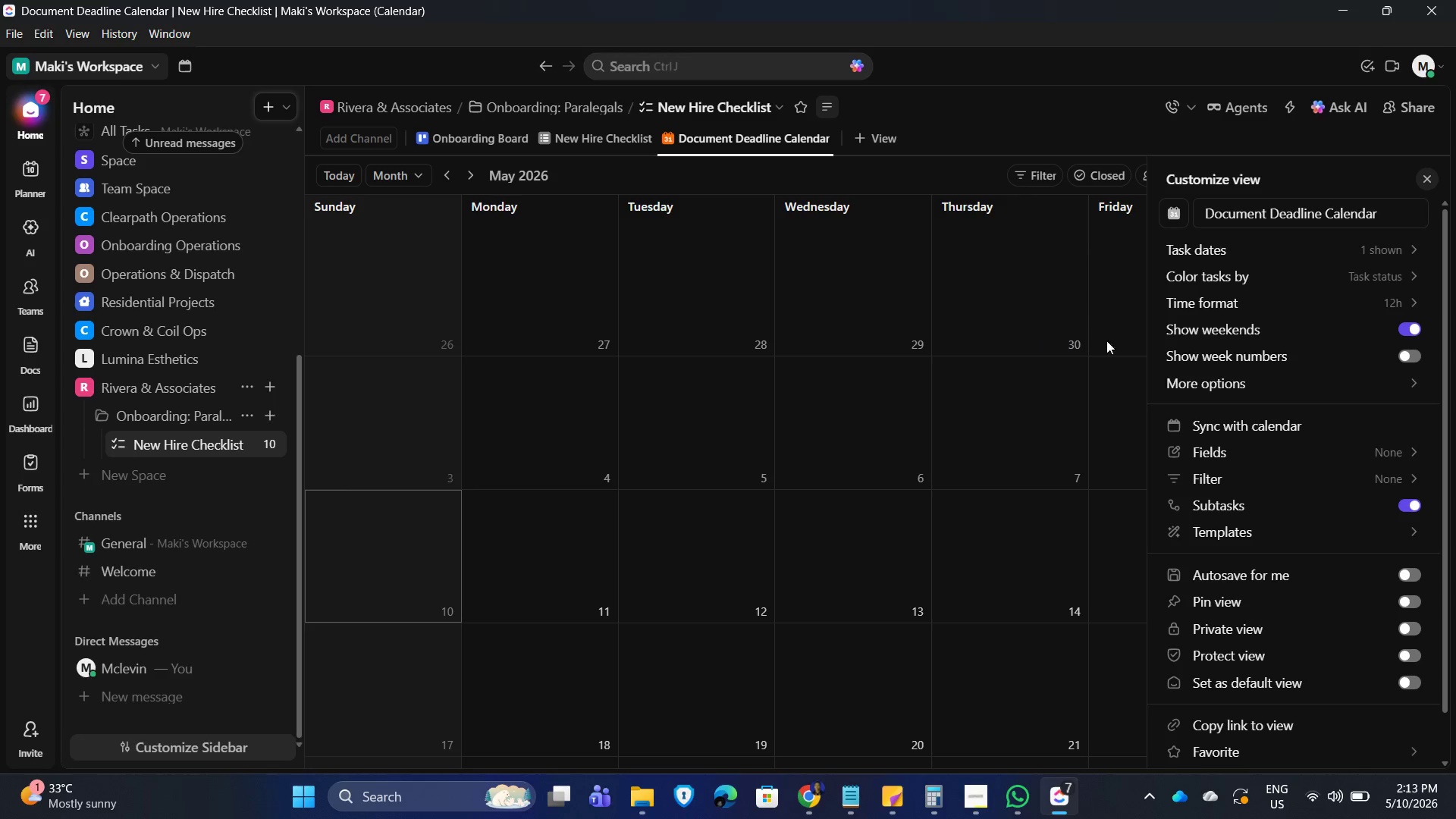 
left_click([1320, 388])
 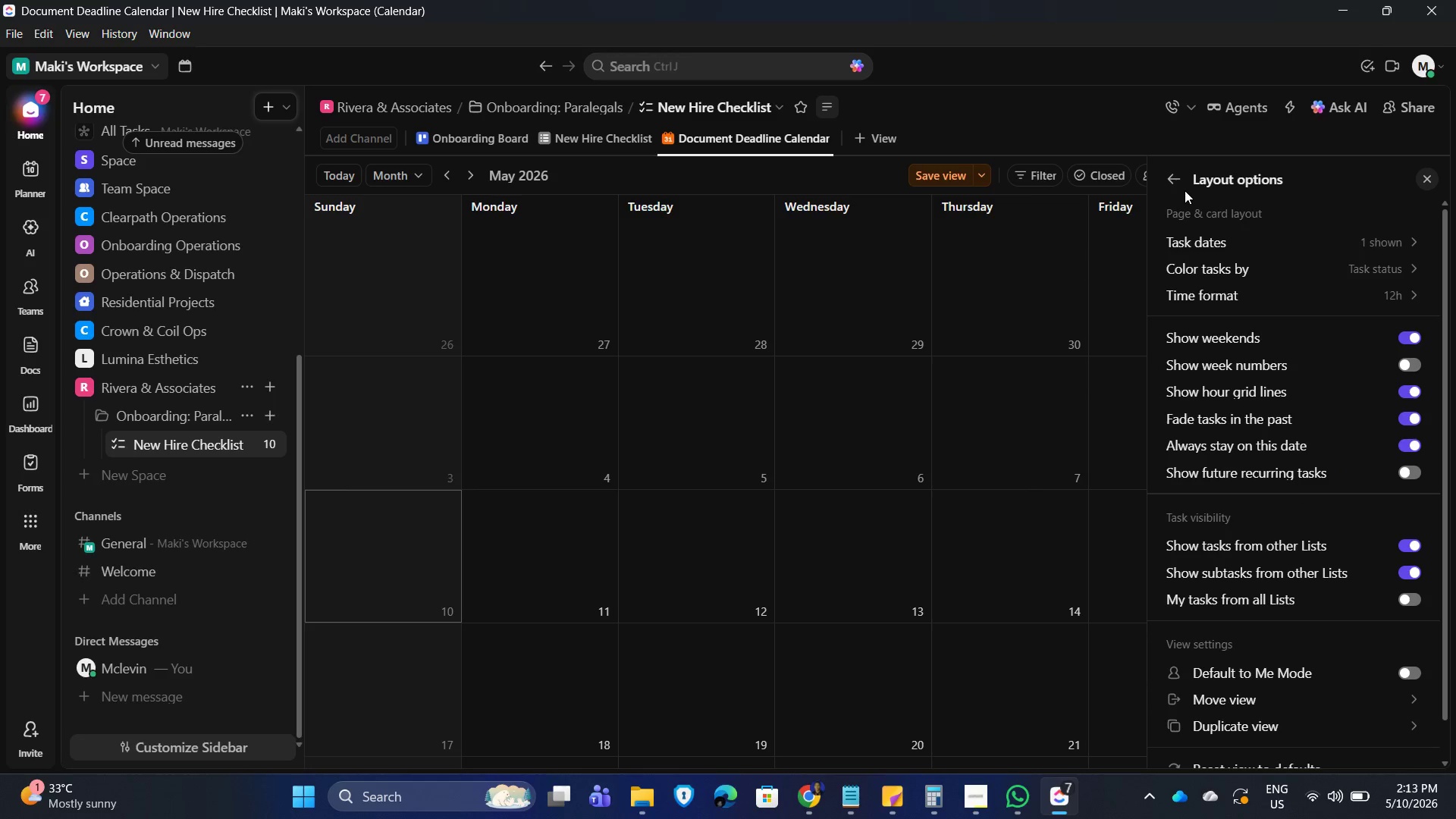 
wait(6.53)
 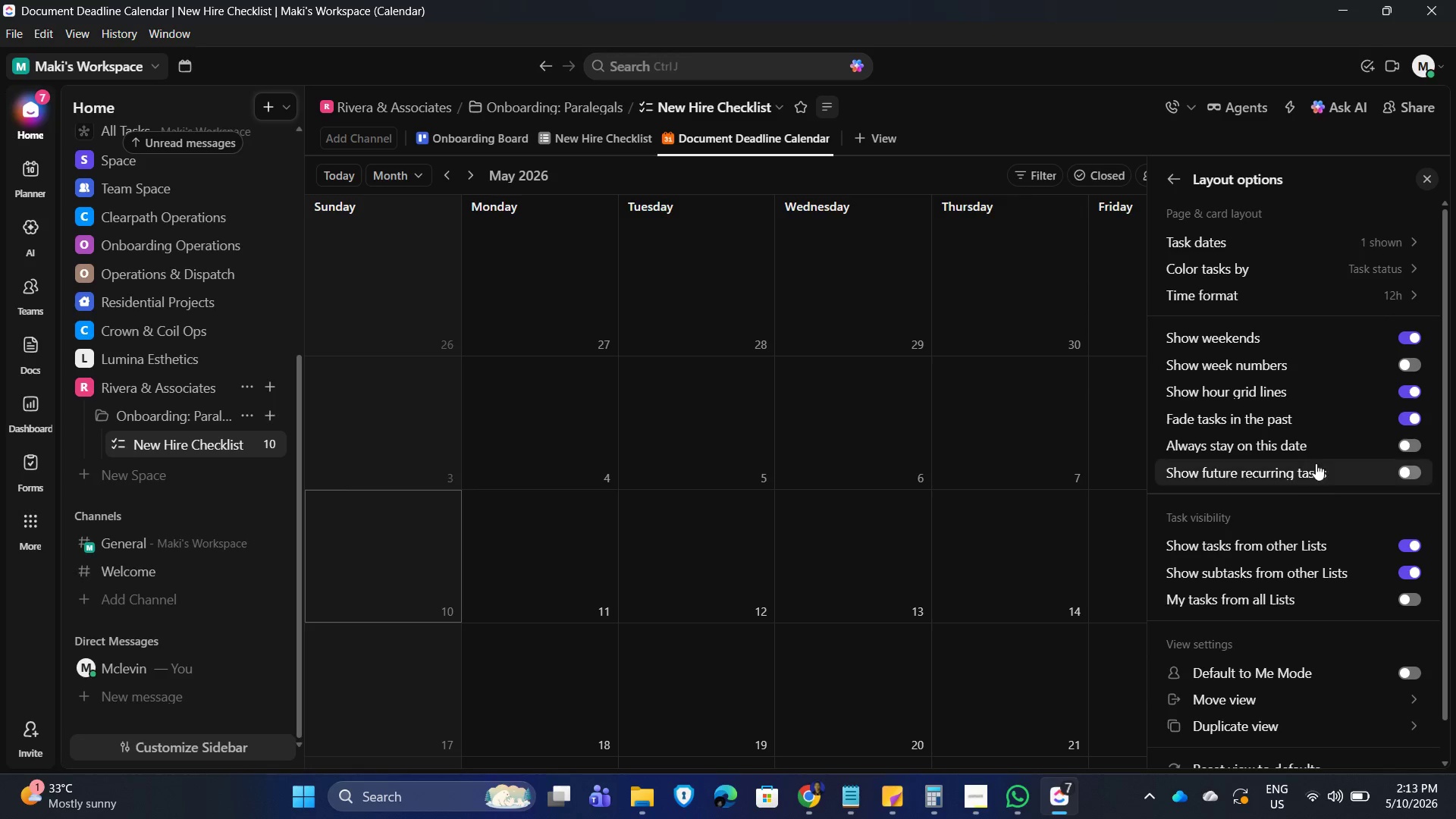 
left_click([1348, 567])
 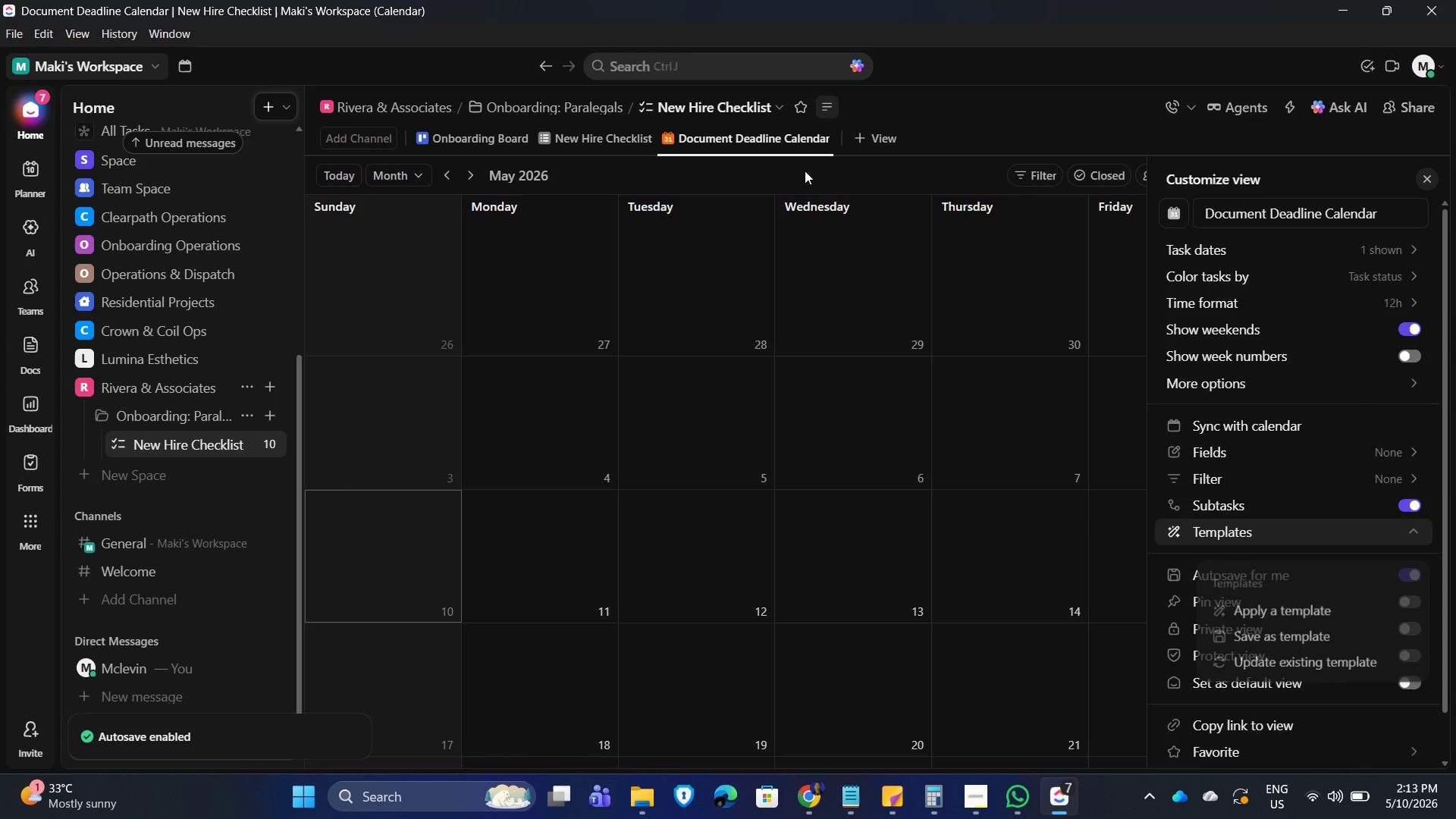 
left_click([968, 147])
 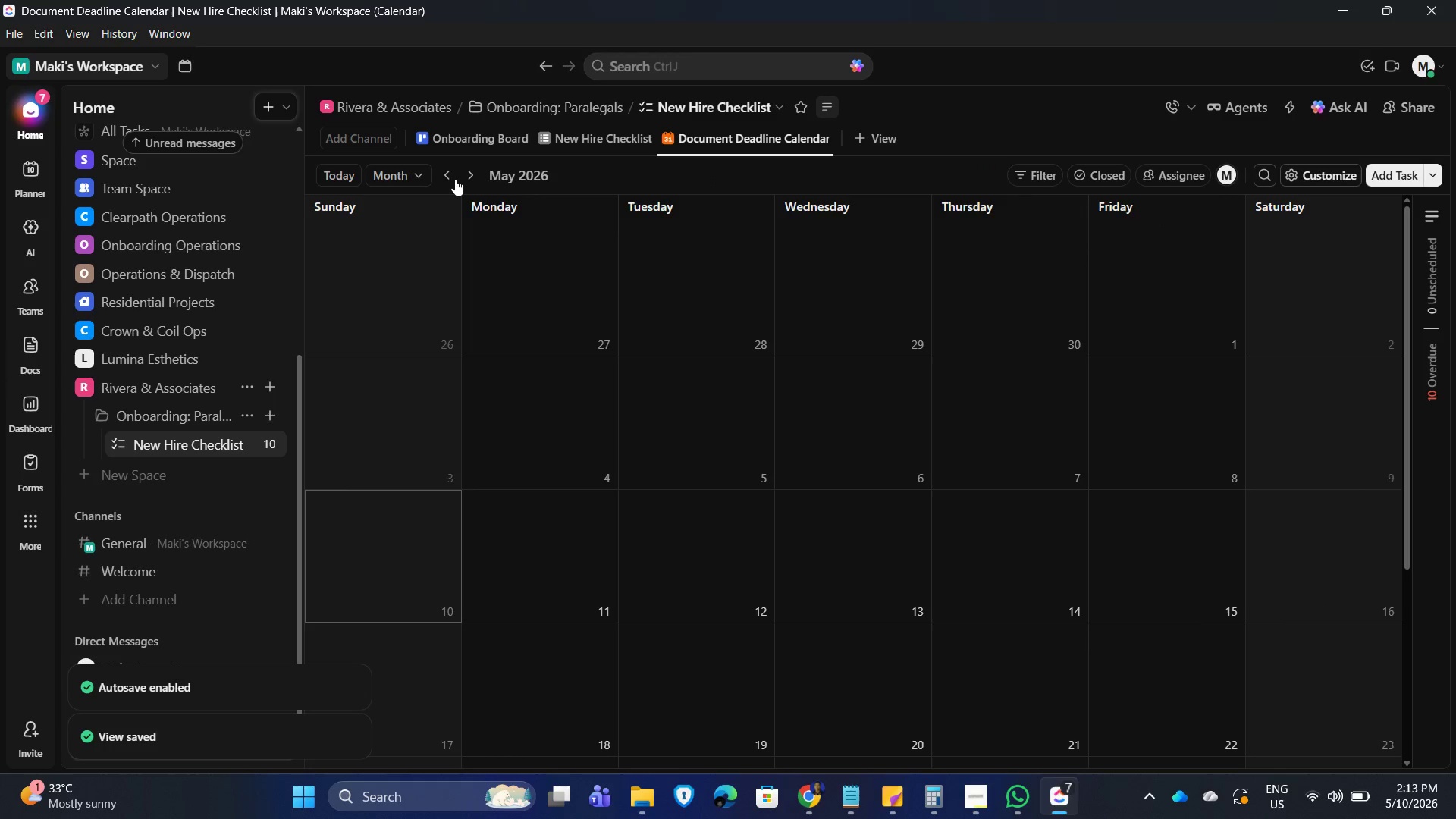 
double_click([449, 179])
 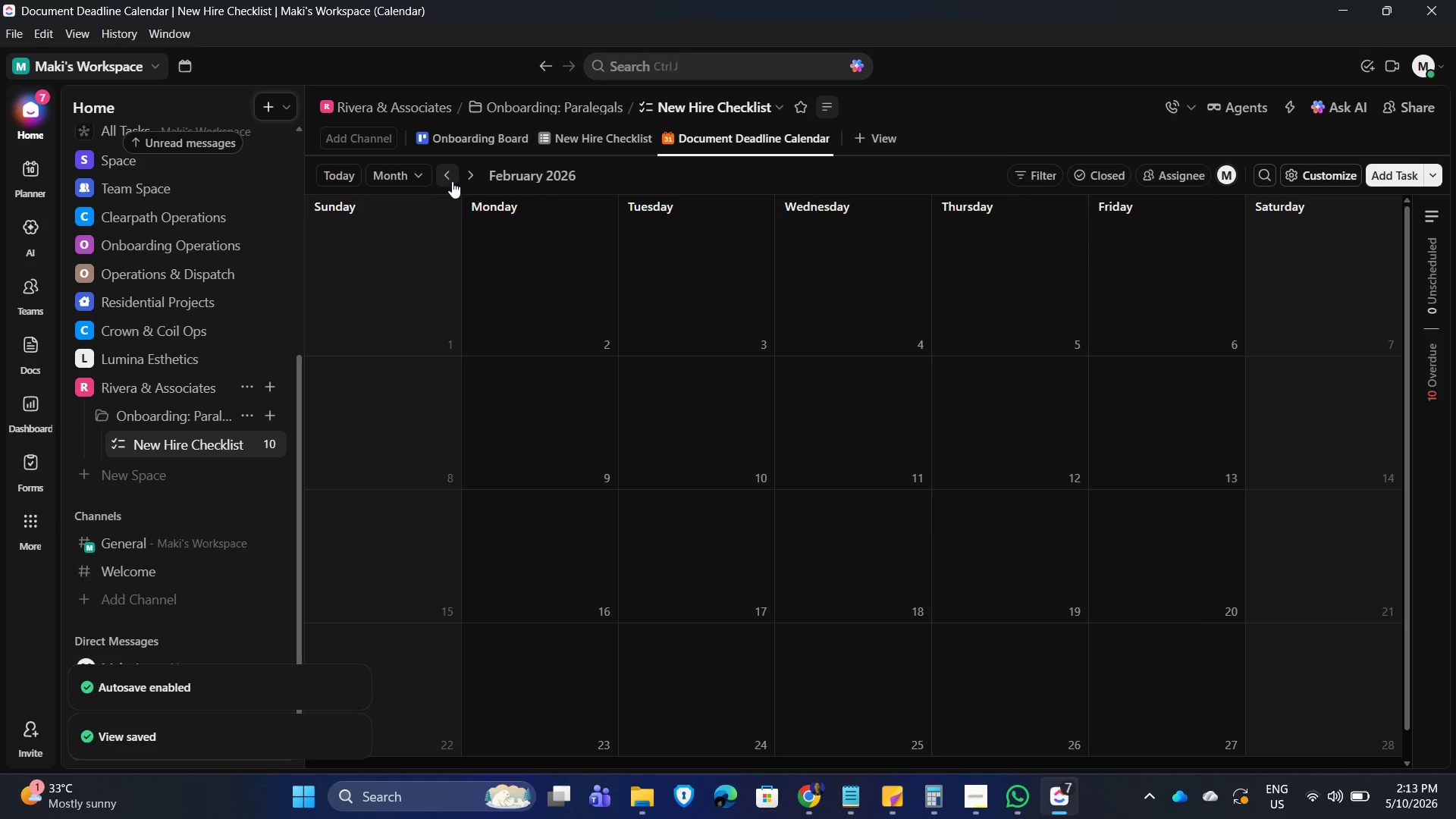 
double_click([451, 179])
 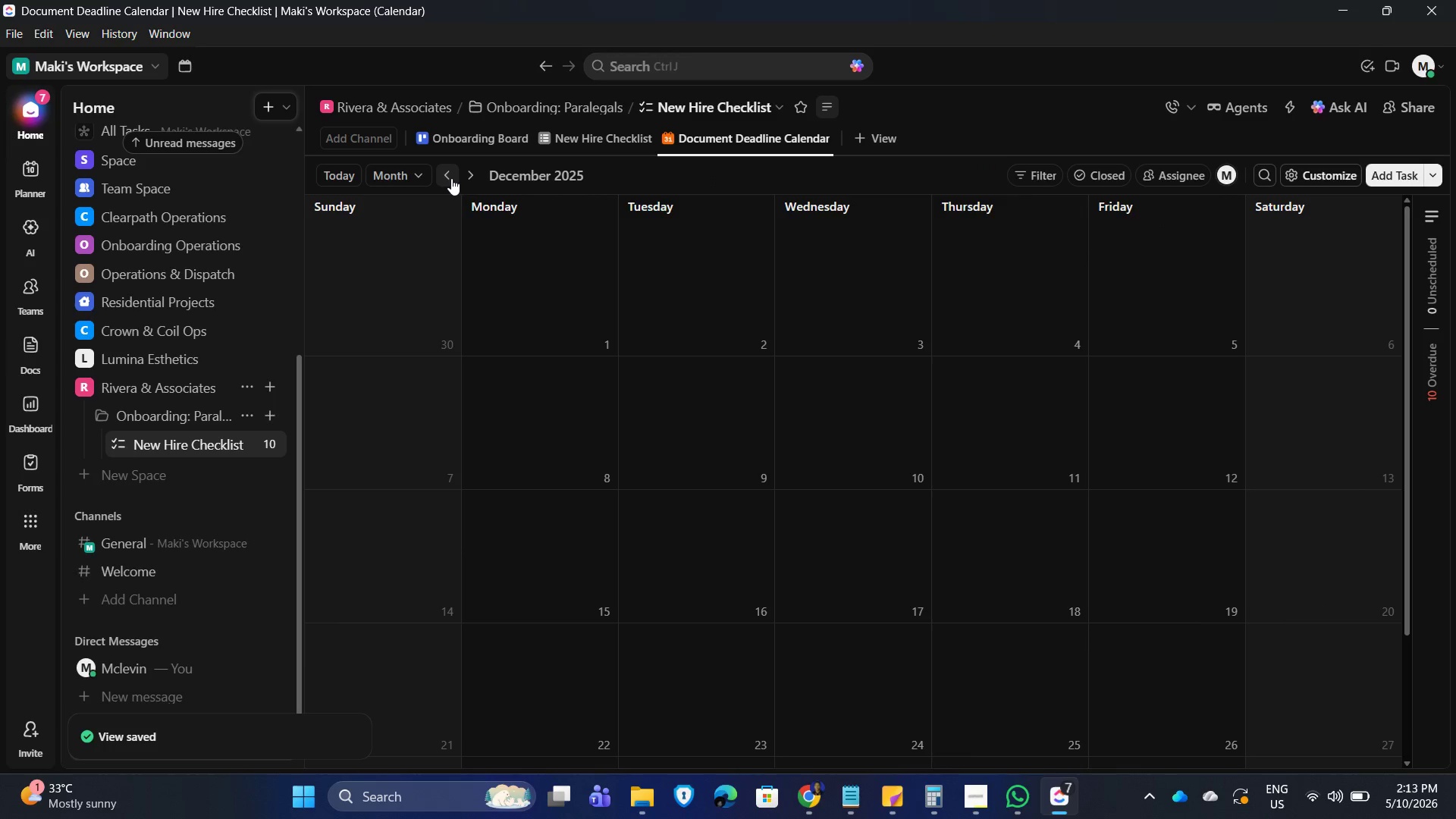 
double_click([451, 178])
 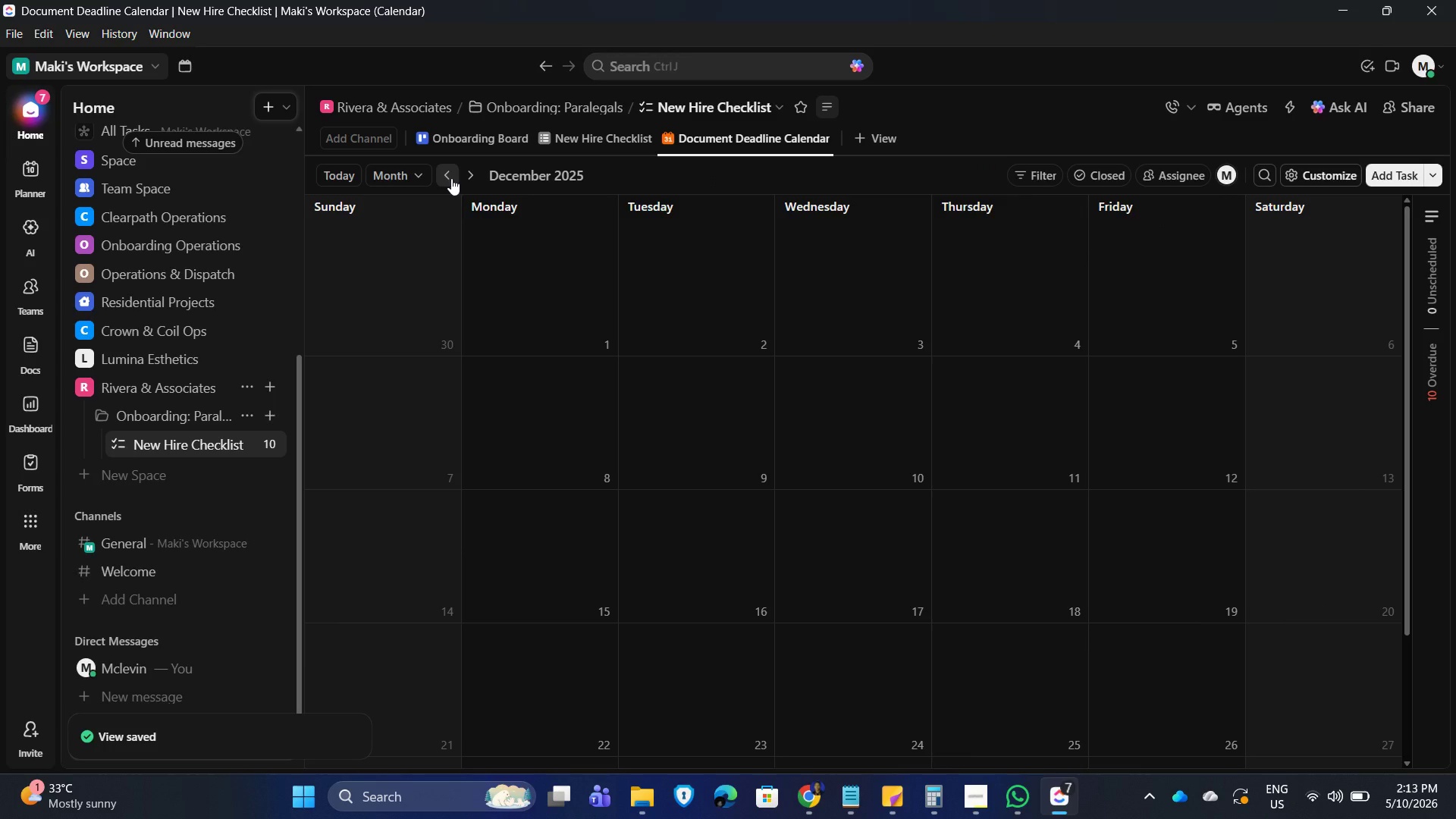 
triple_click([451, 178])
 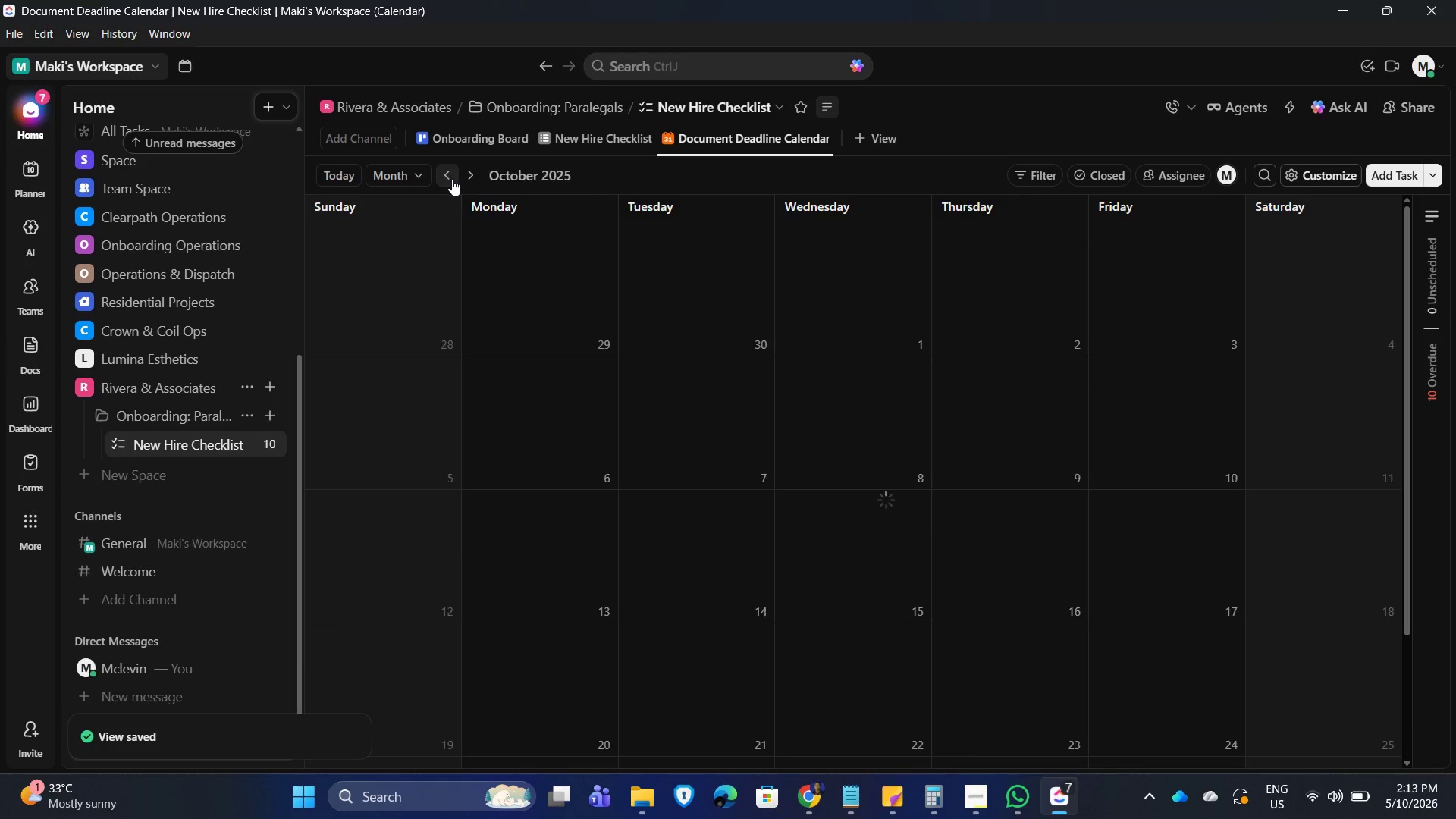 
triple_click([452, 179])
 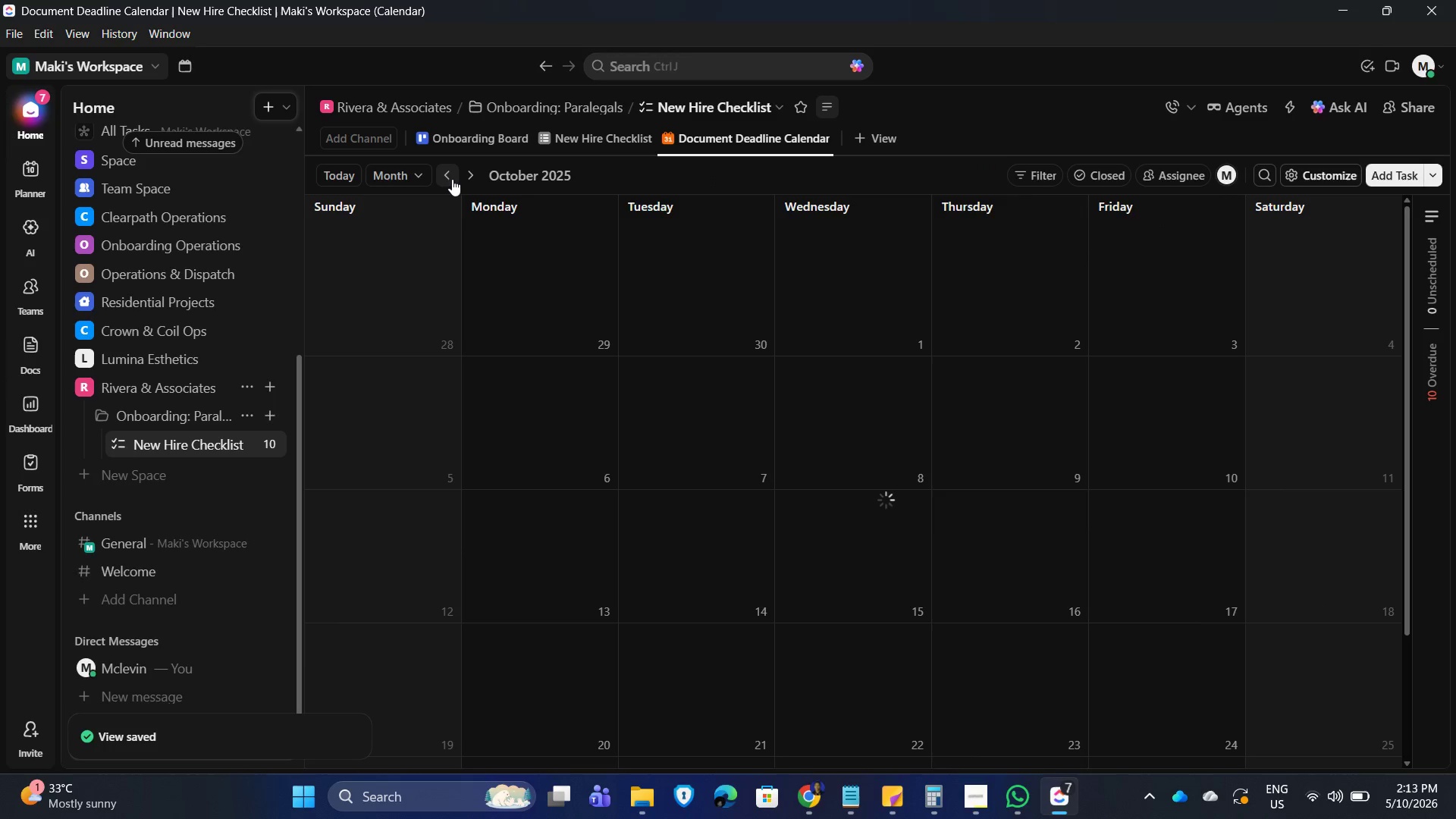 
triple_click([452, 179])
 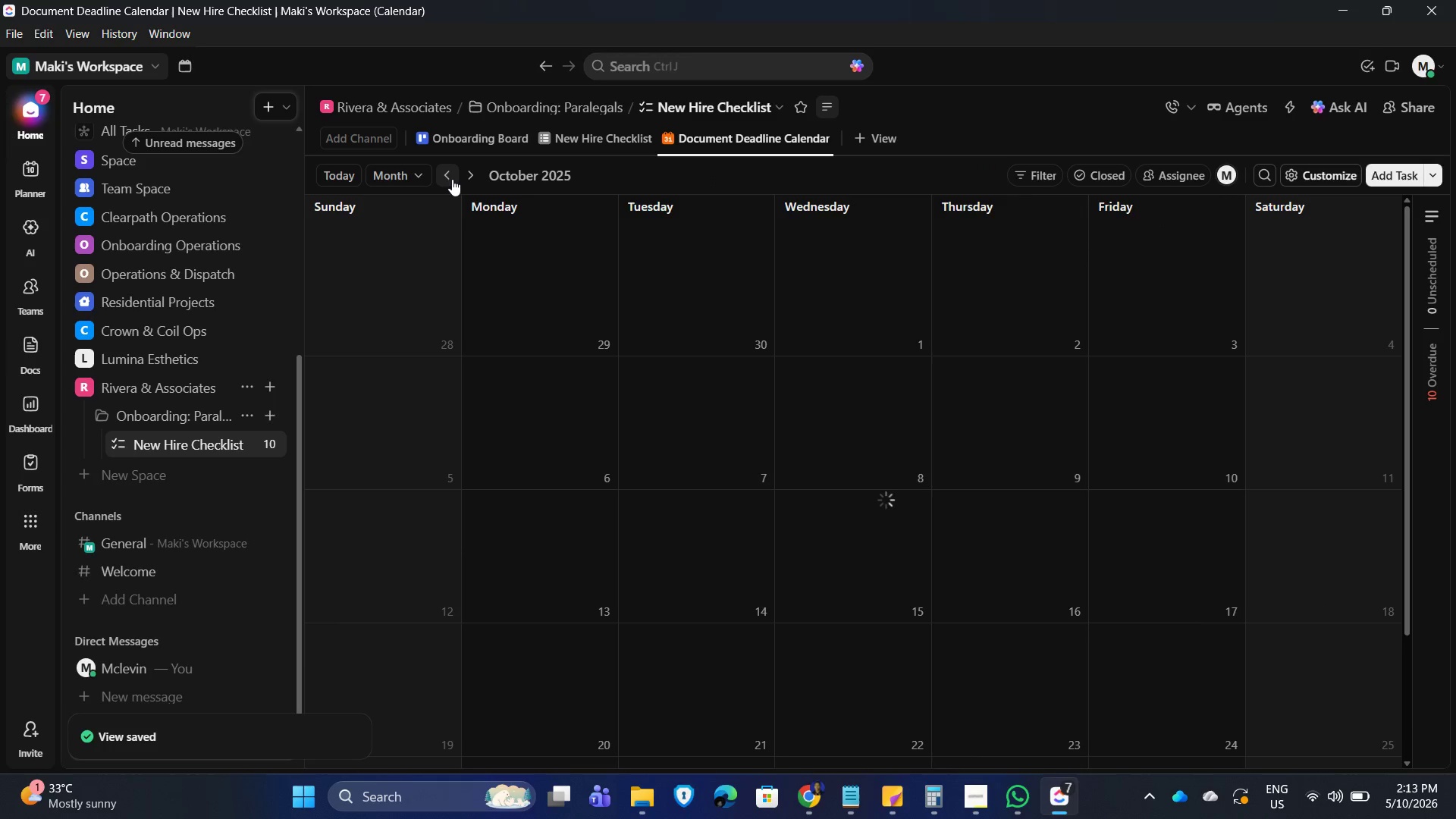 
triple_click([452, 179])
 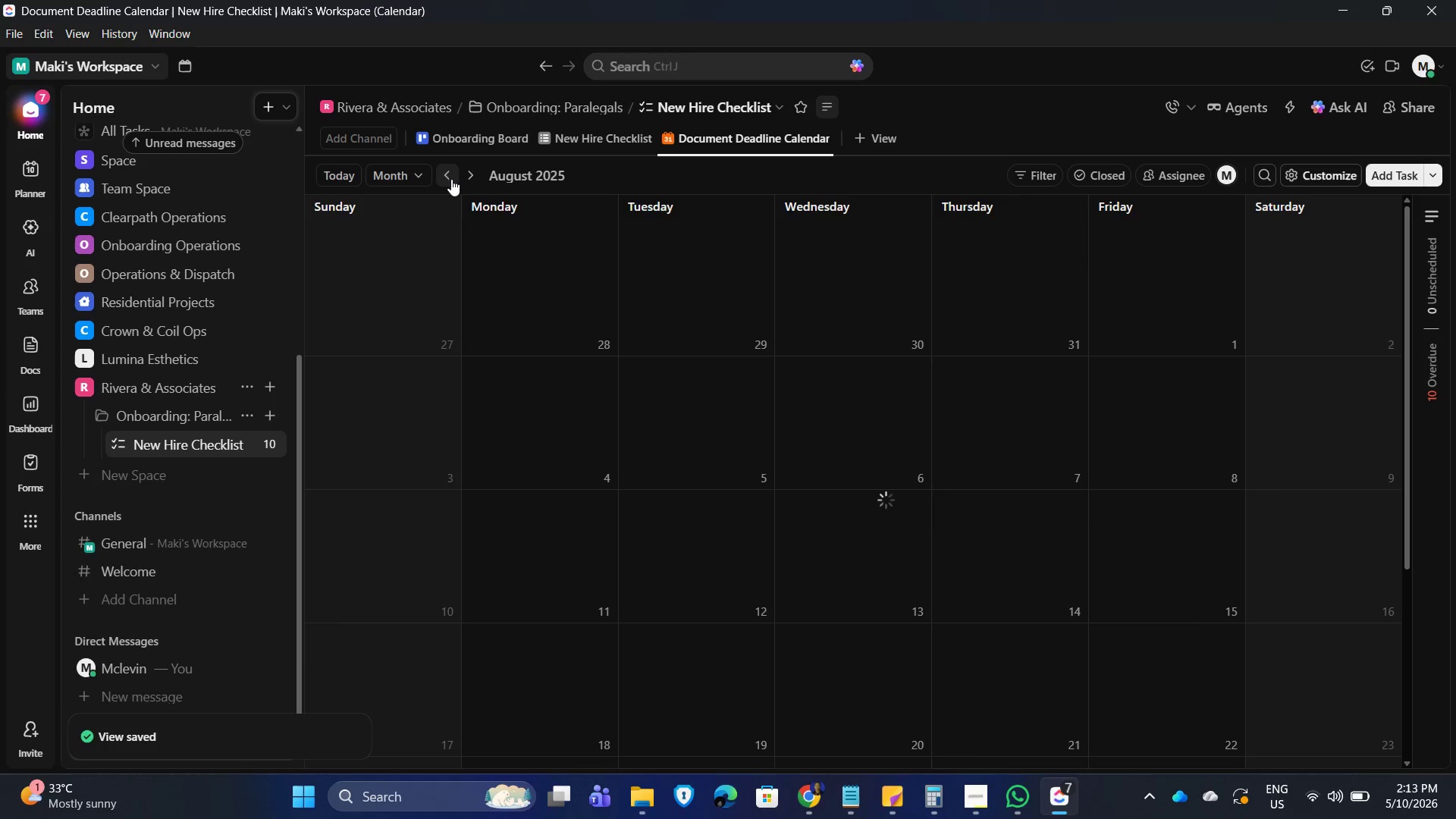 
triple_click([451, 179])
 